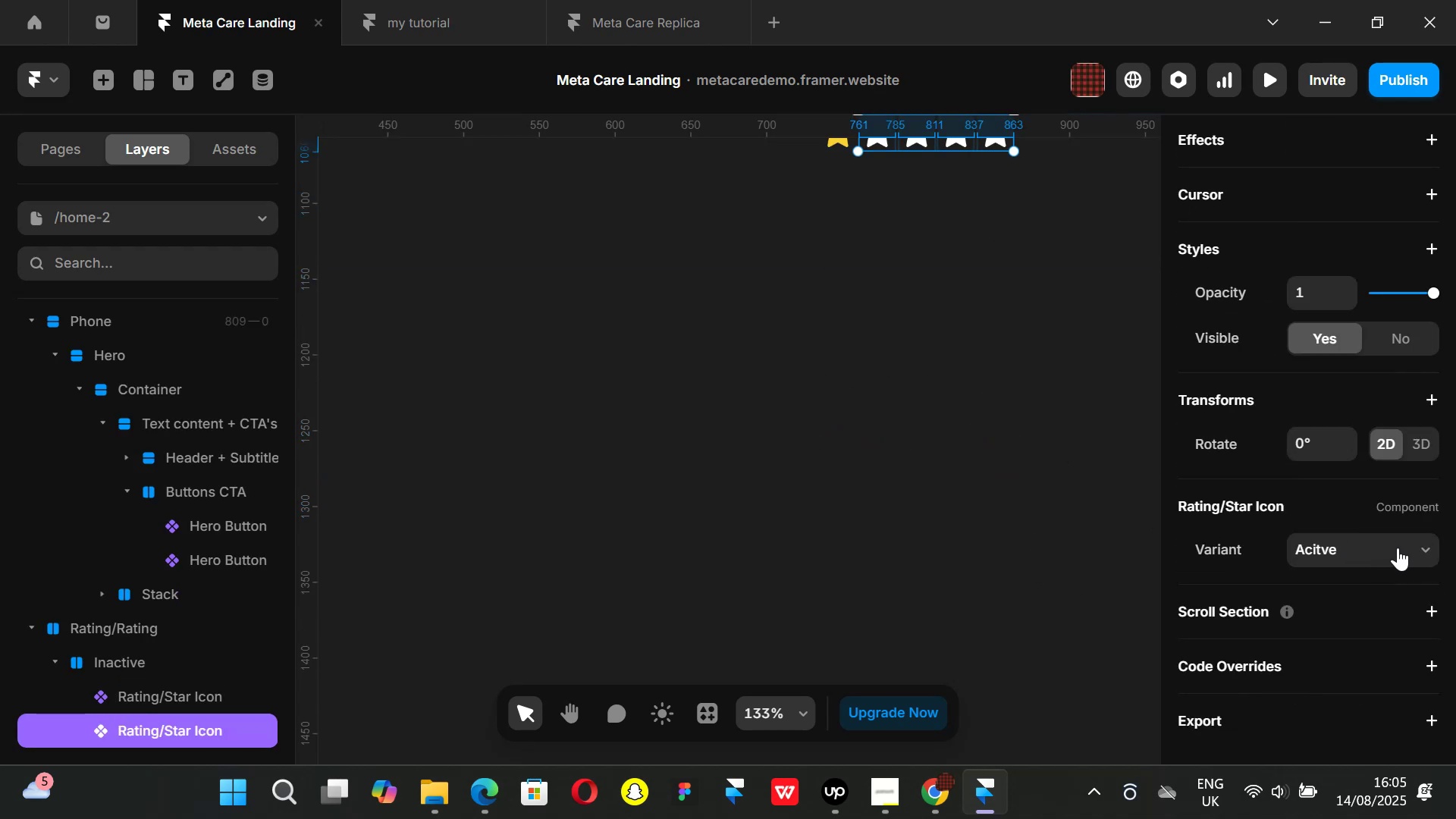 
left_click([1422, 545])
 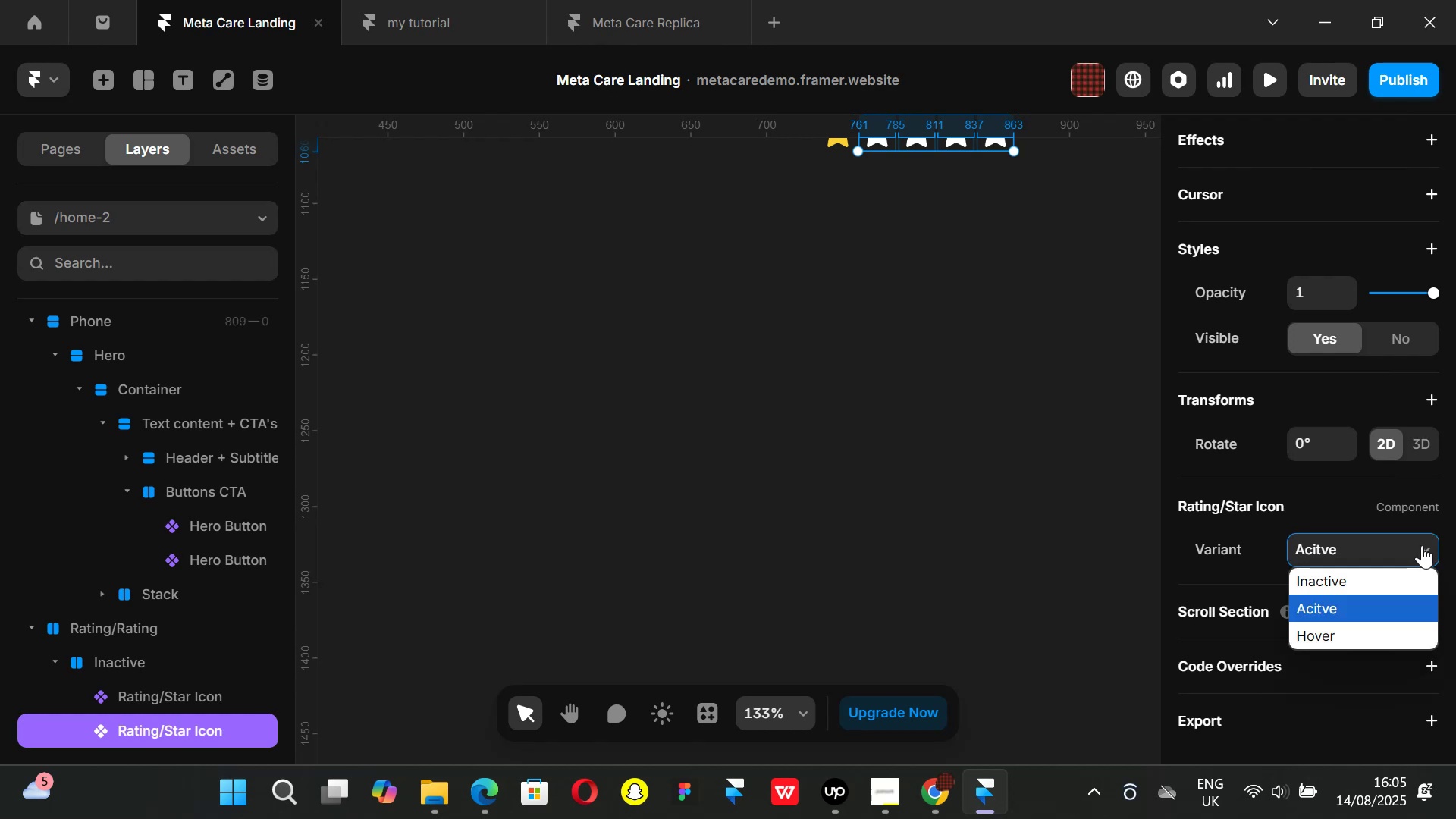 
left_click([1422, 545])
 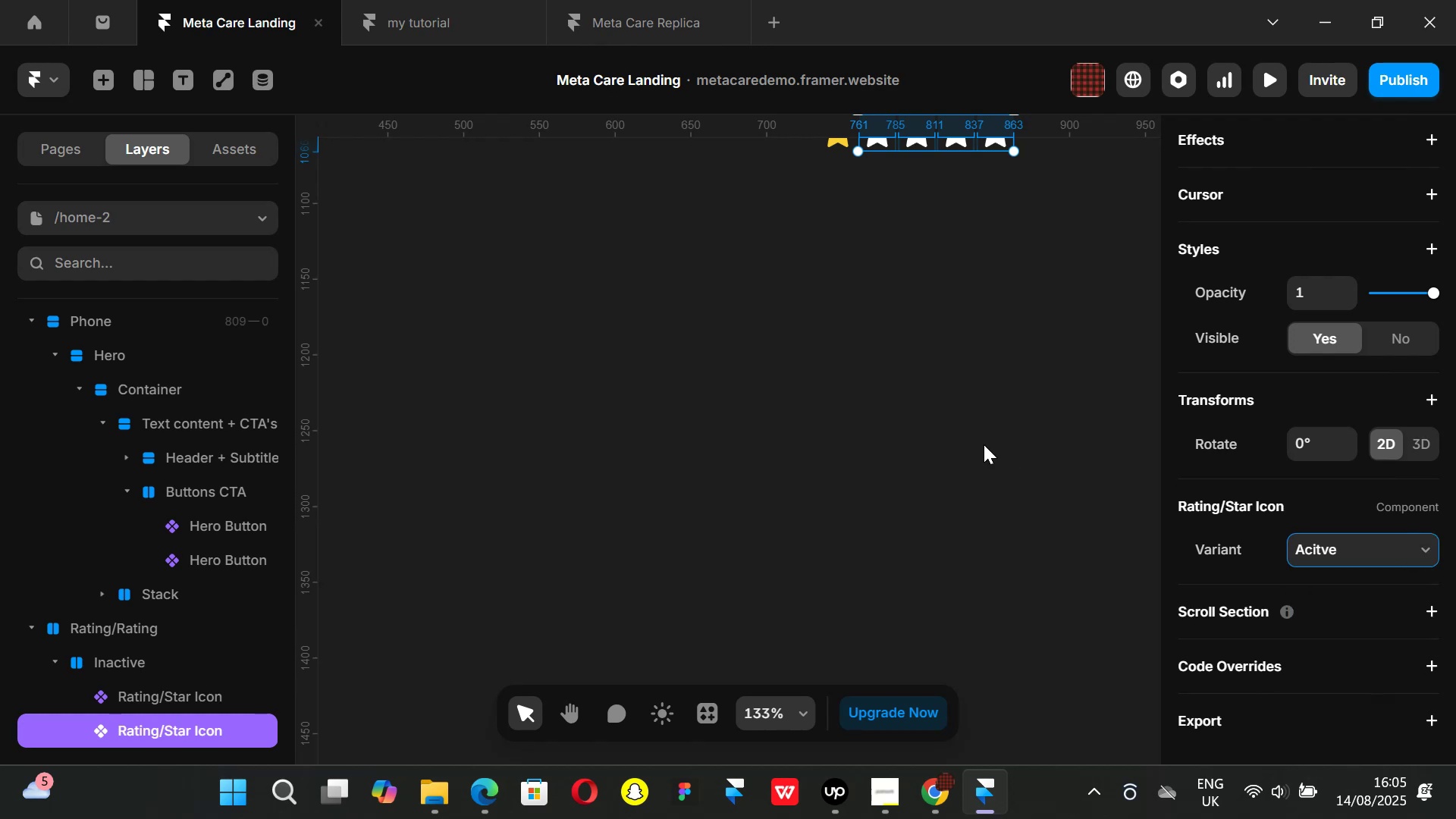 
scroll: coordinate [963, 408], scroll_direction: up, amount: 3.0
 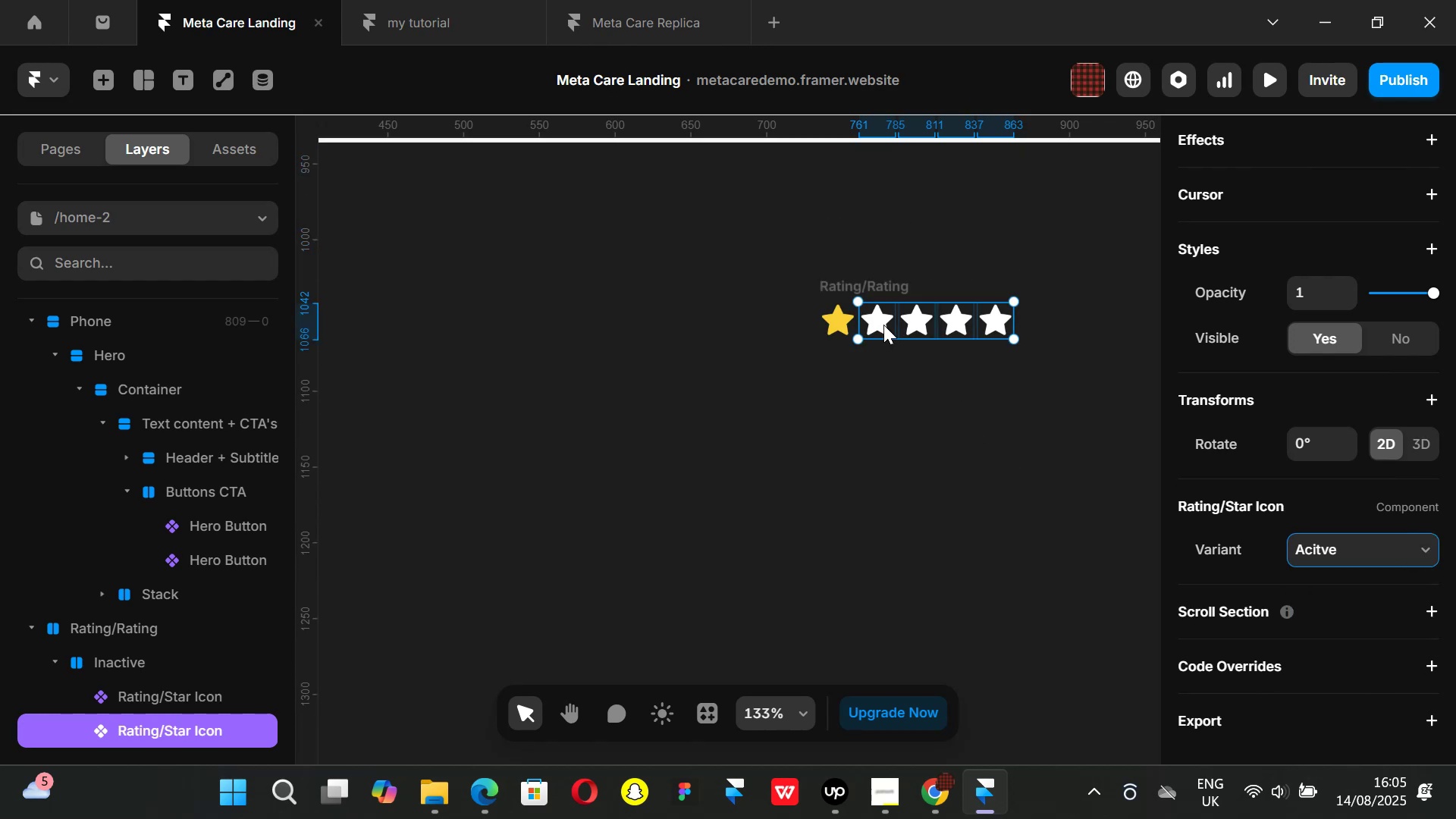 
double_click([883, 325])
 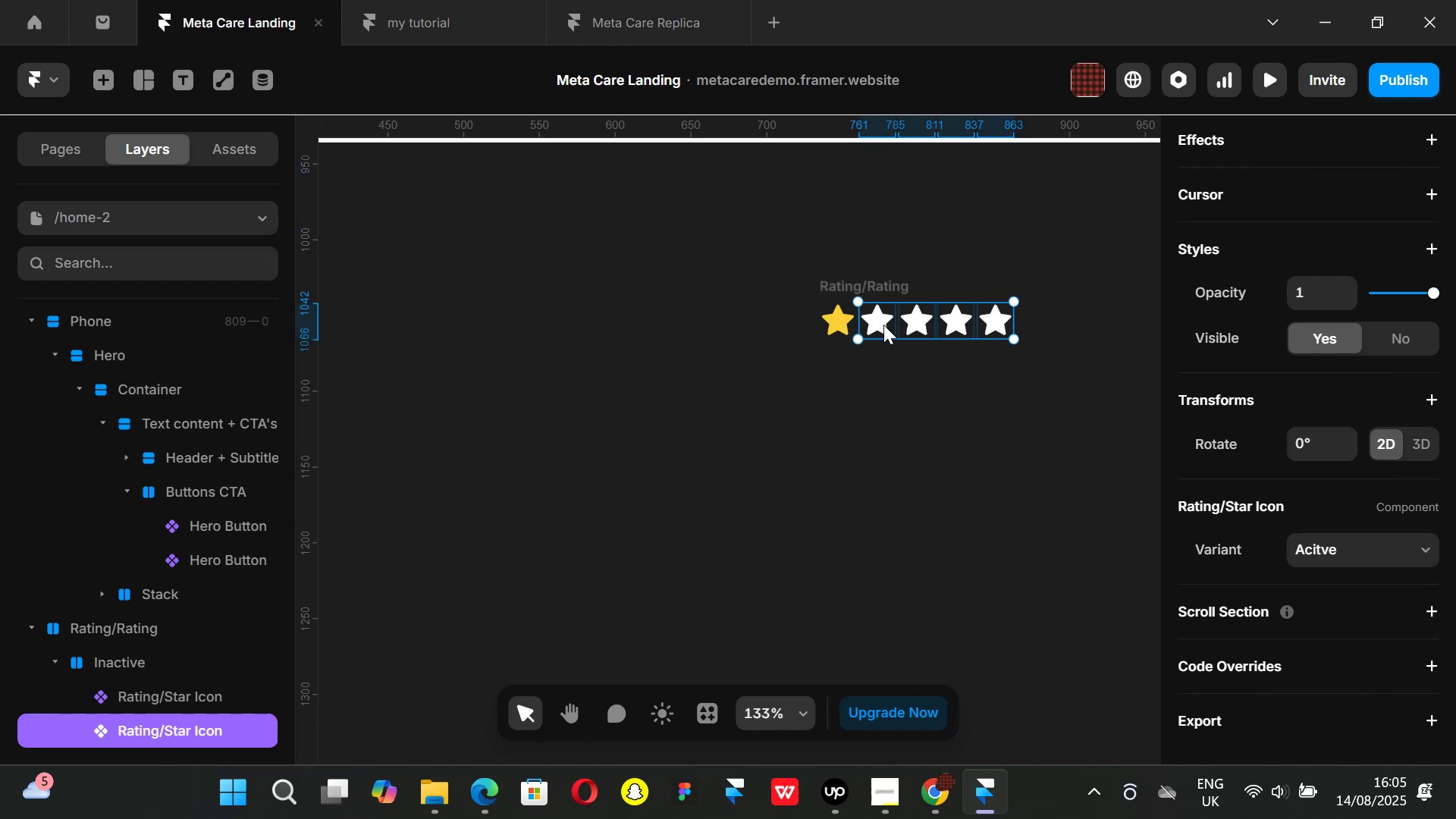 
left_click_drag(start_coordinate=[900, 406], to_coordinate=[893, 397])
 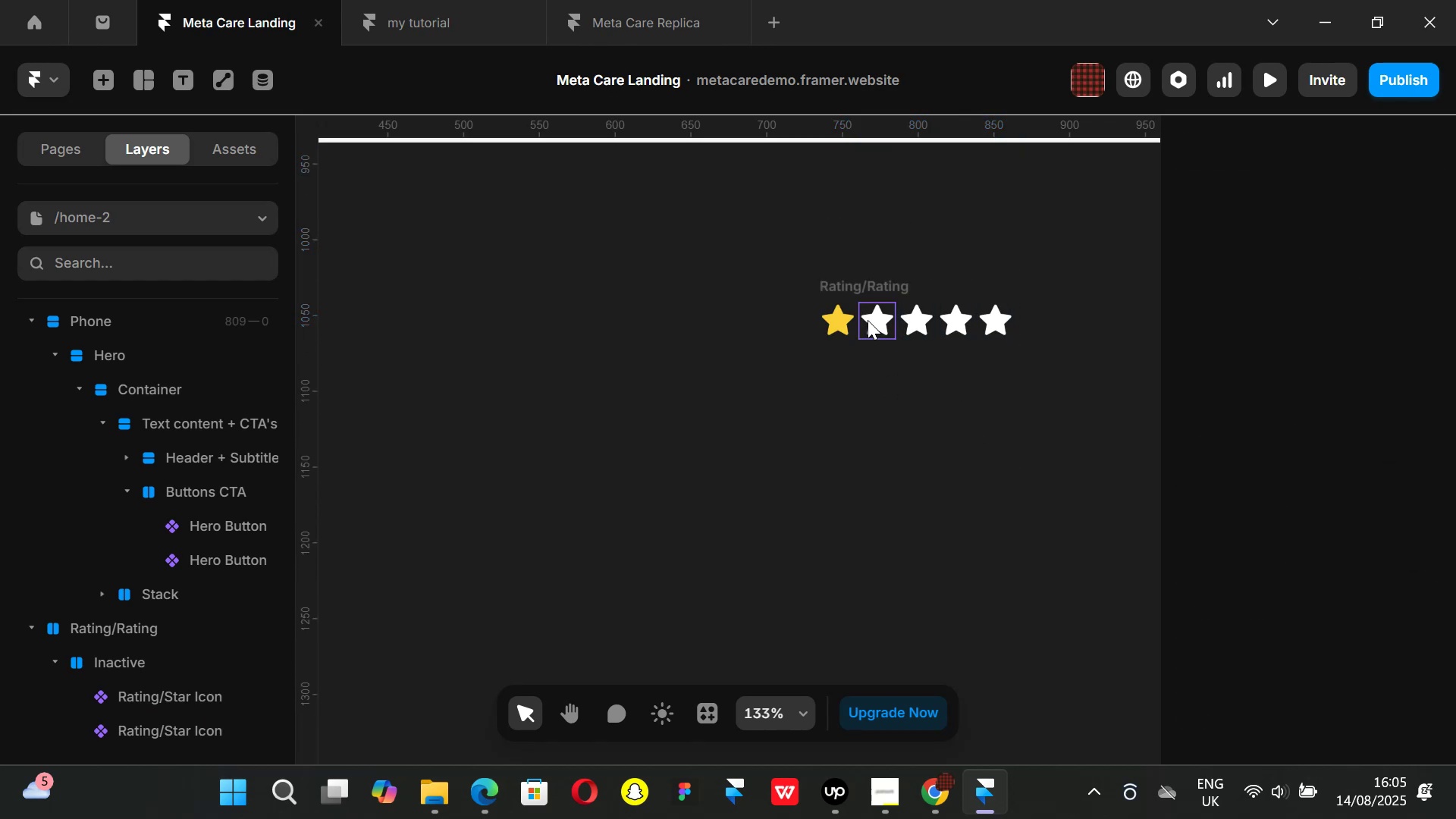 
double_click([868, 320])
 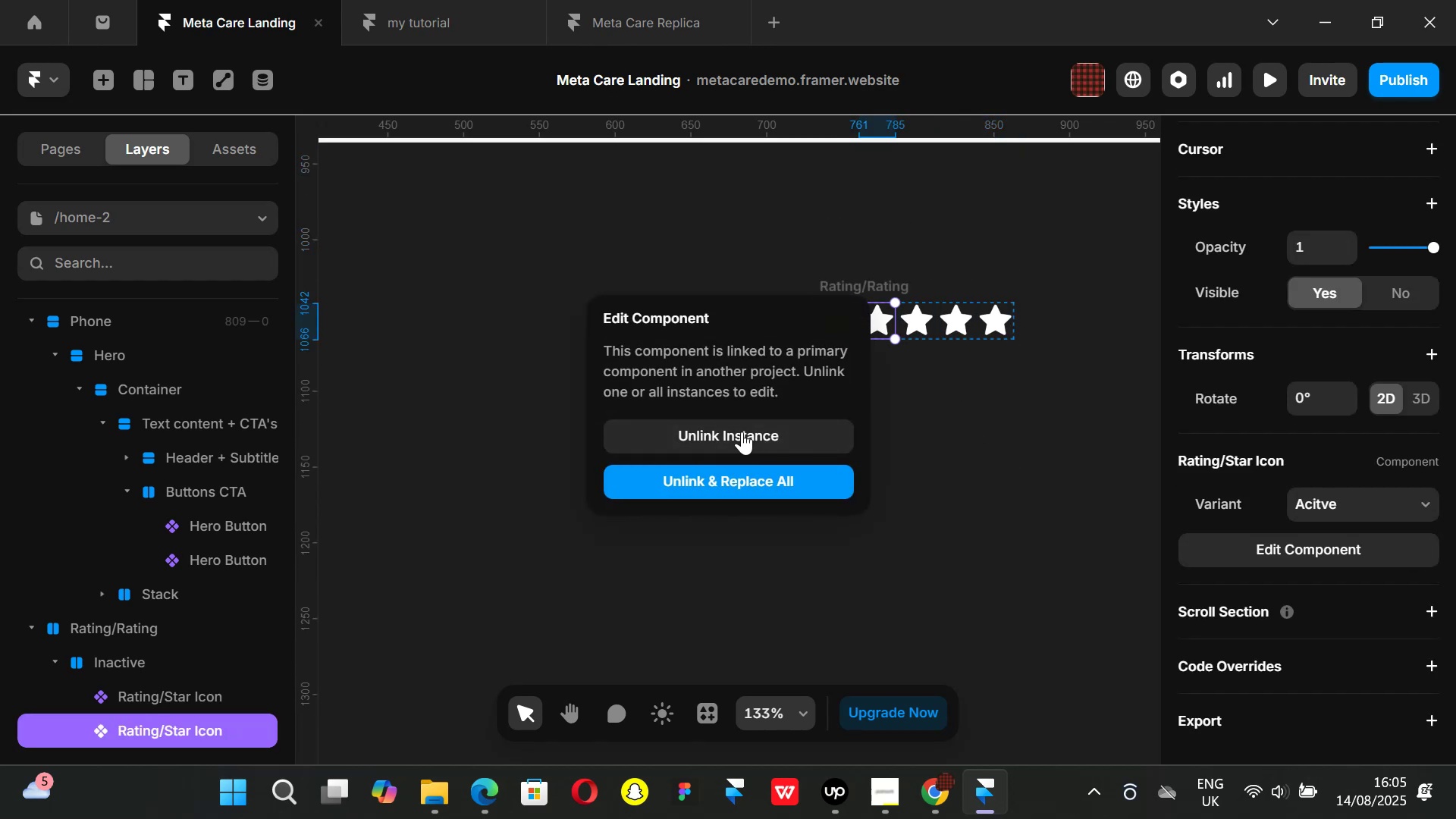 
left_click([741, 429])
 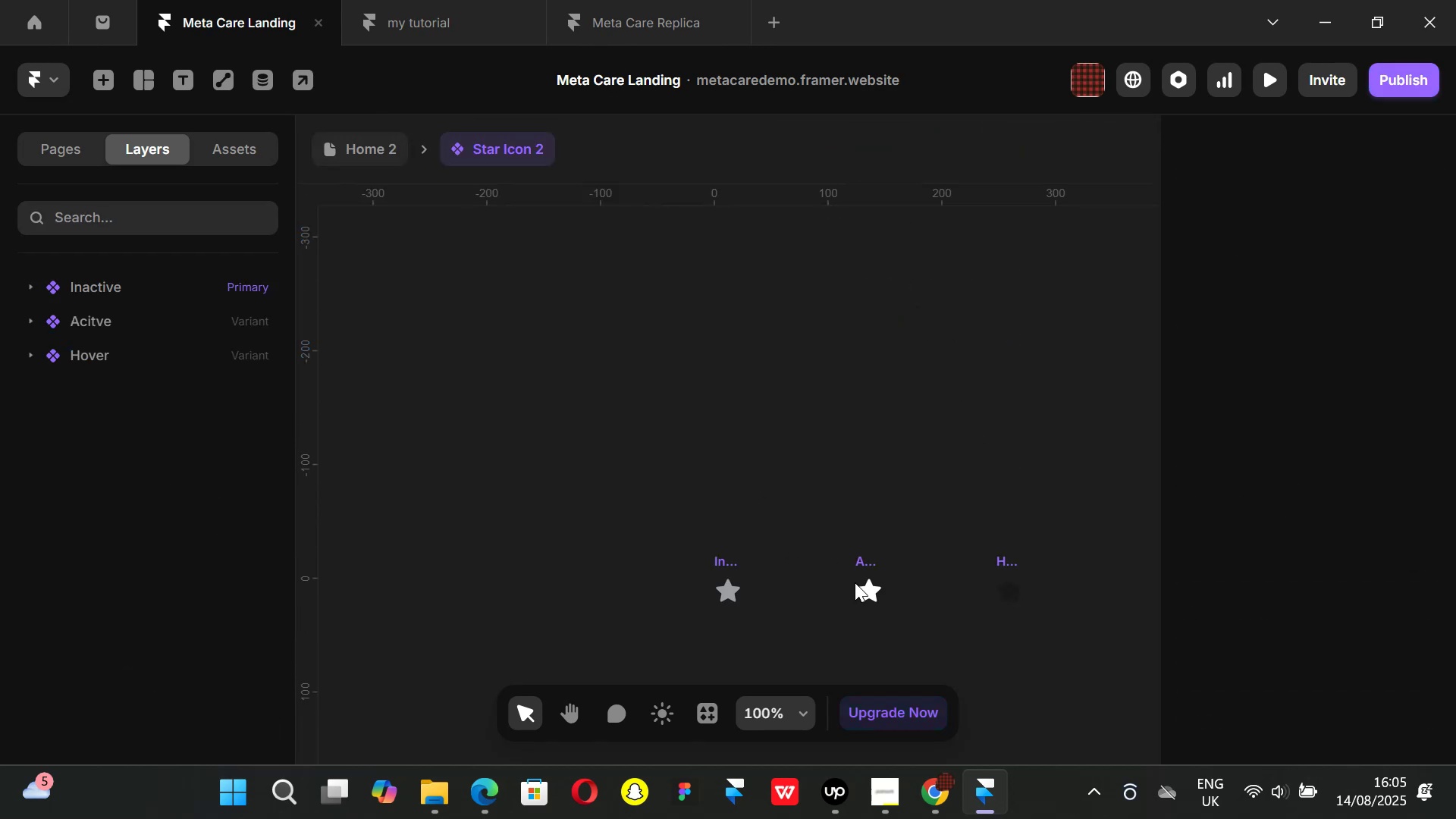 
left_click([862, 561])
 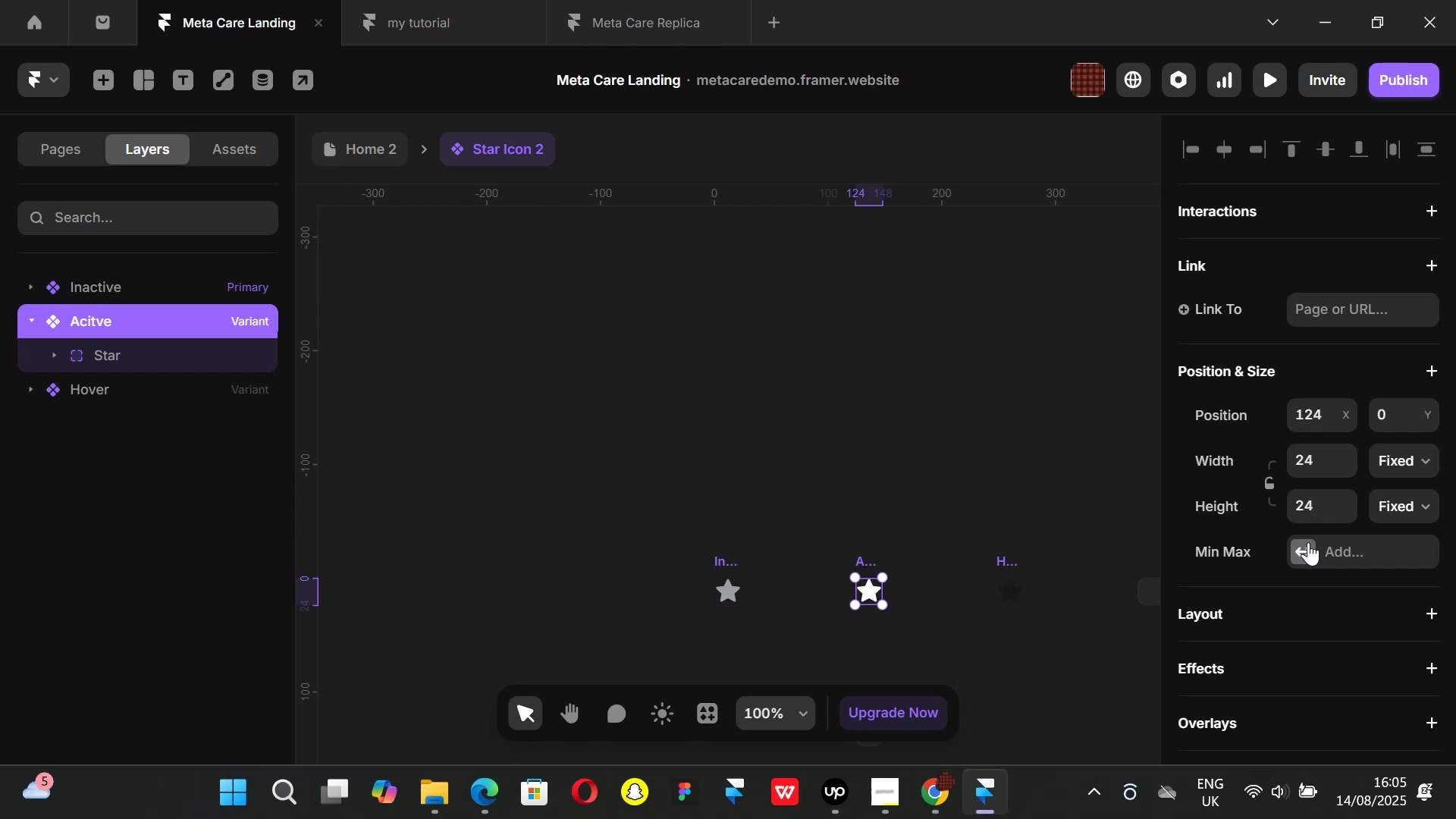 
scroll: coordinate [1311, 555], scroll_direction: down, amount: 8.0
 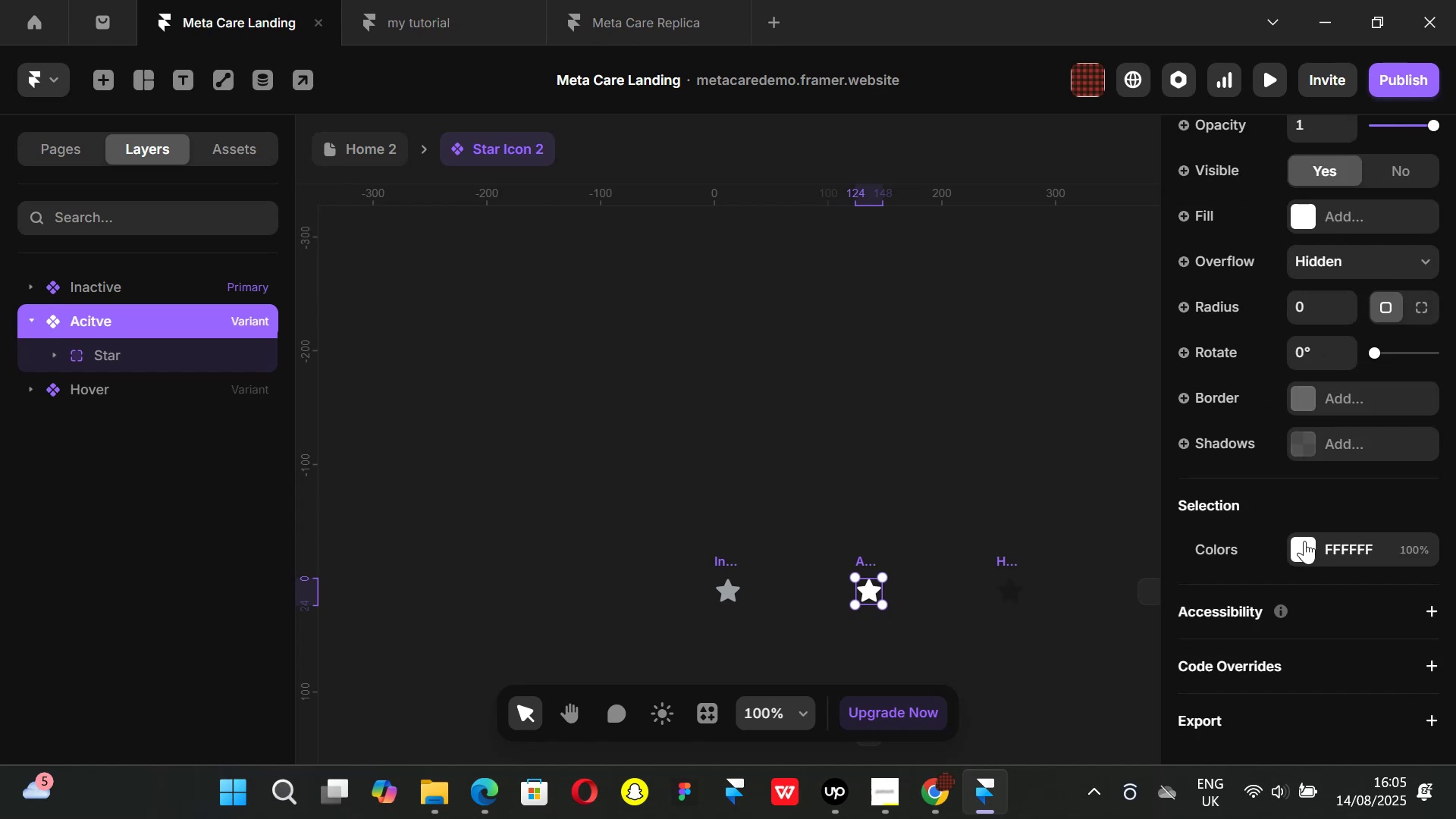 
left_click([1304, 541])
 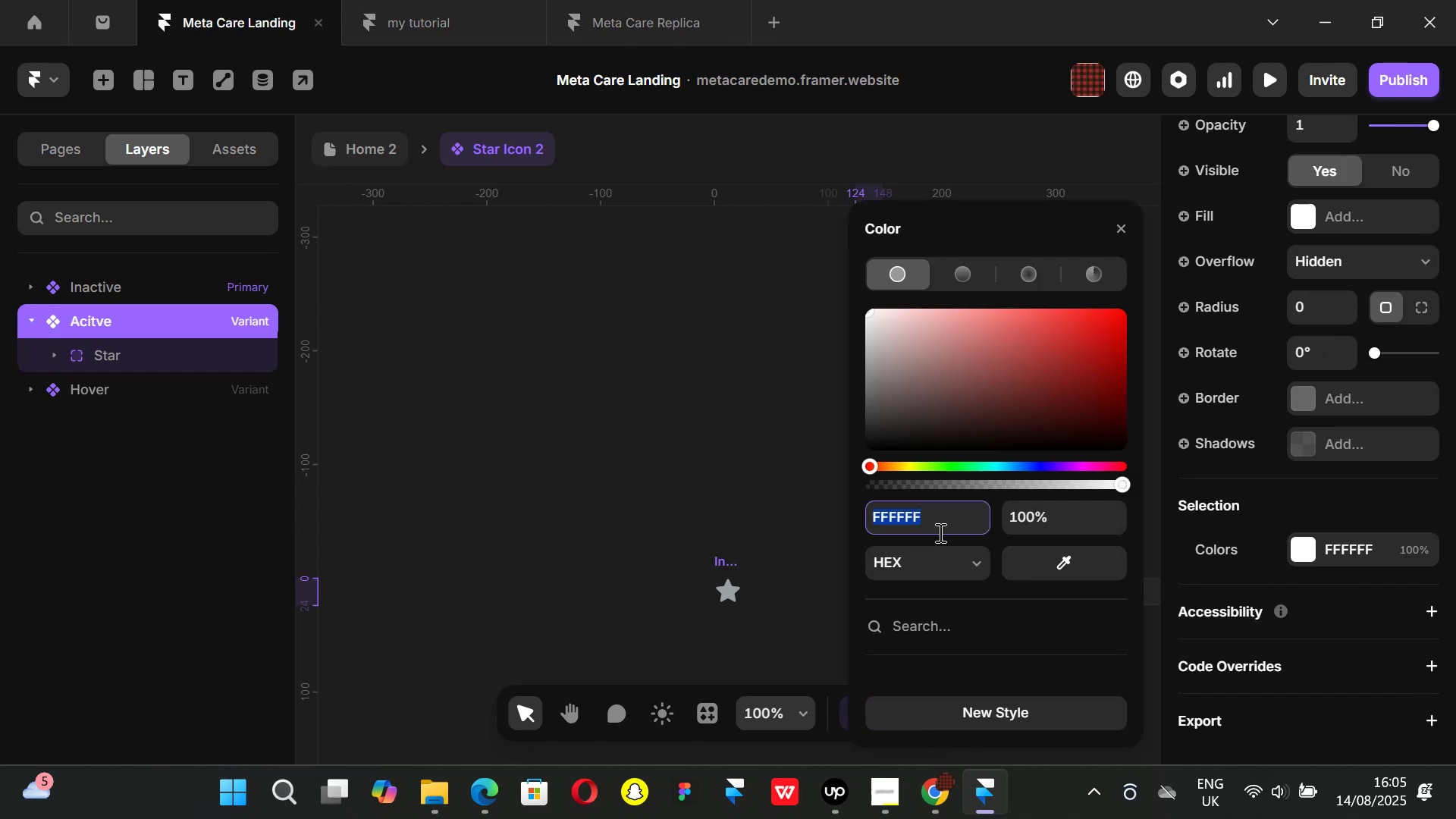 
key(Control+ControlLeft)
 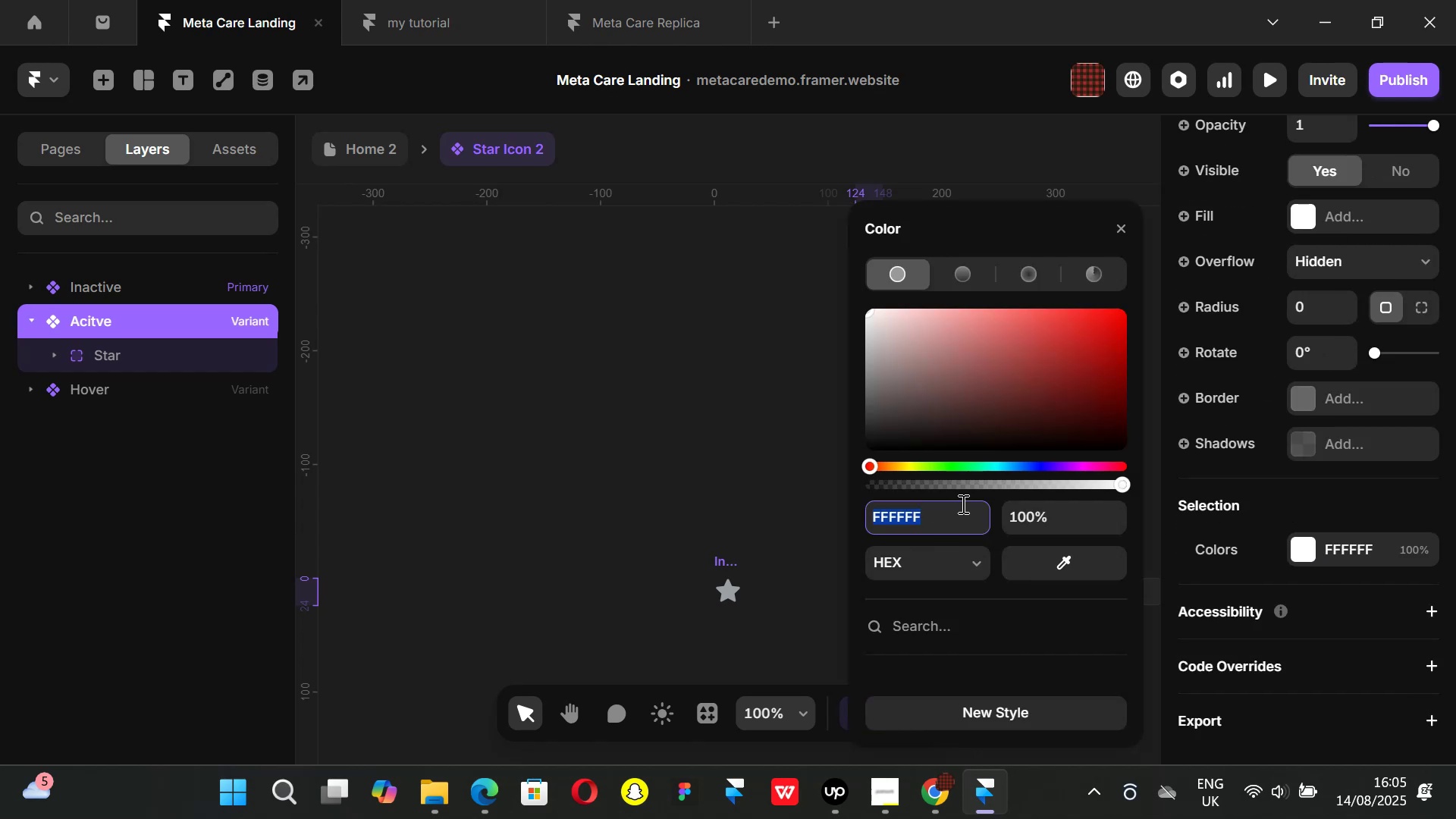 
key(Control+V)
 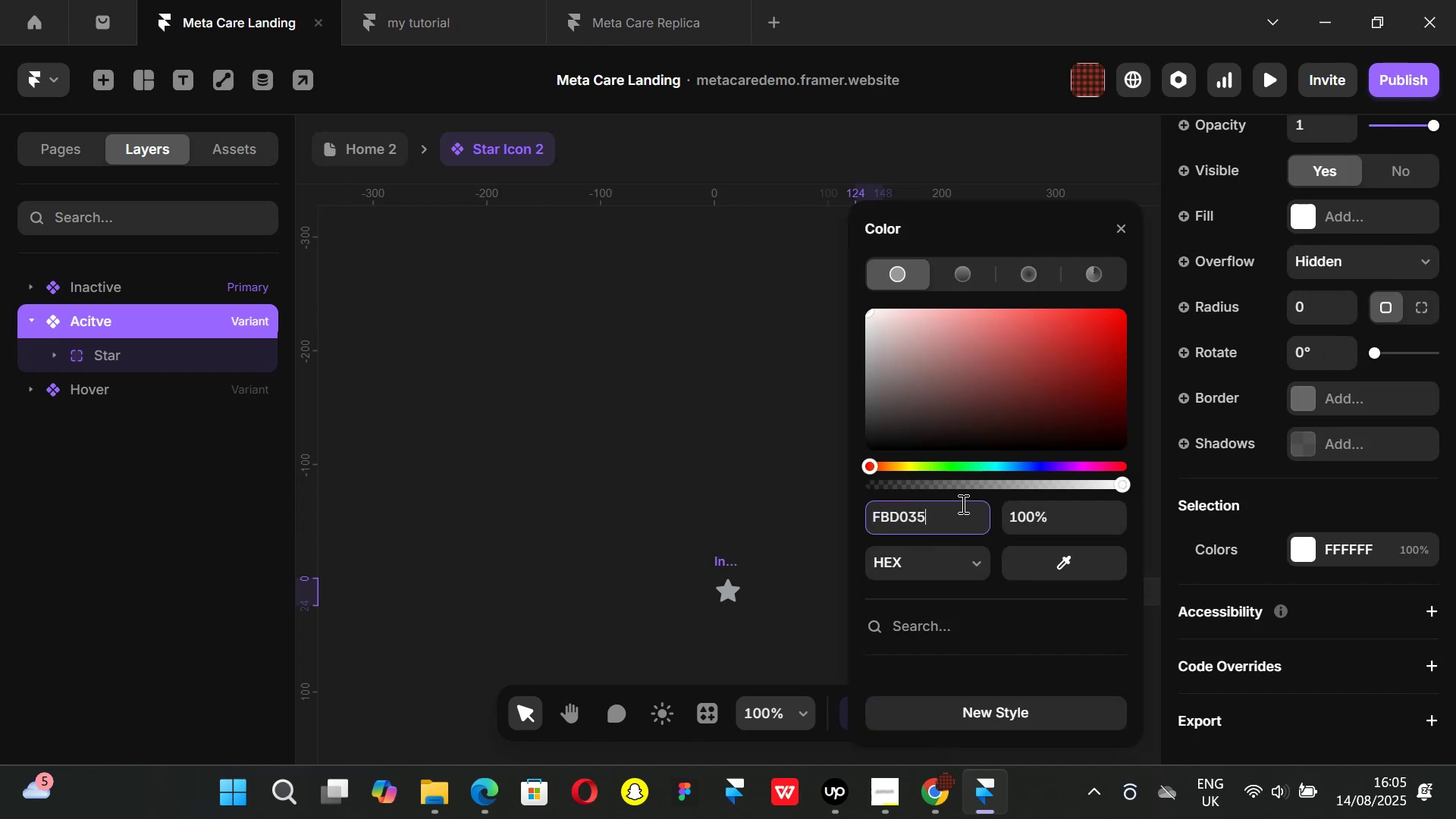 
key(Enter)
 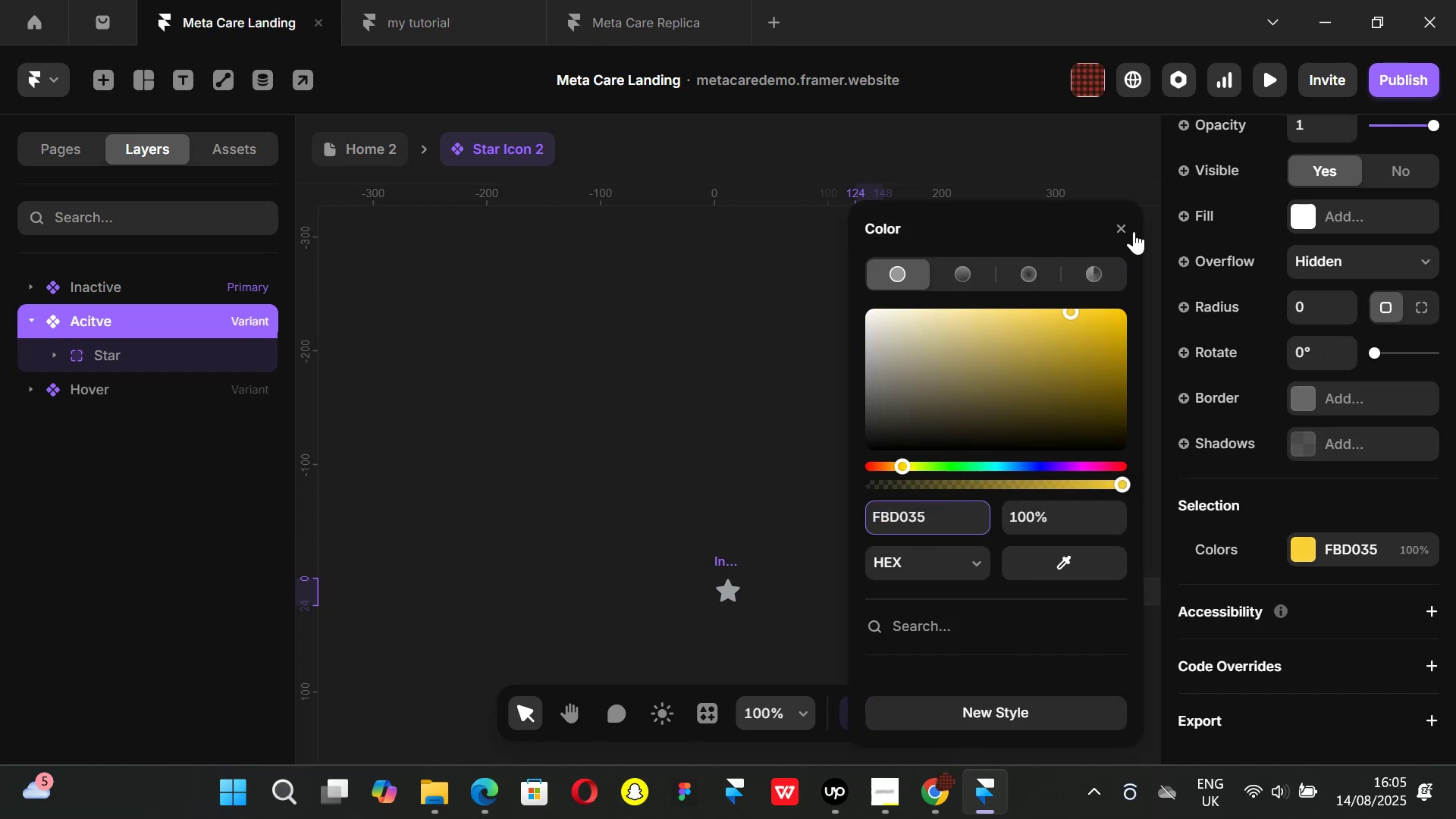 
left_click([1121, 224])
 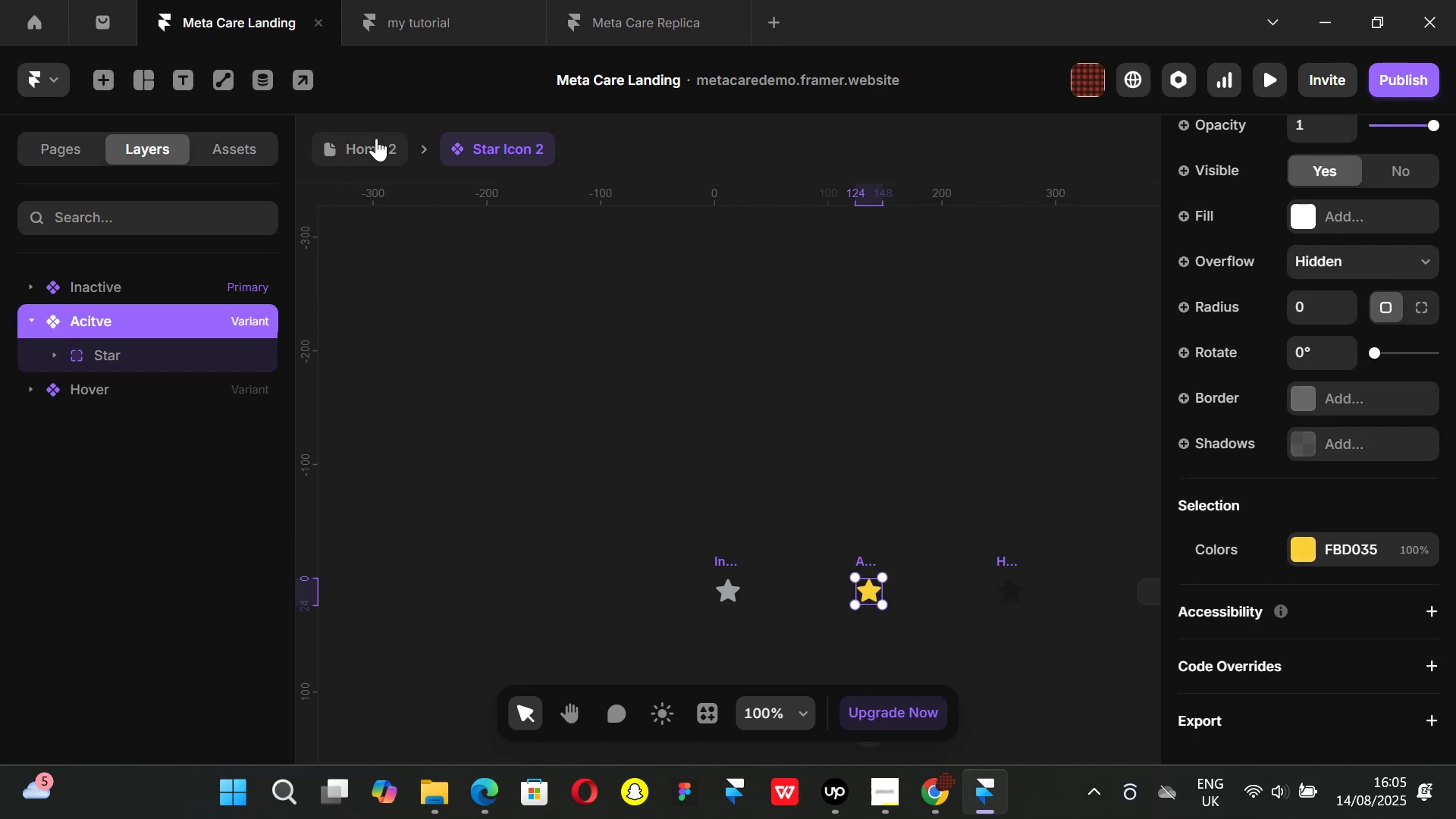 
left_click([376, 138])
 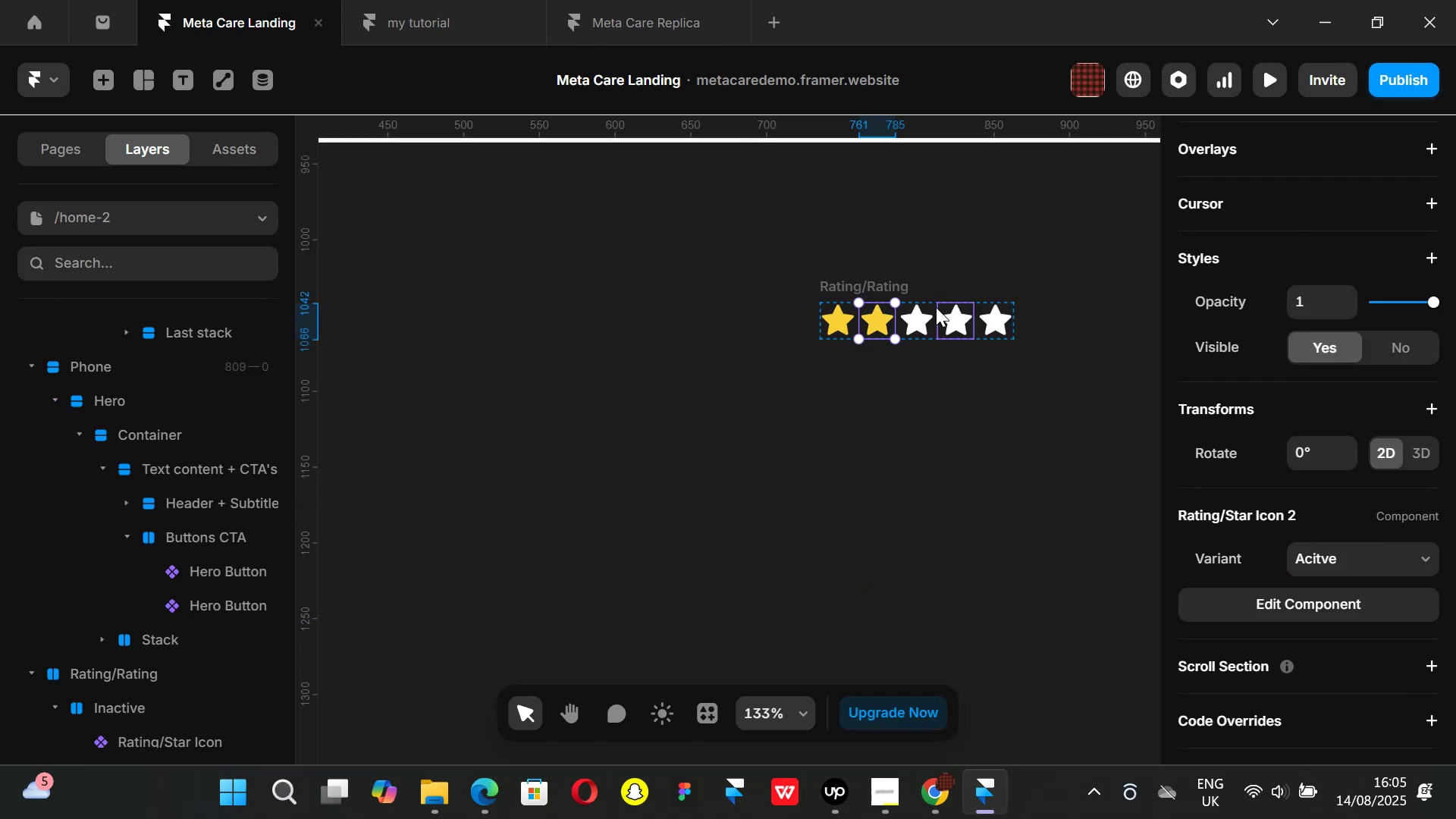 
left_click([923, 317])
 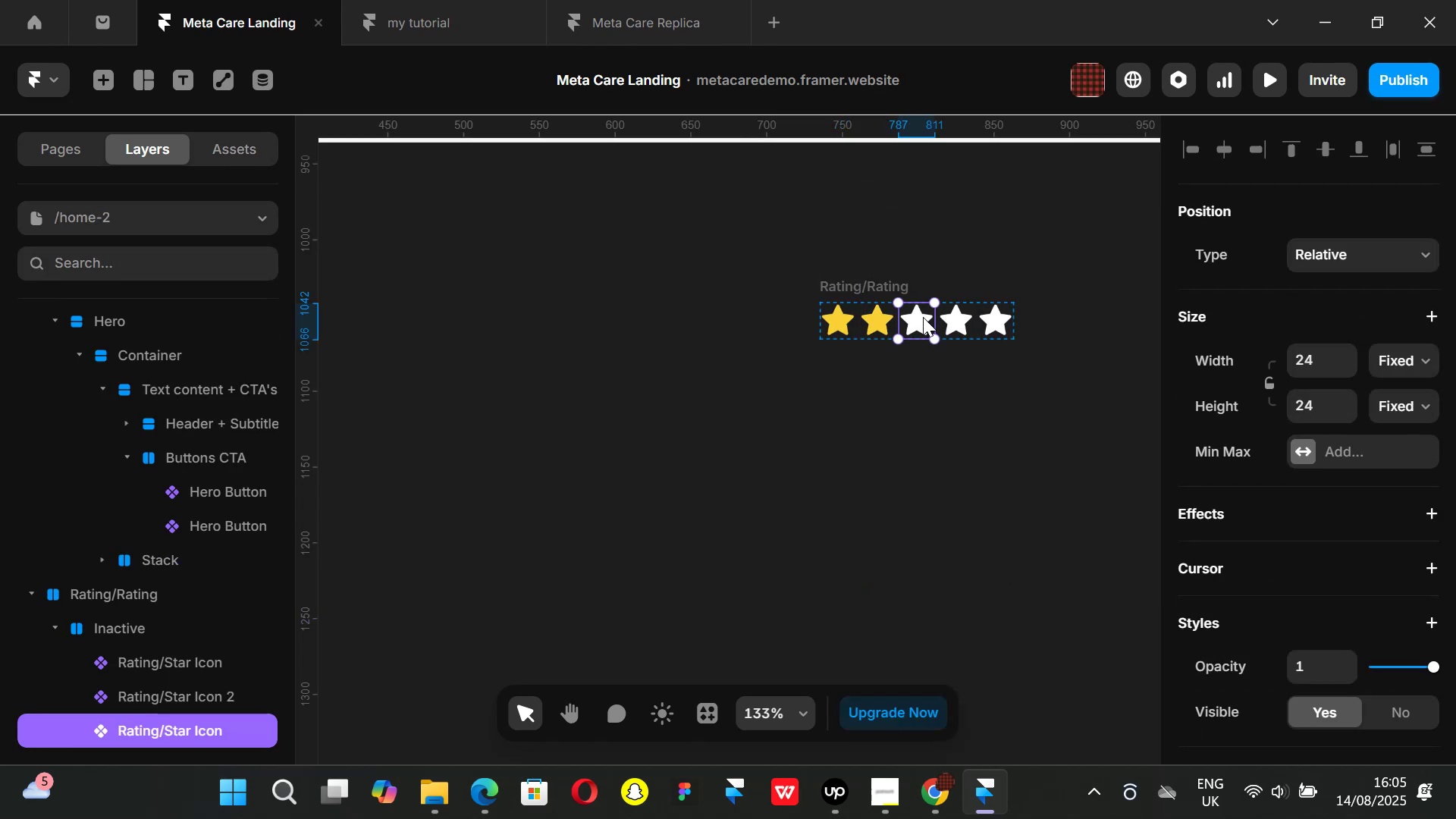 
double_click([923, 317])
 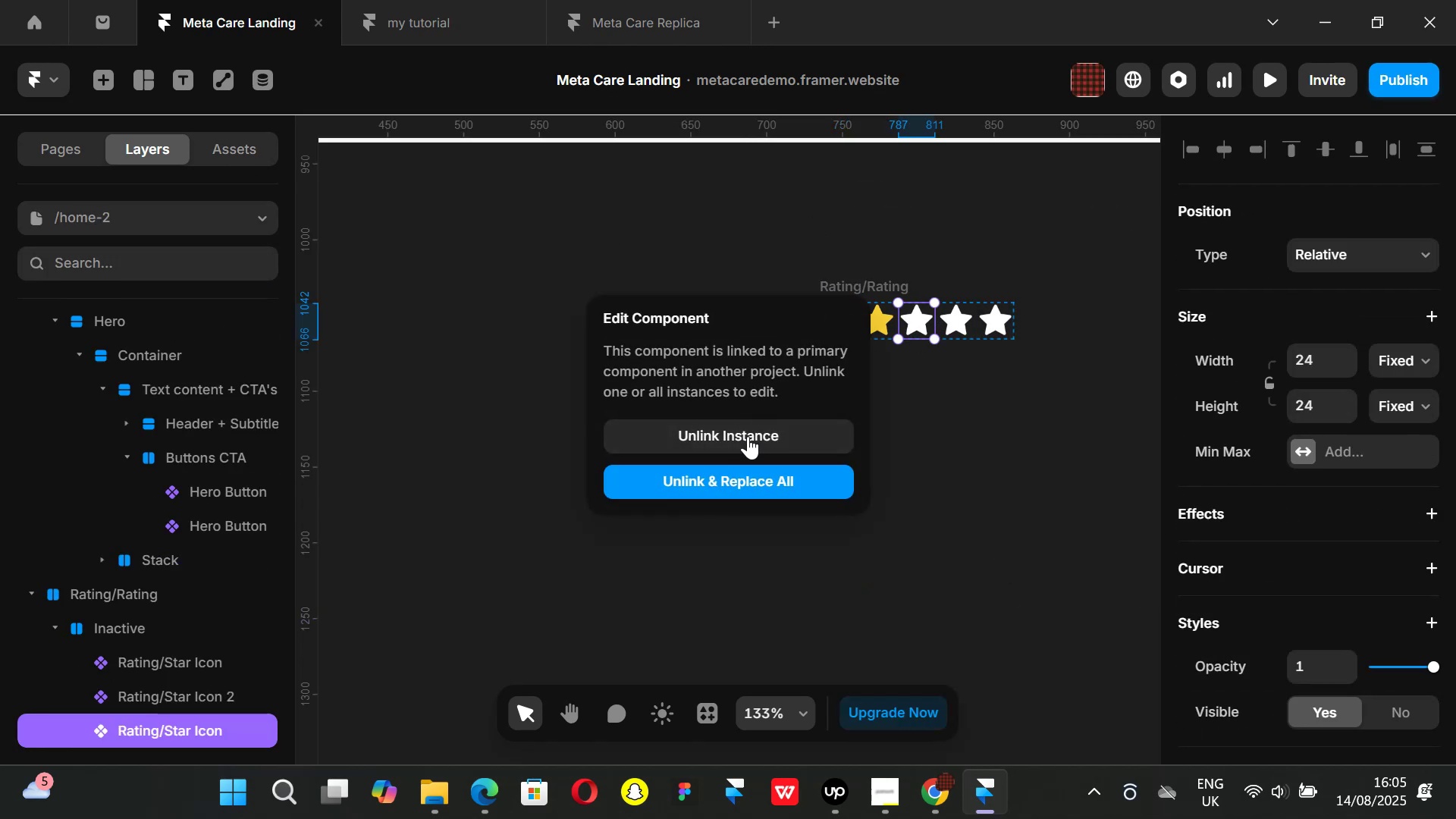 
left_click([748, 436])
 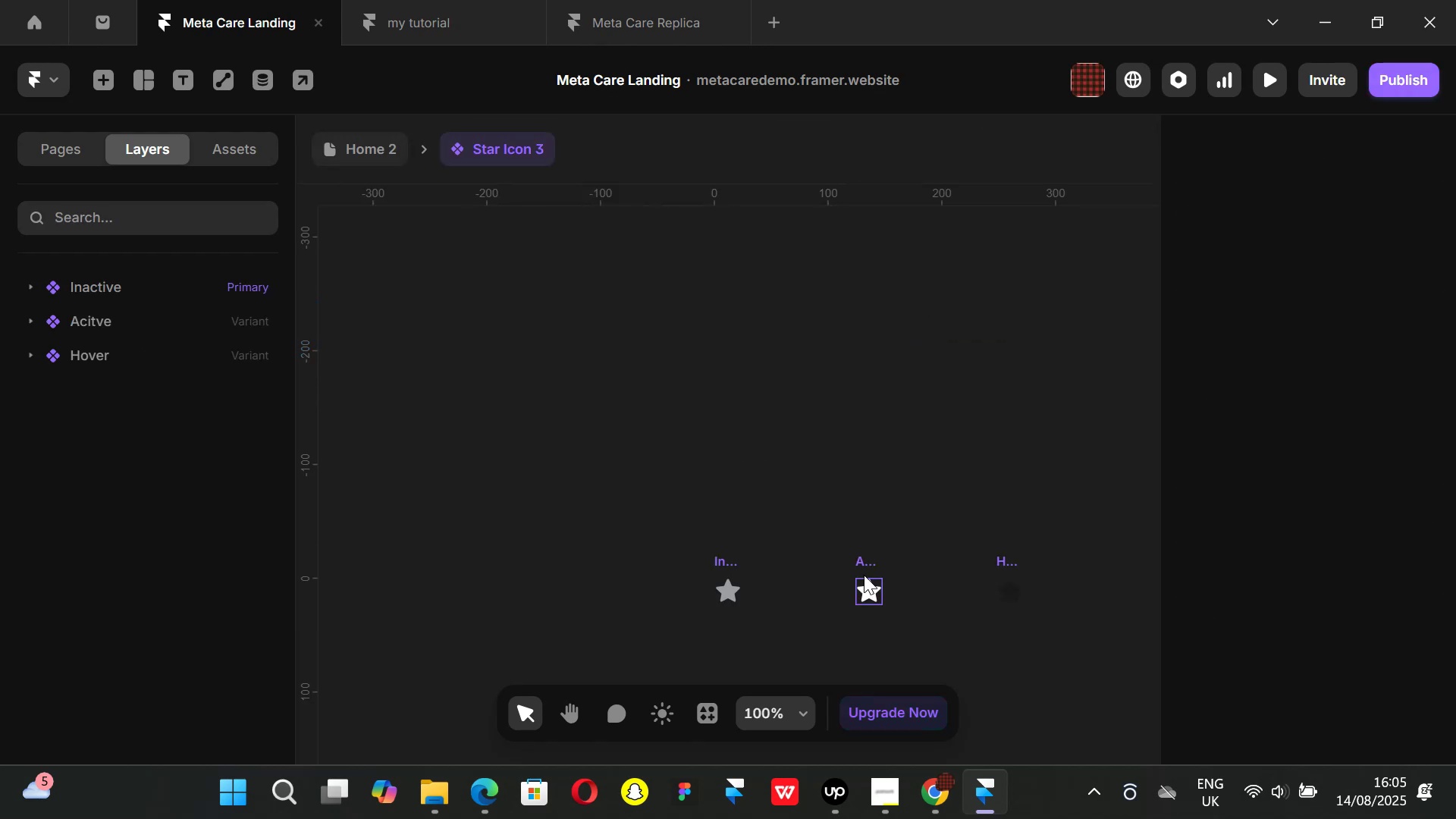 
left_click([858, 570])
 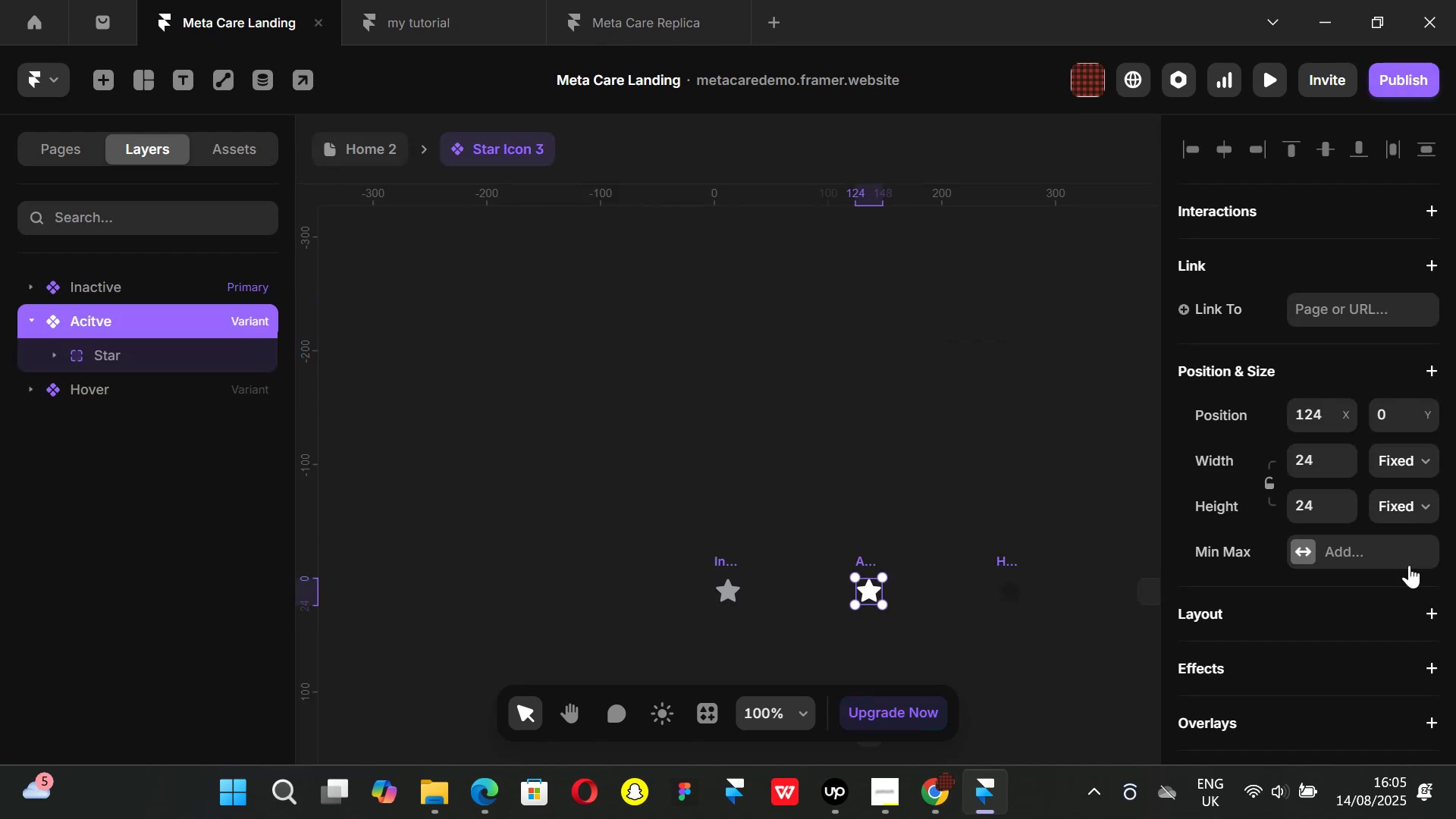 
scroll: coordinate [1363, 547], scroll_direction: down, amount: 5.0
 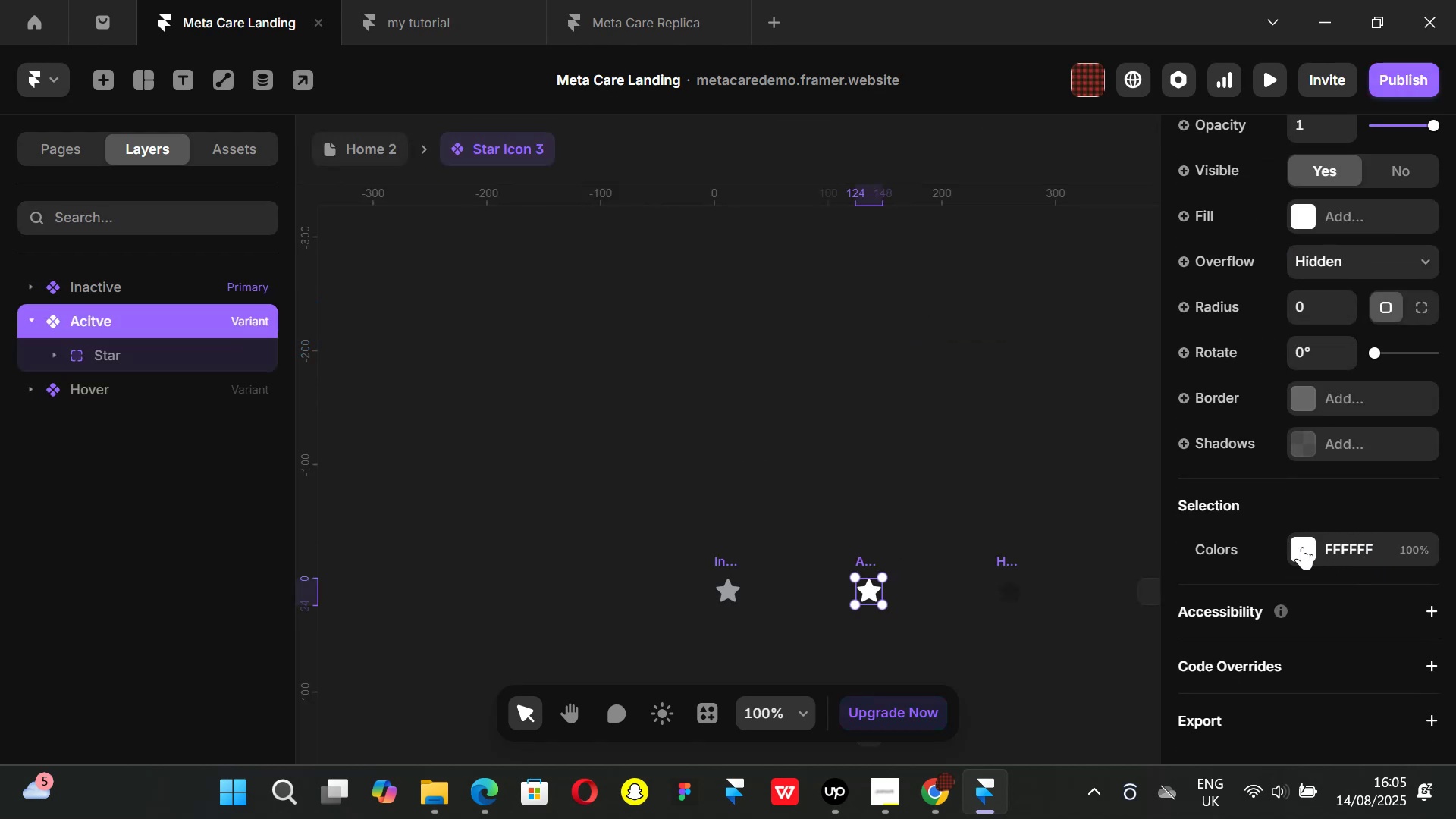 
left_click([1301, 545])
 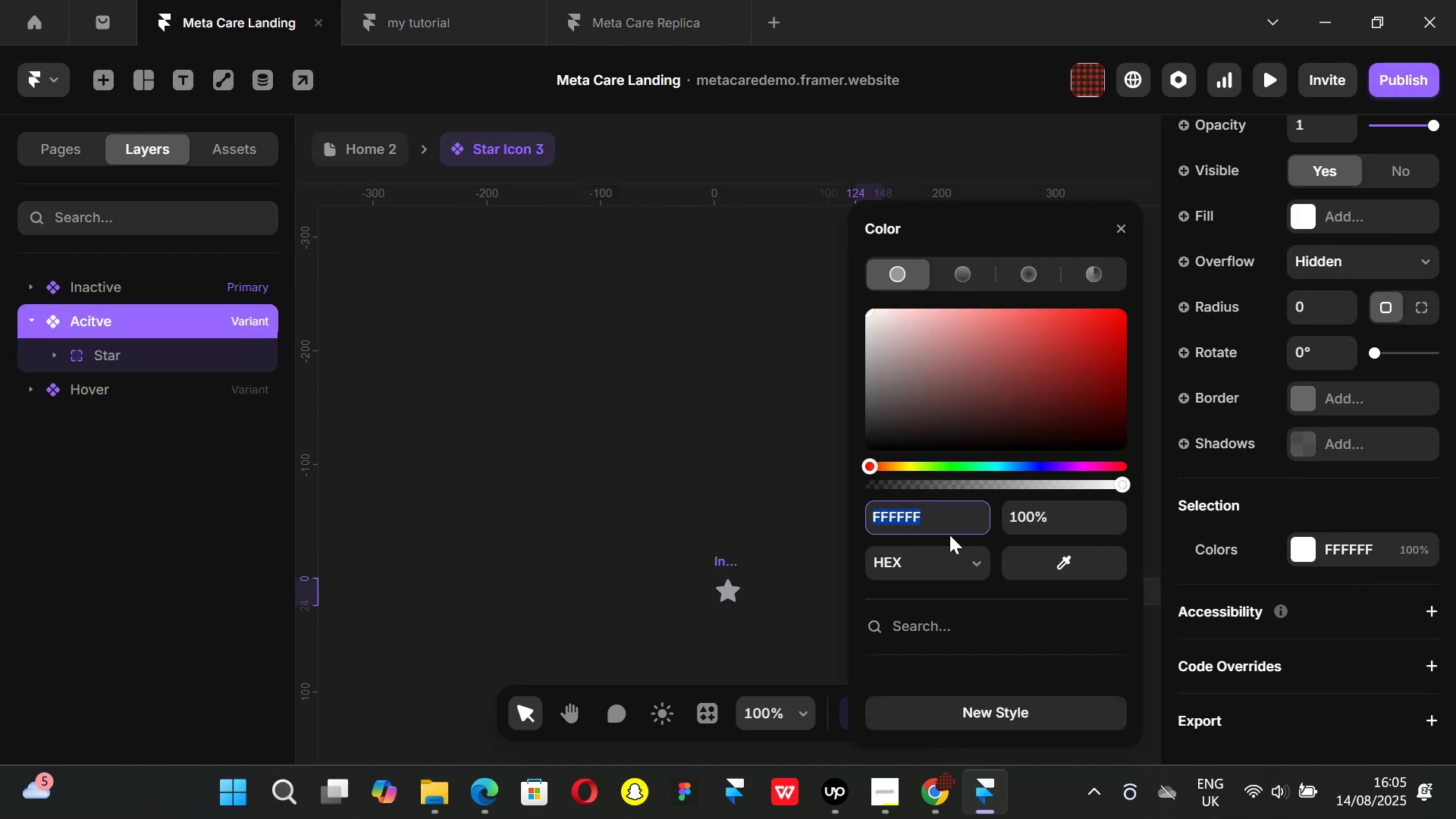 
key(Control+ControlLeft)
 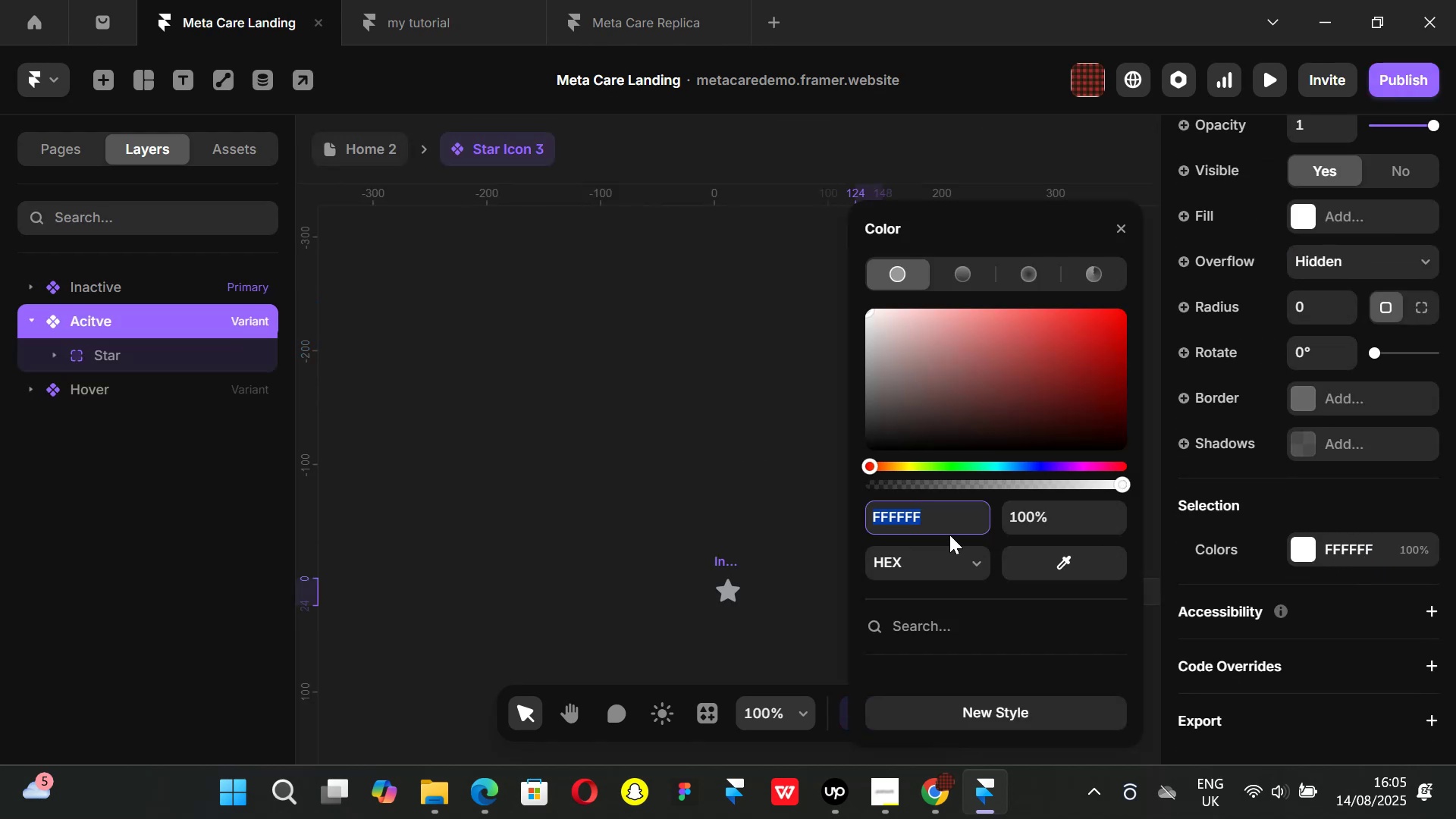 
key(Control+V)
 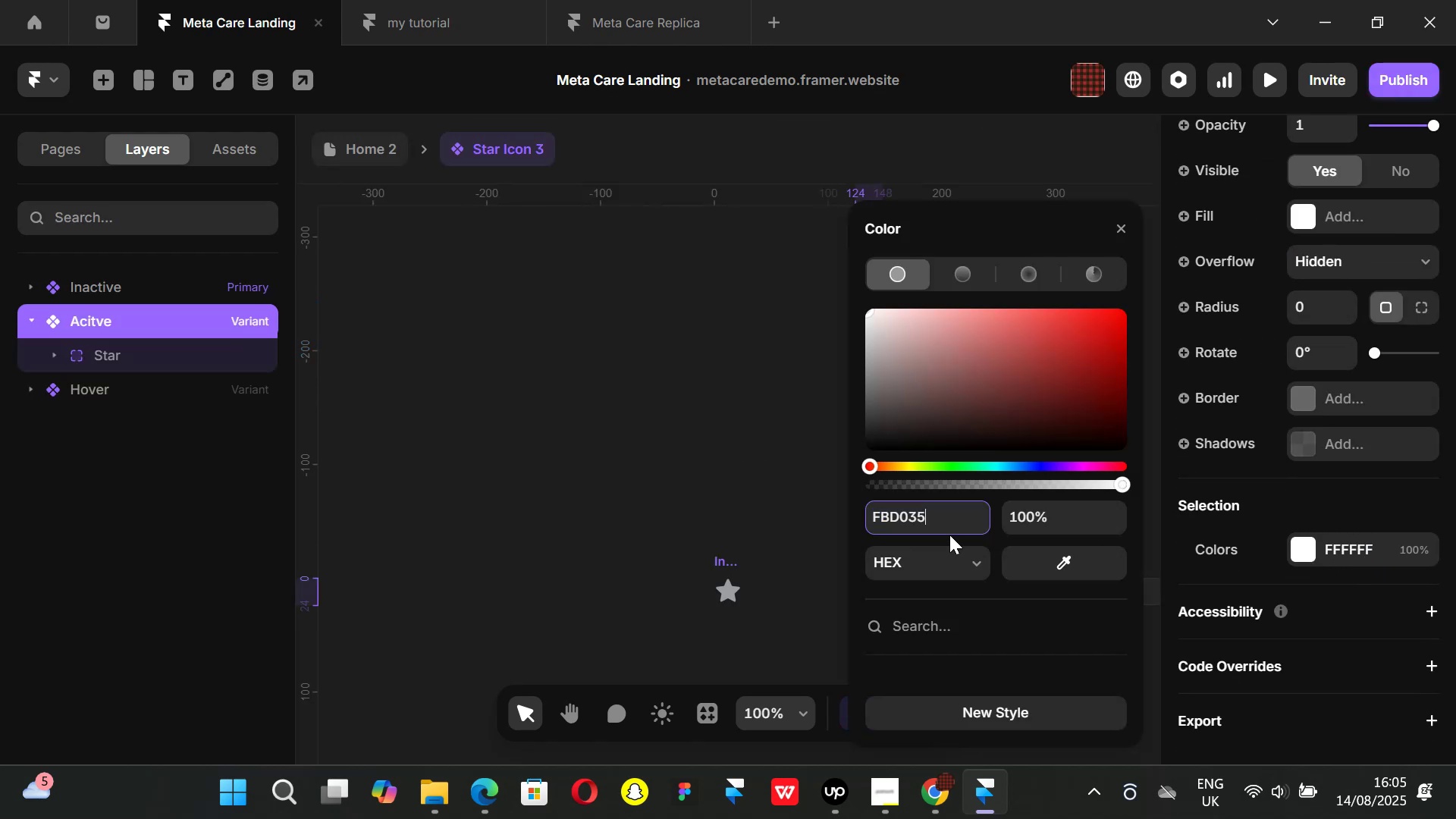 
key(Enter)
 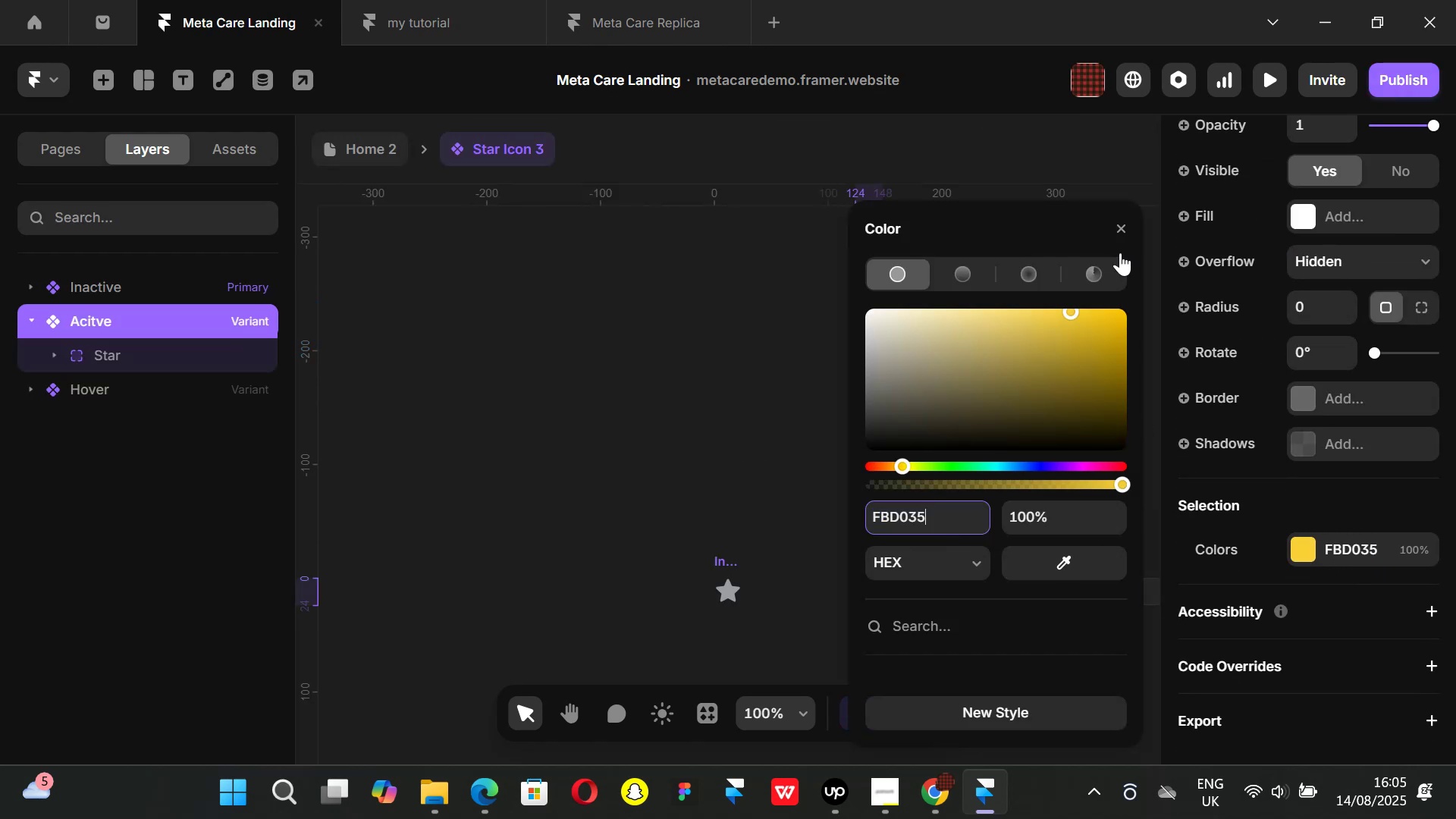 
left_click([1117, 229])
 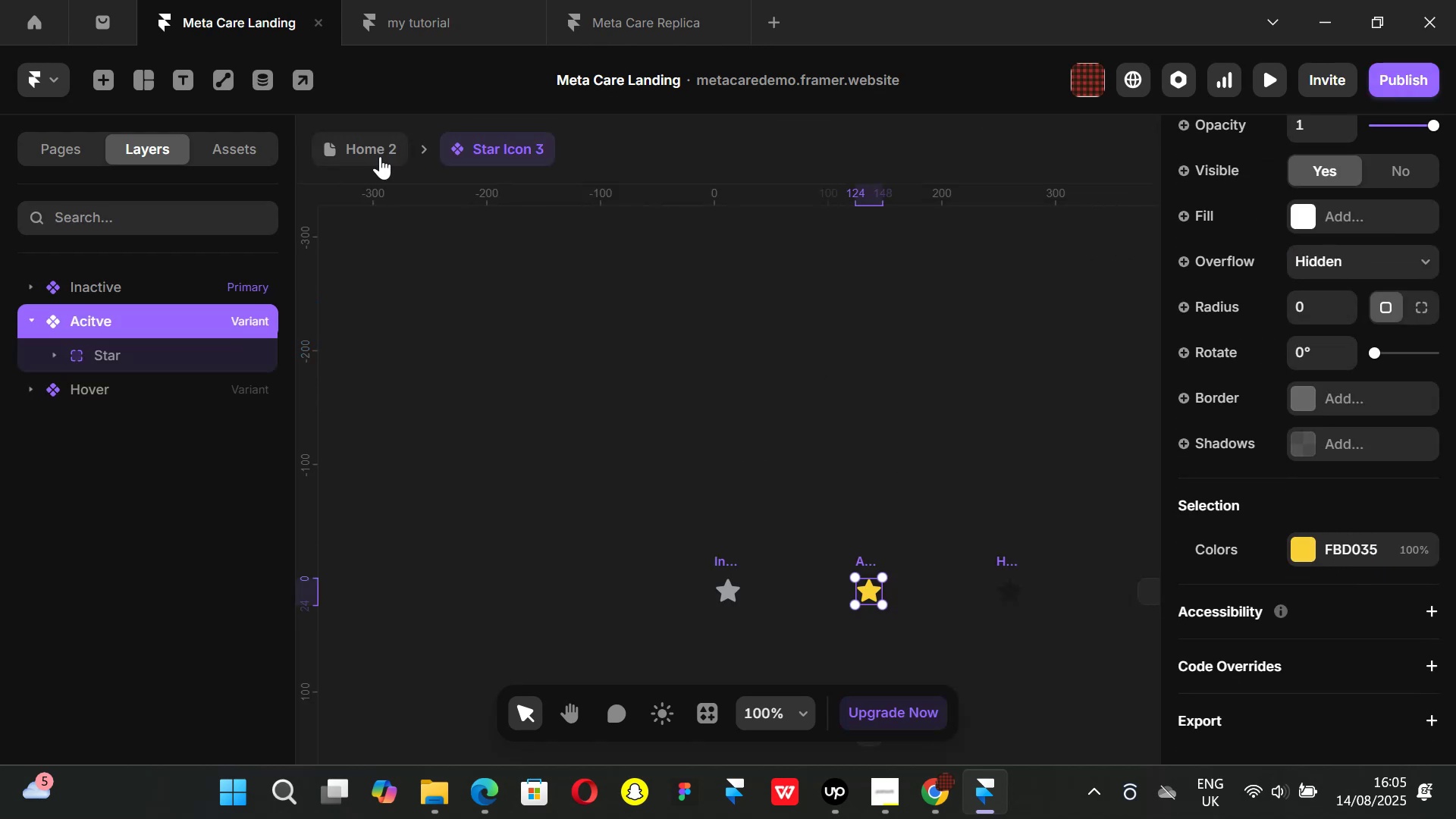 
left_click([379, 146])
 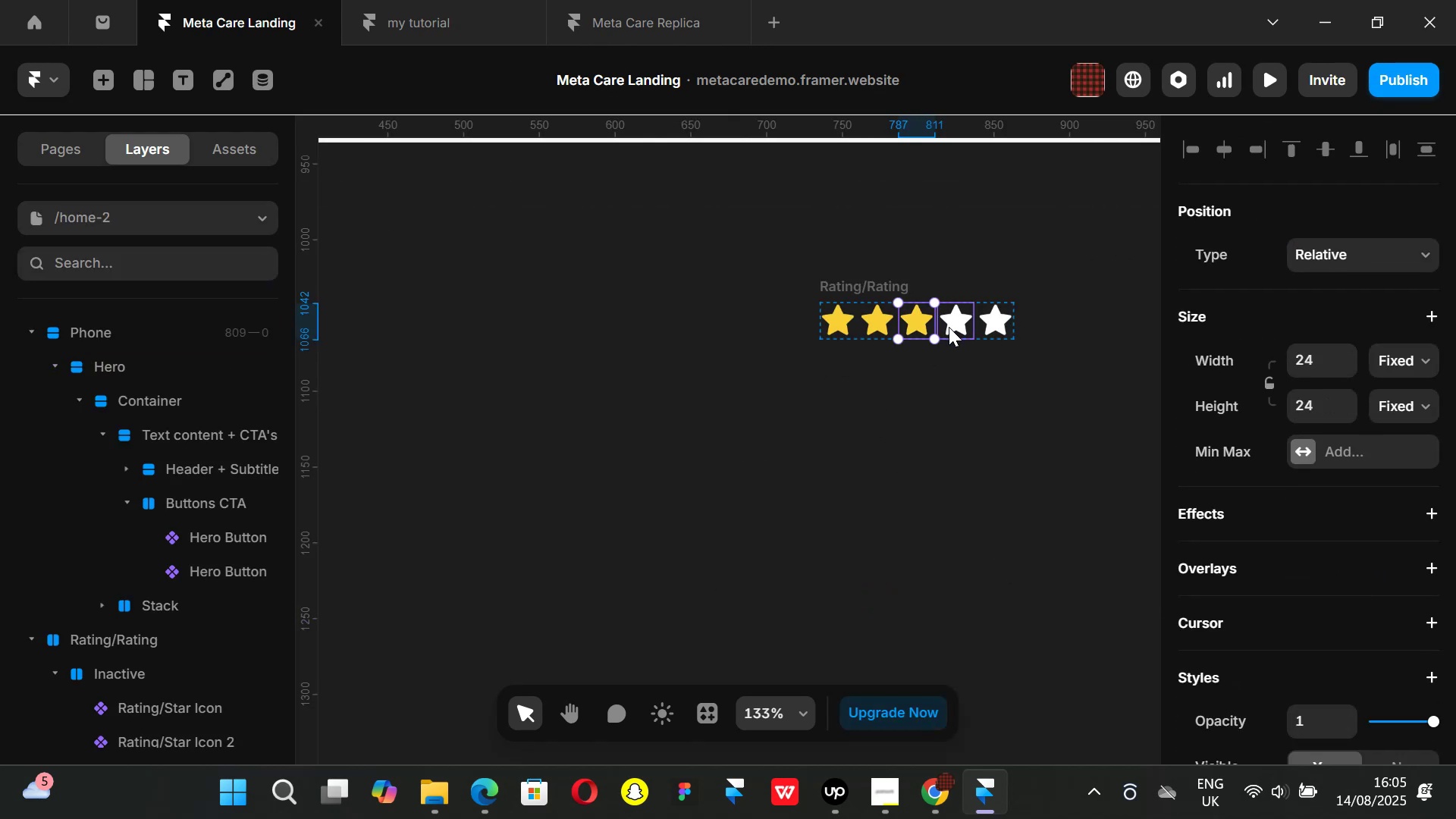 
double_click([949, 327])
 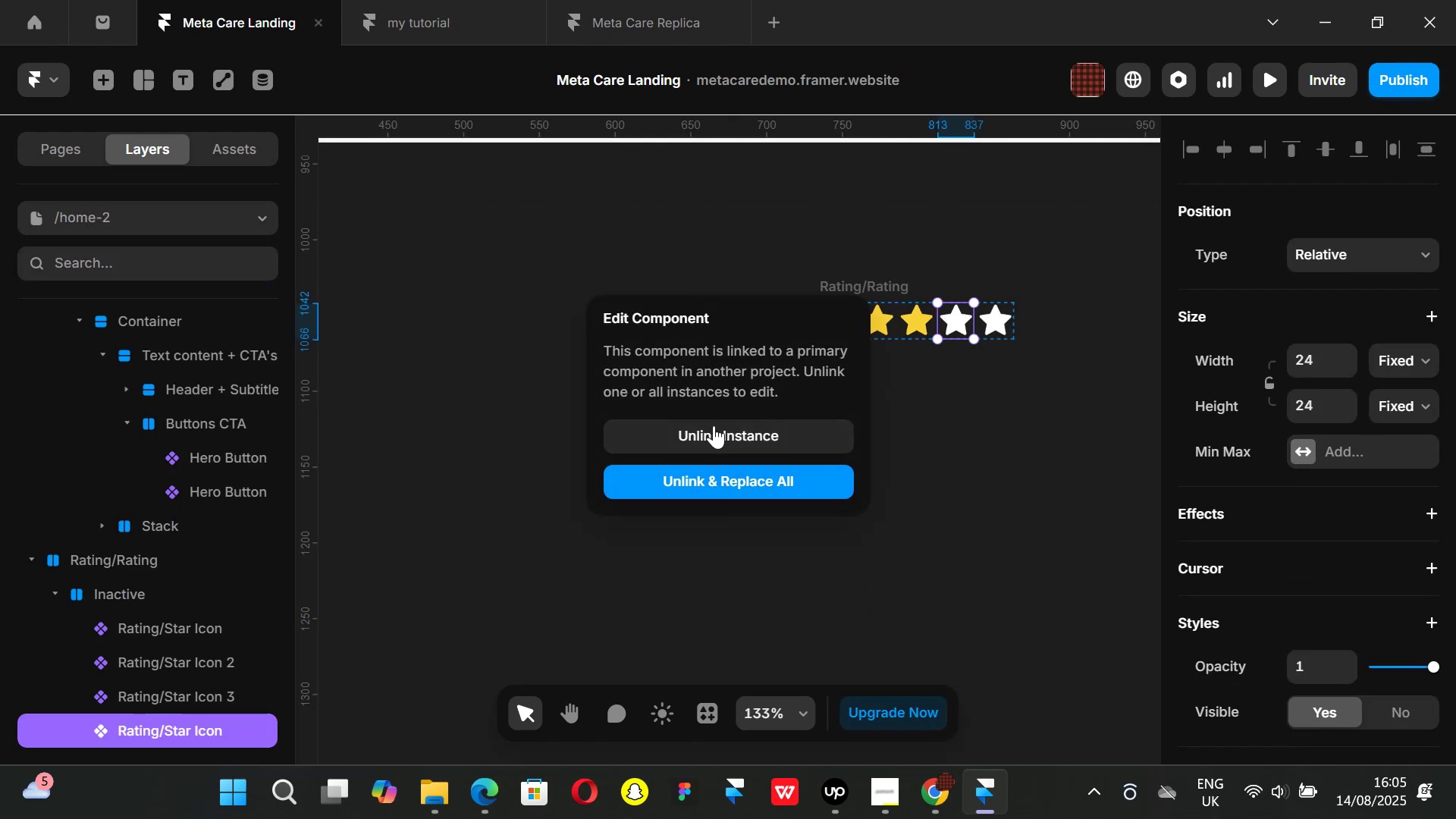 
left_click([714, 426])
 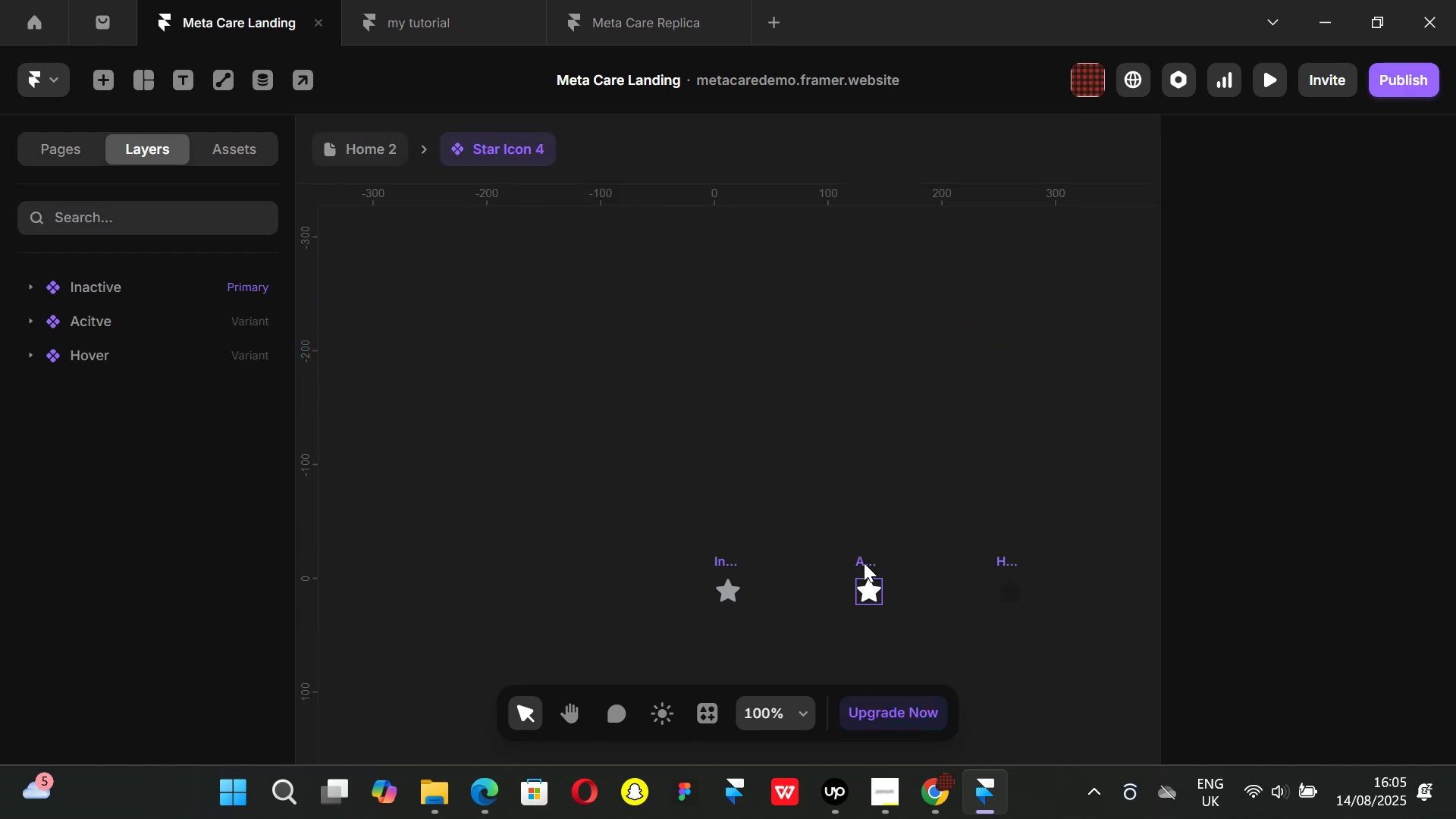 
left_click([864, 563])
 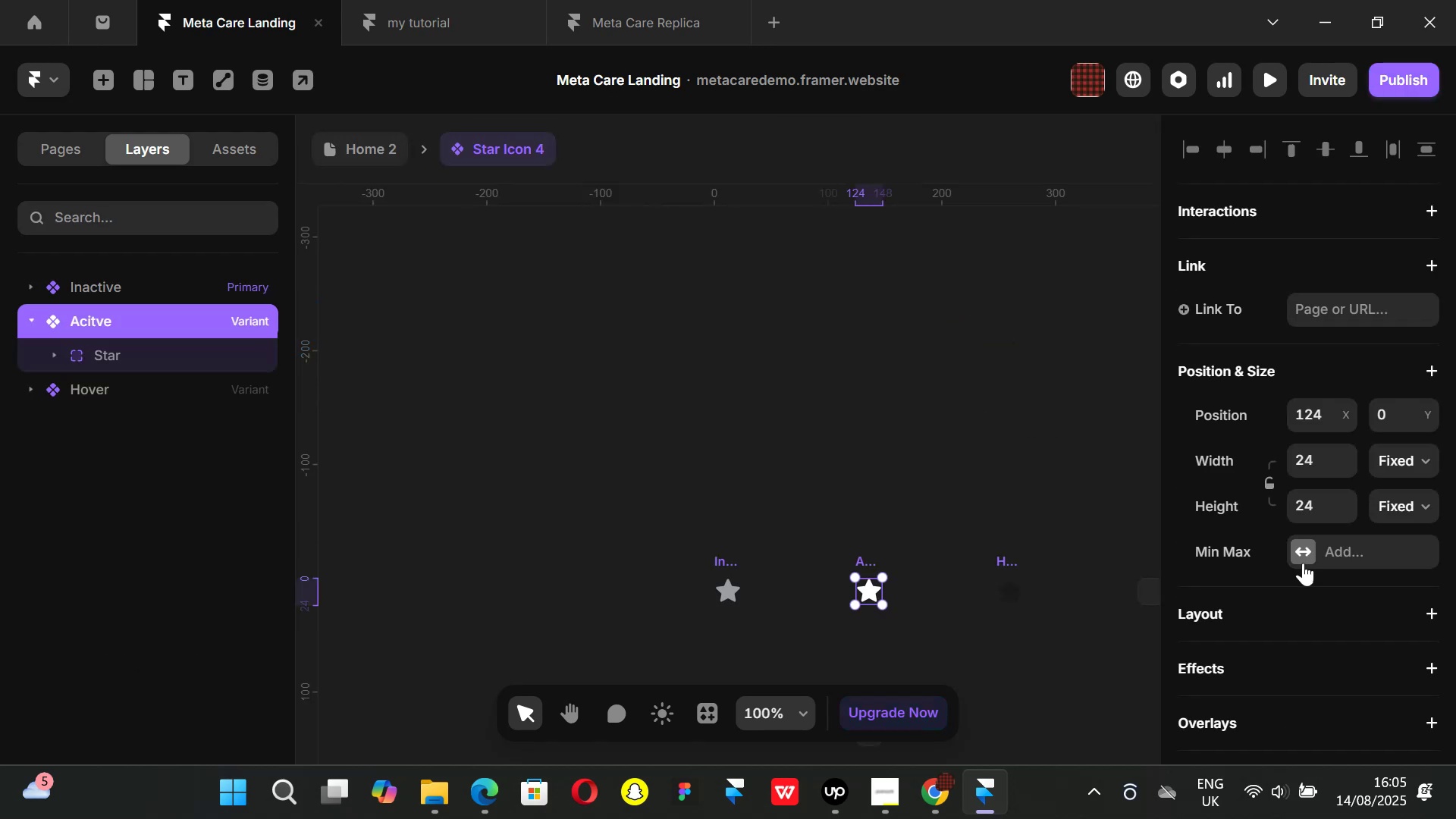 
scroll: coordinate [1304, 562], scroll_direction: down, amount: 8.0
 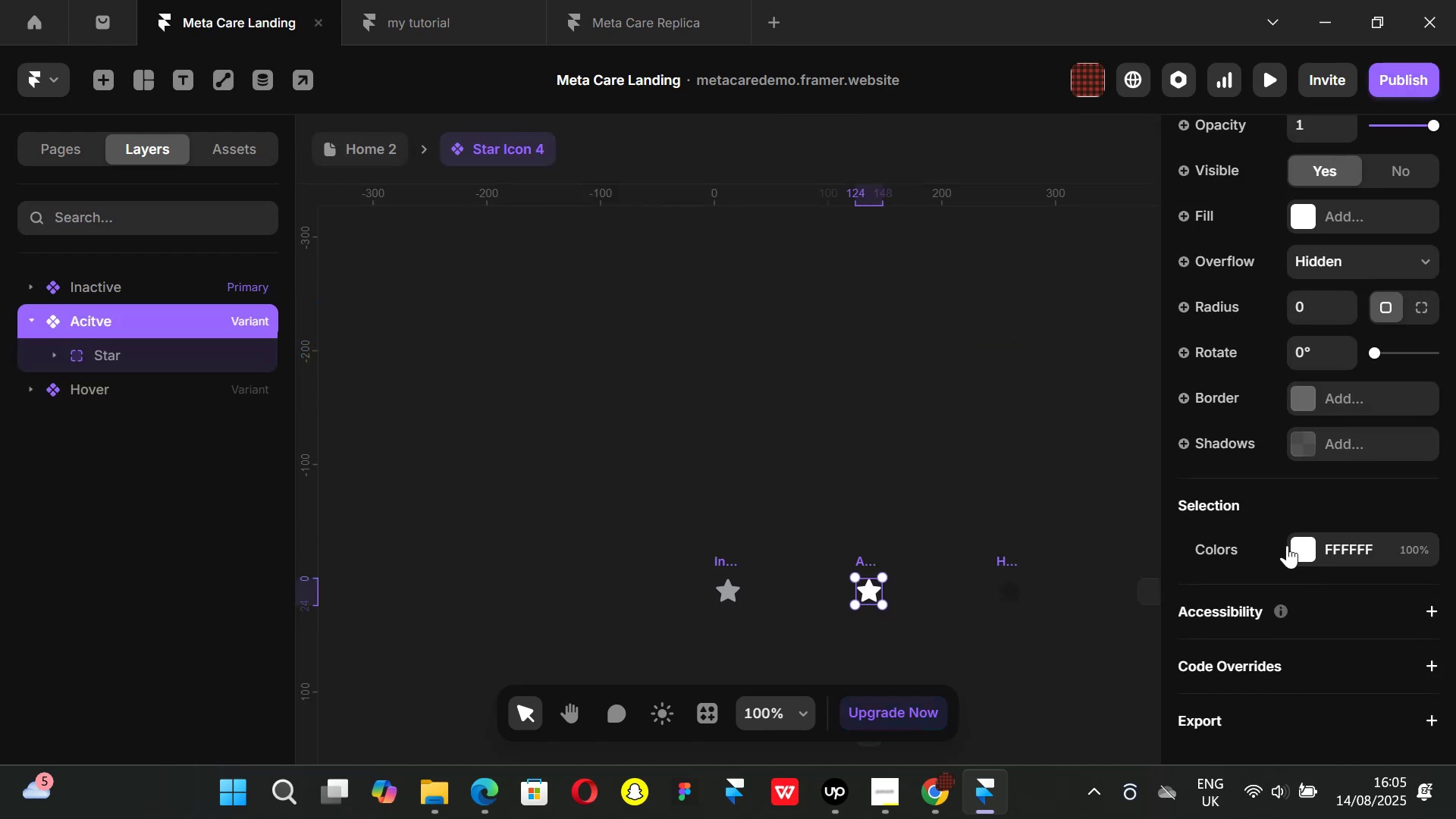 
left_click([1286, 545])
 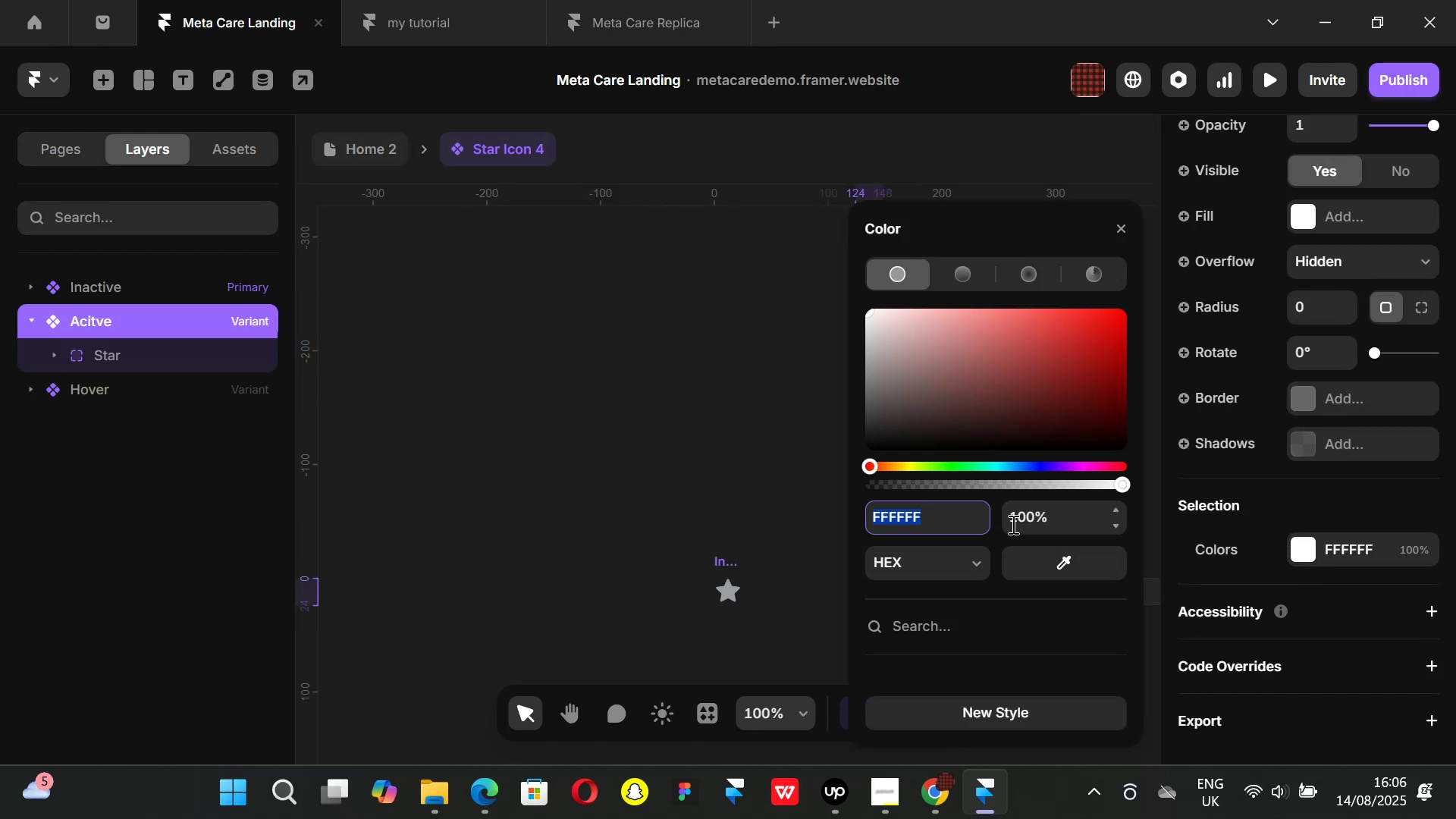 
key(V)
 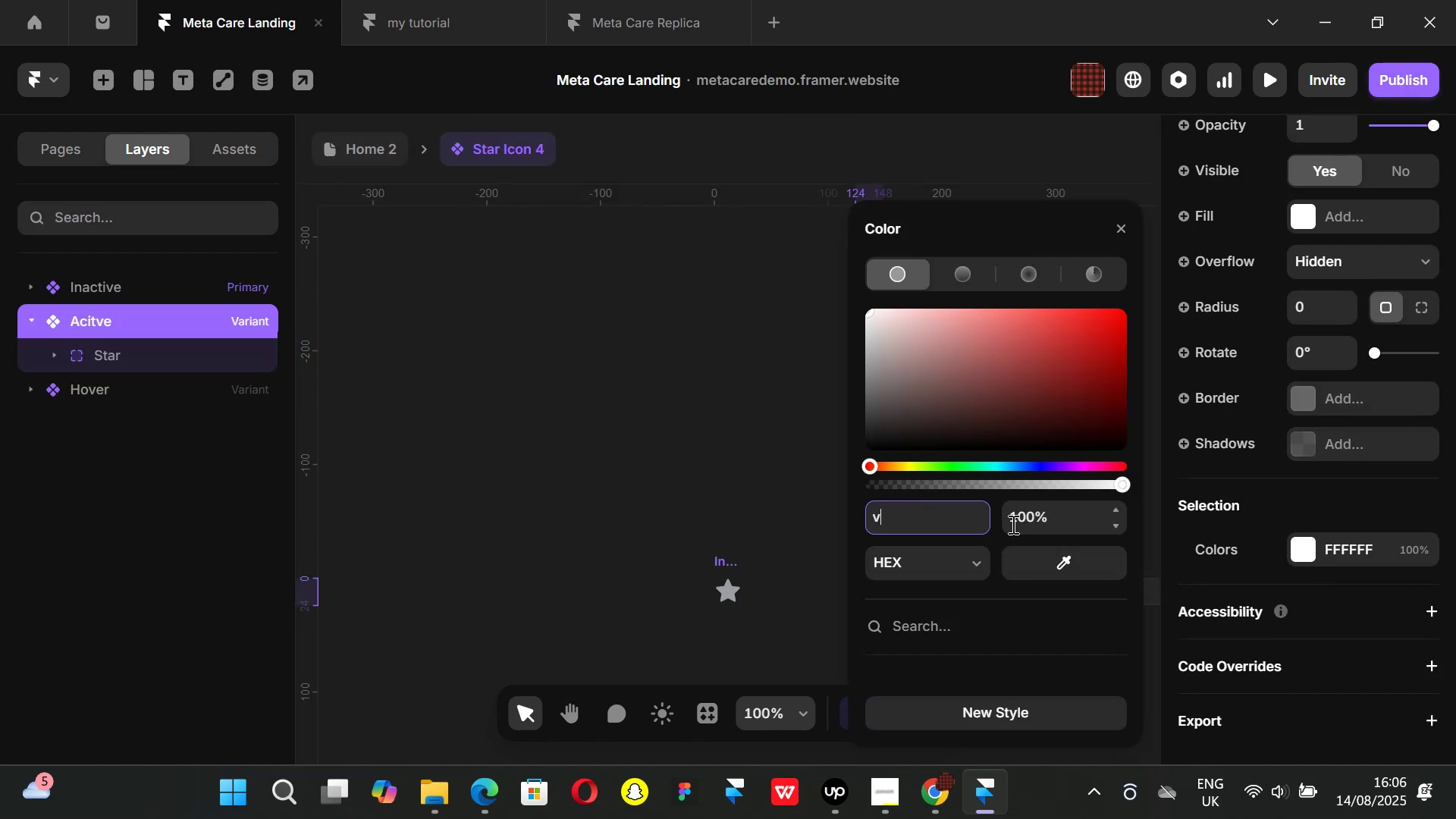 
key(Backspace)
 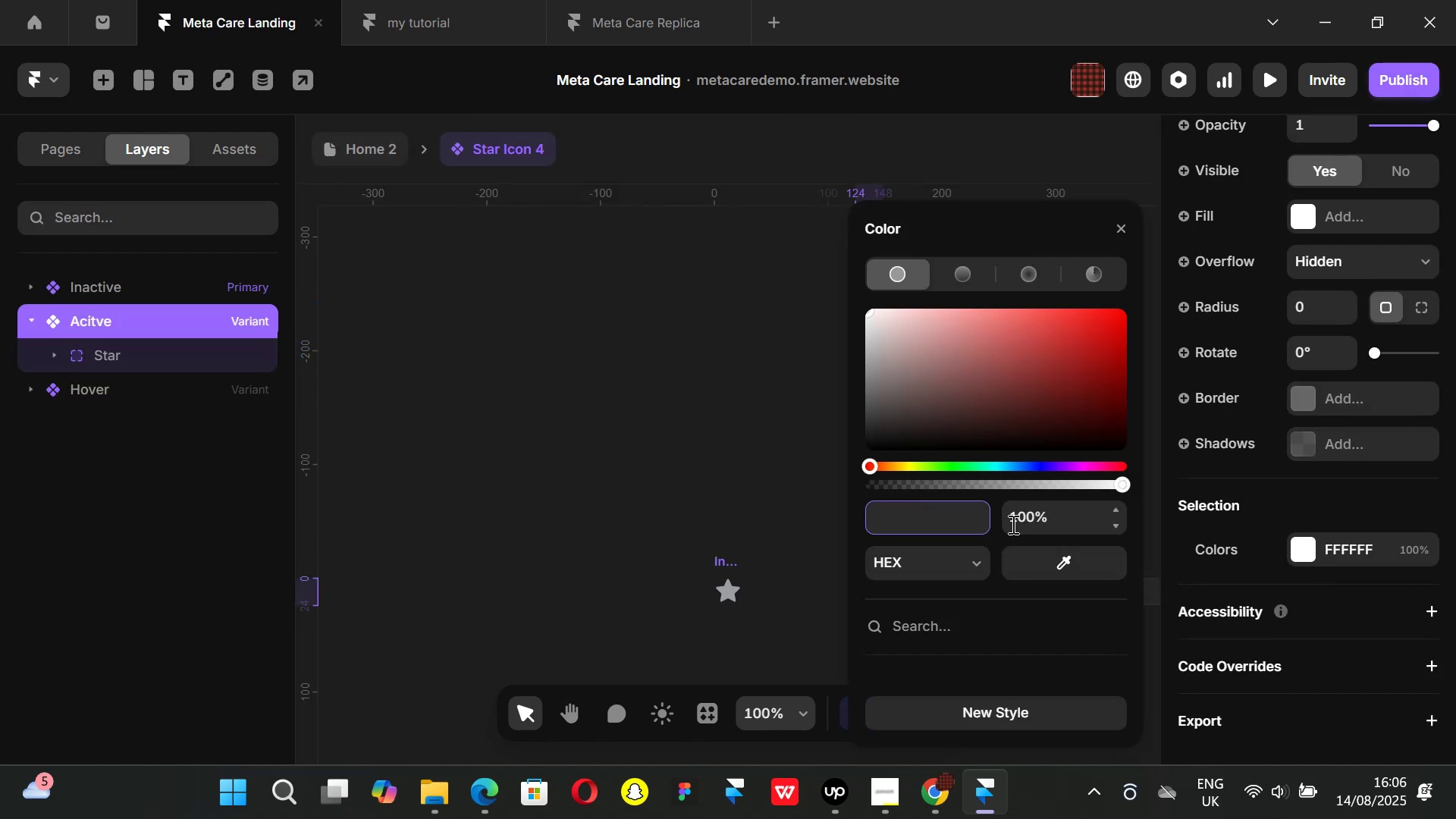 
key(Control+ControlLeft)
 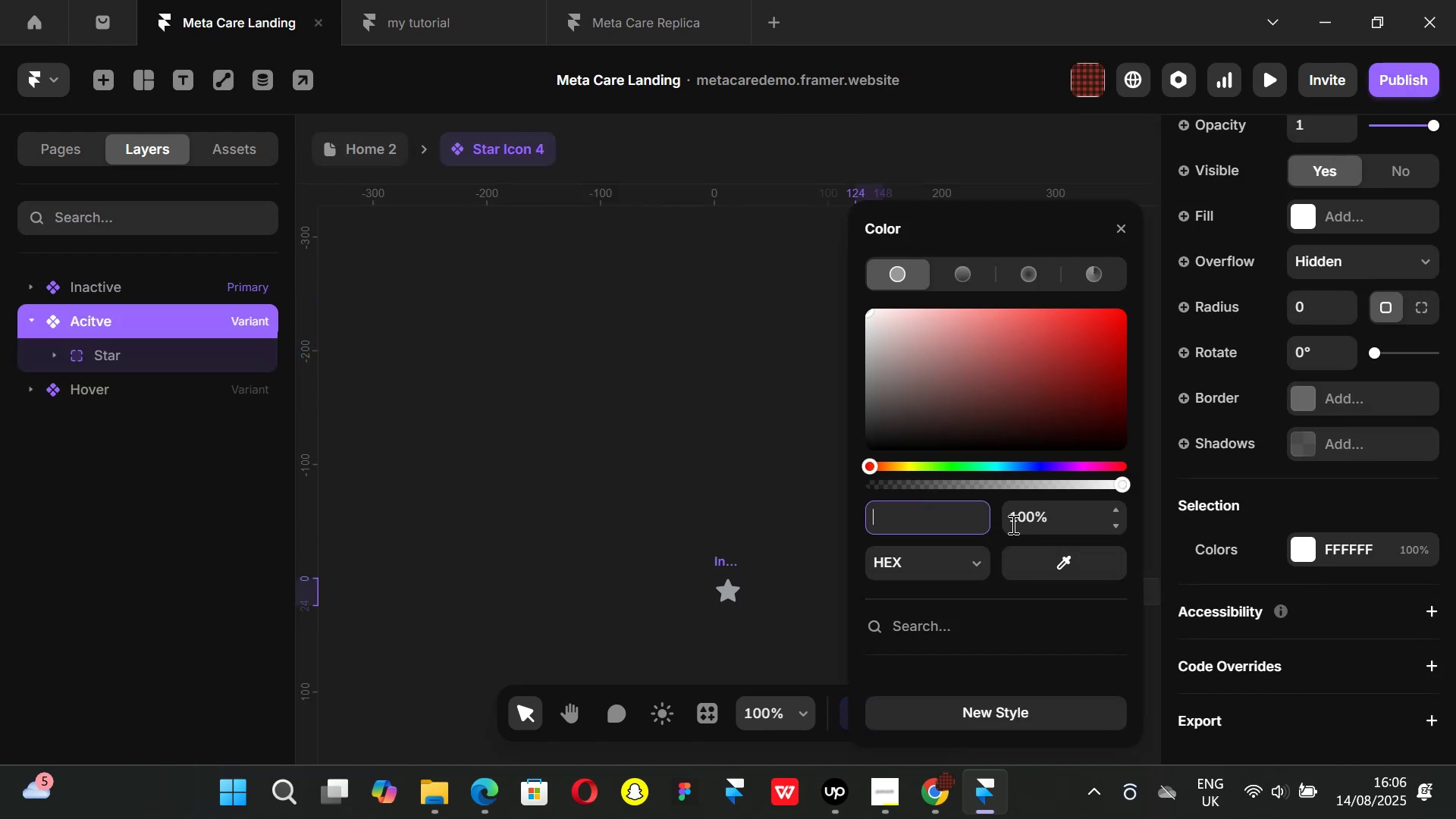 
key(Control+V)
 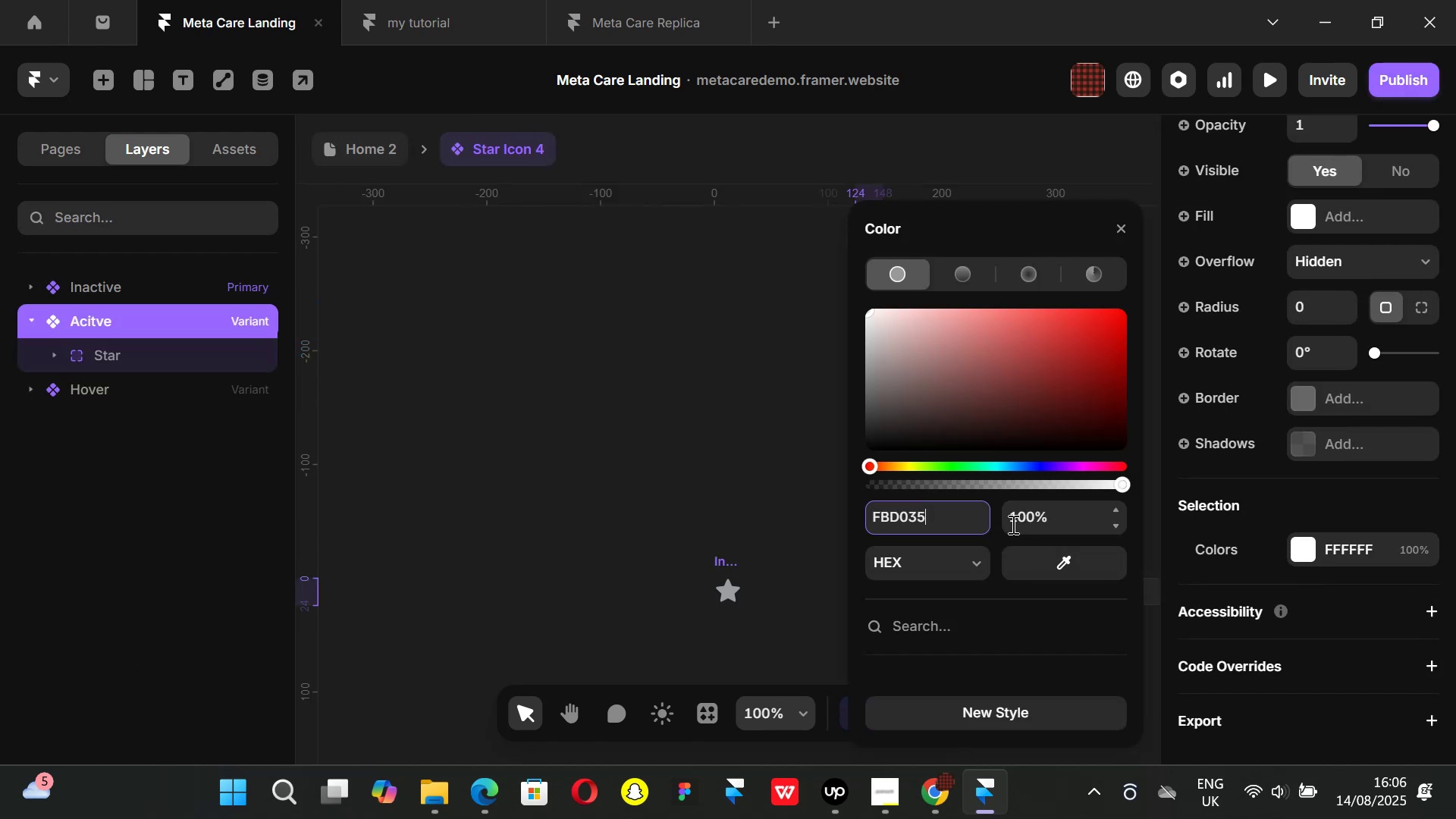 
key(Enter)
 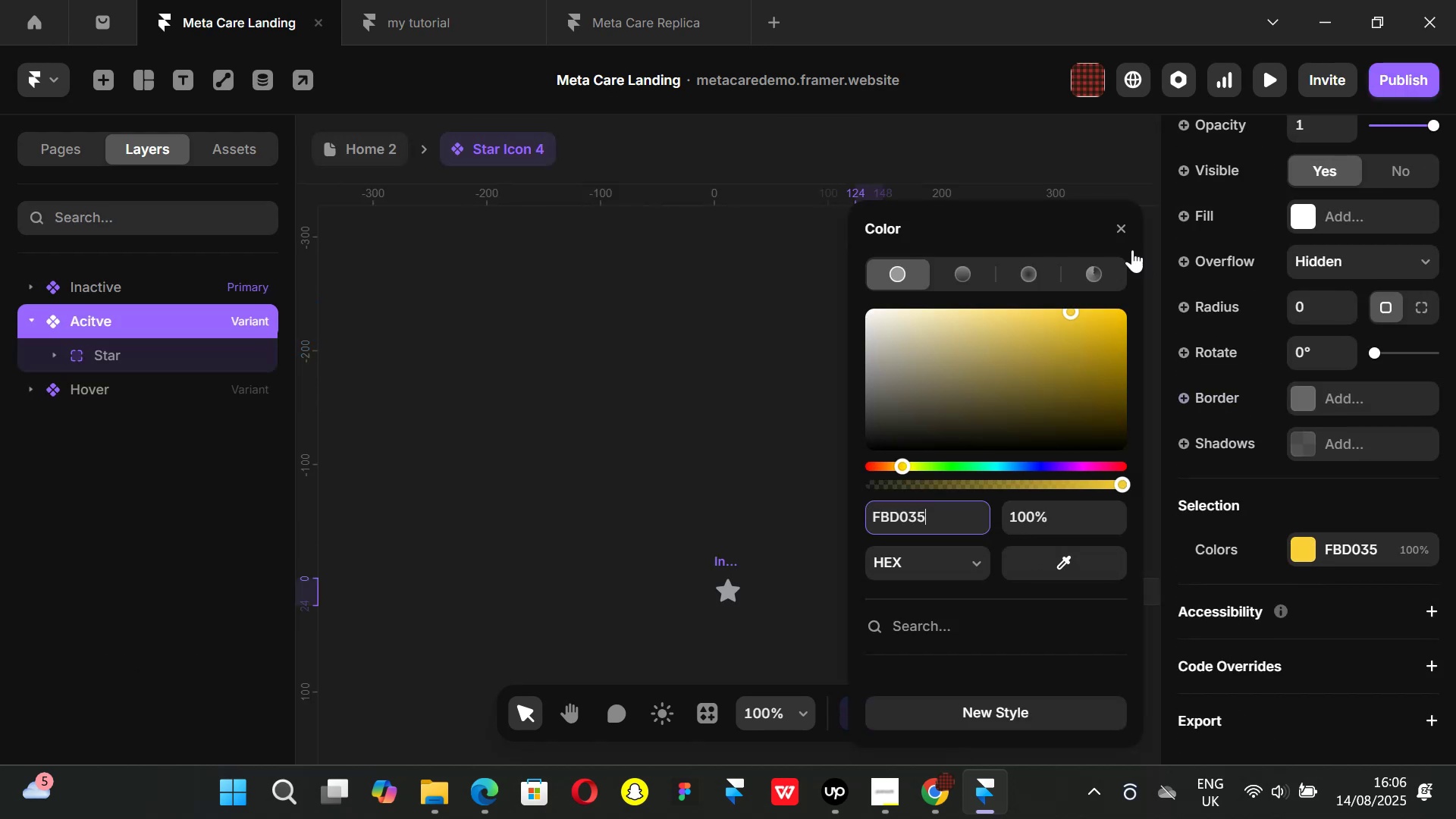 
left_click_drag(start_coordinate=[1121, 228], to_coordinate=[1103, 224])
 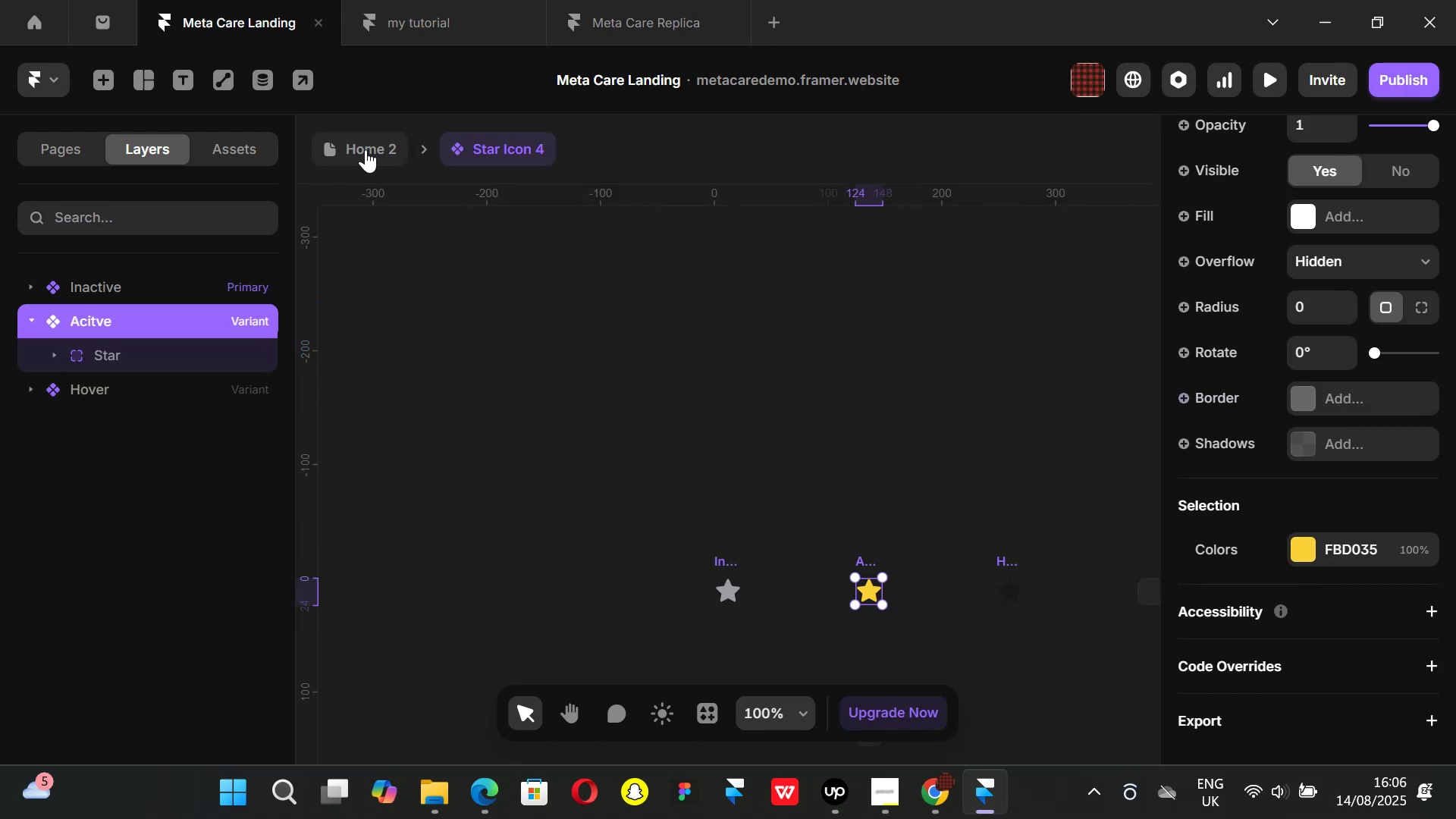 
left_click([366, 149])
 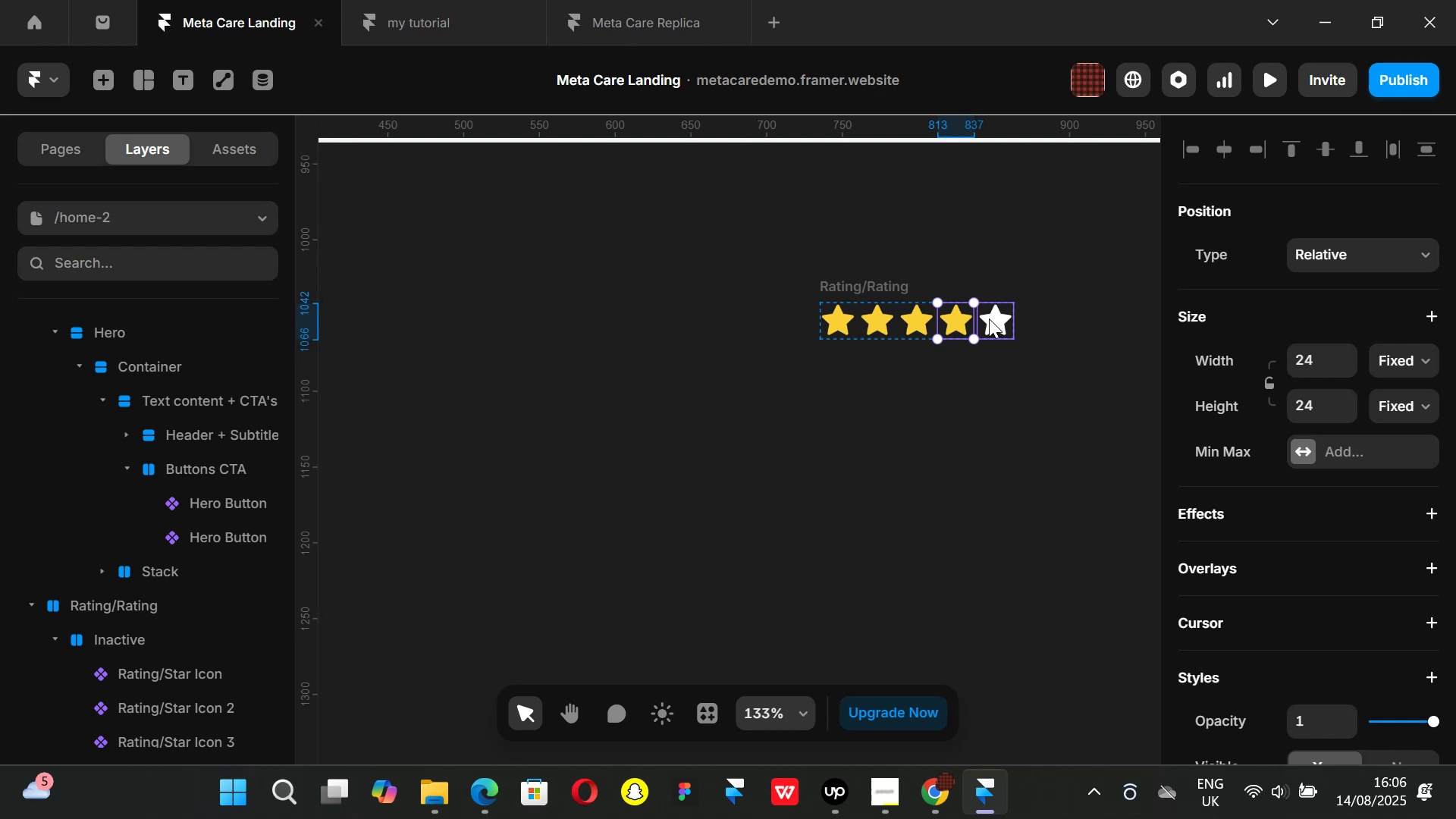 
double_click([989, 318])
 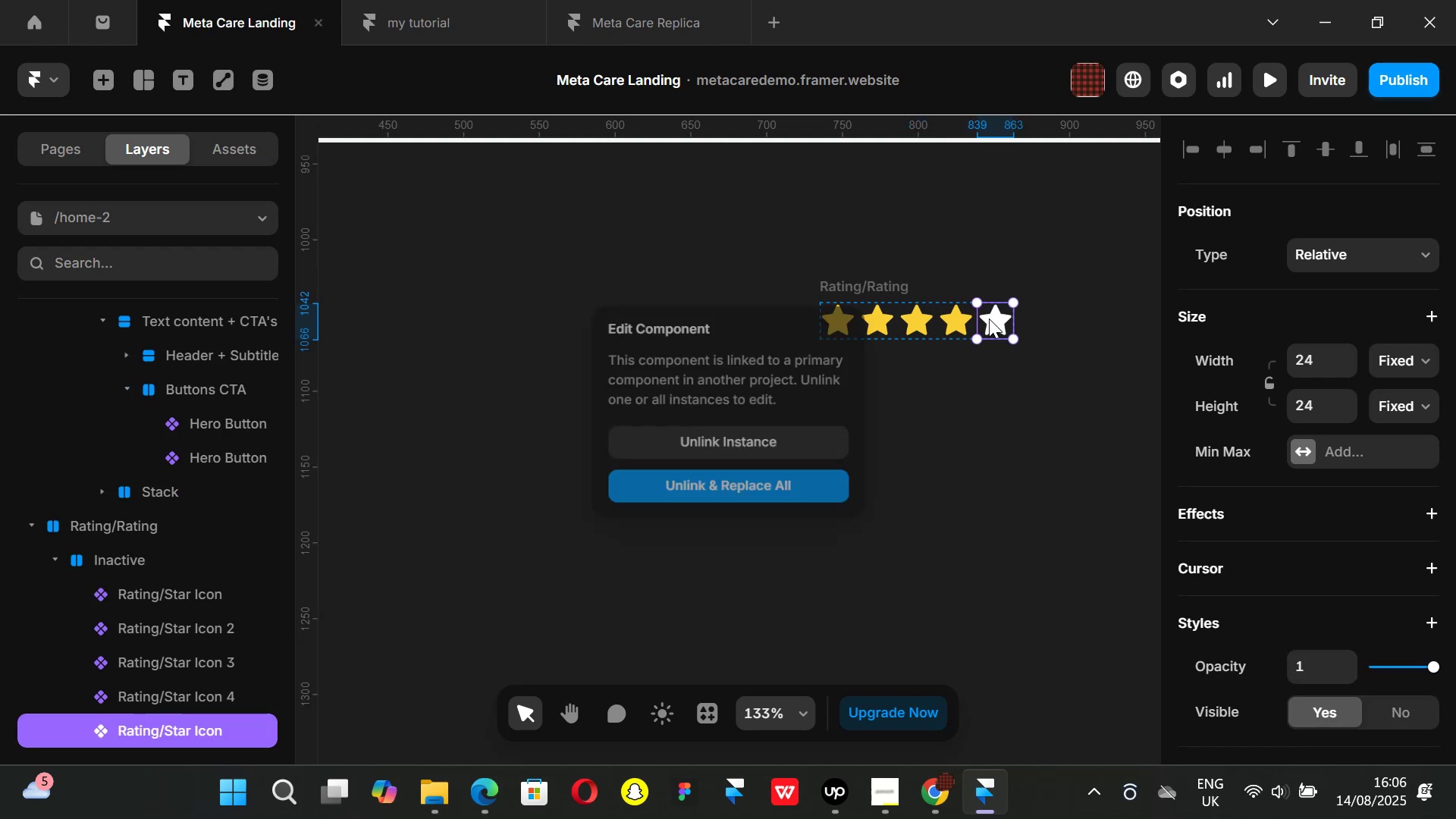 
triple_click([989, 318])
 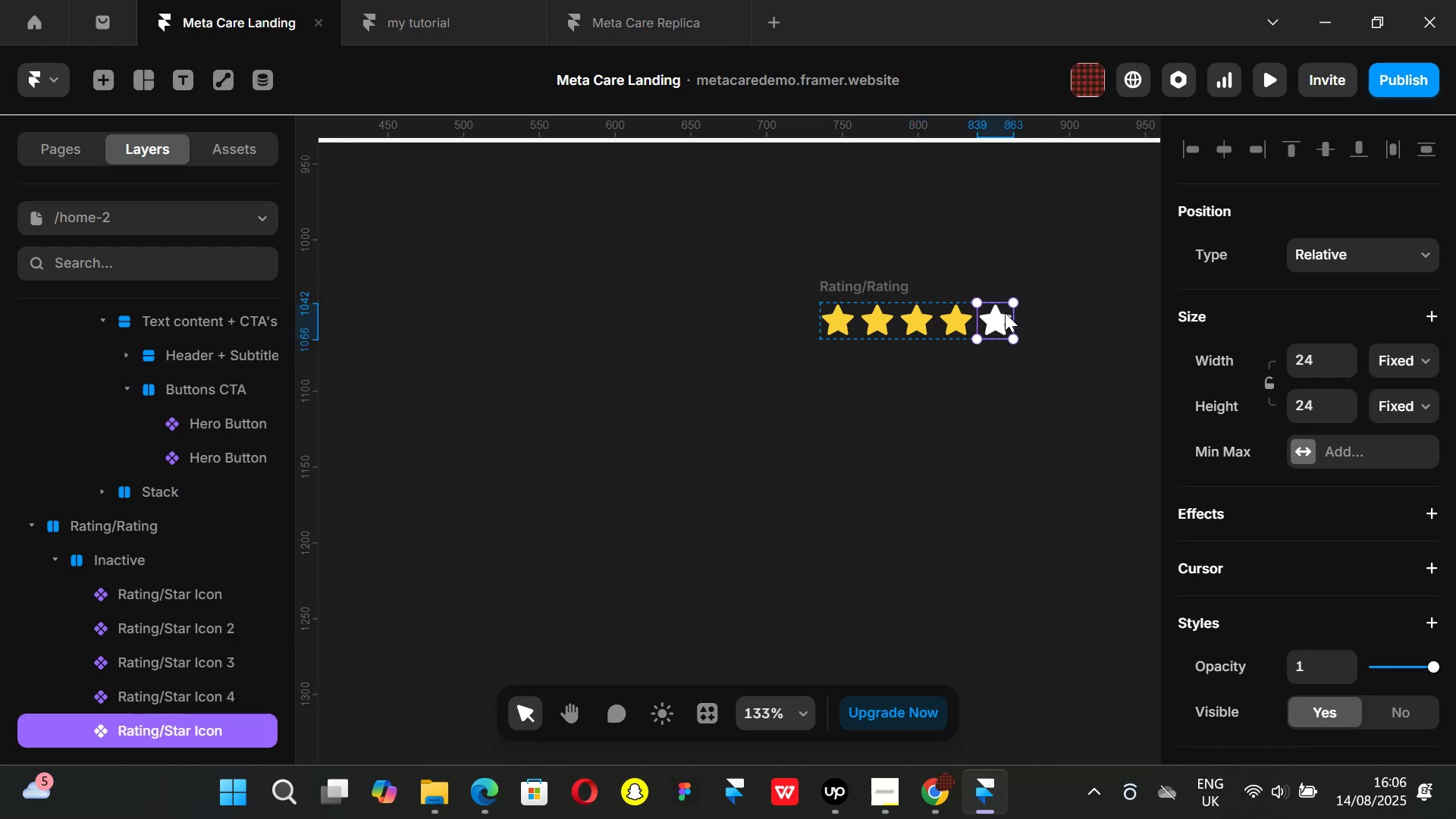 
left_click([1004, 313])
 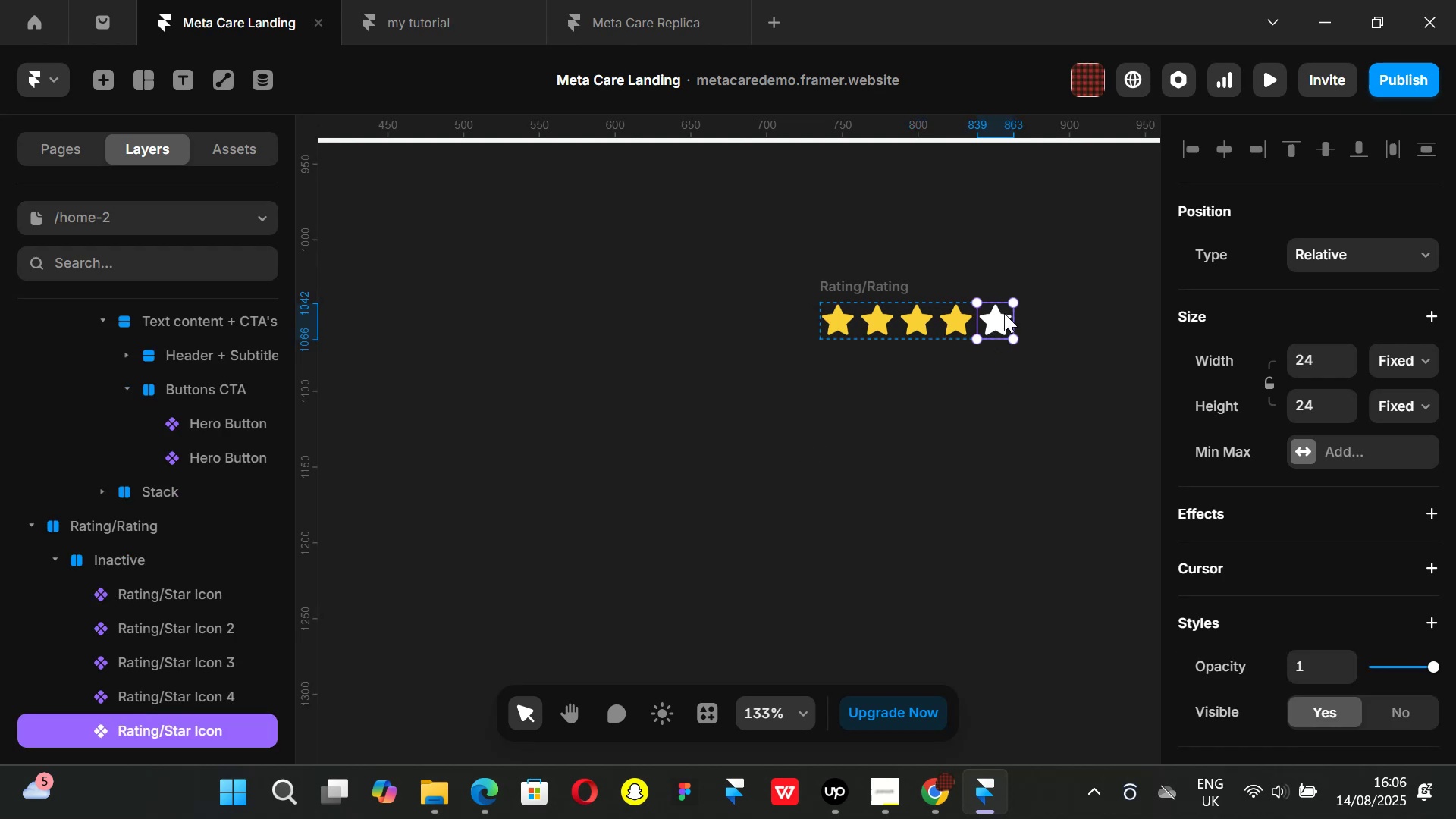 
left_click_drag(start_coordinate=[1004, 313], to_coordinate=[1000, 317])
 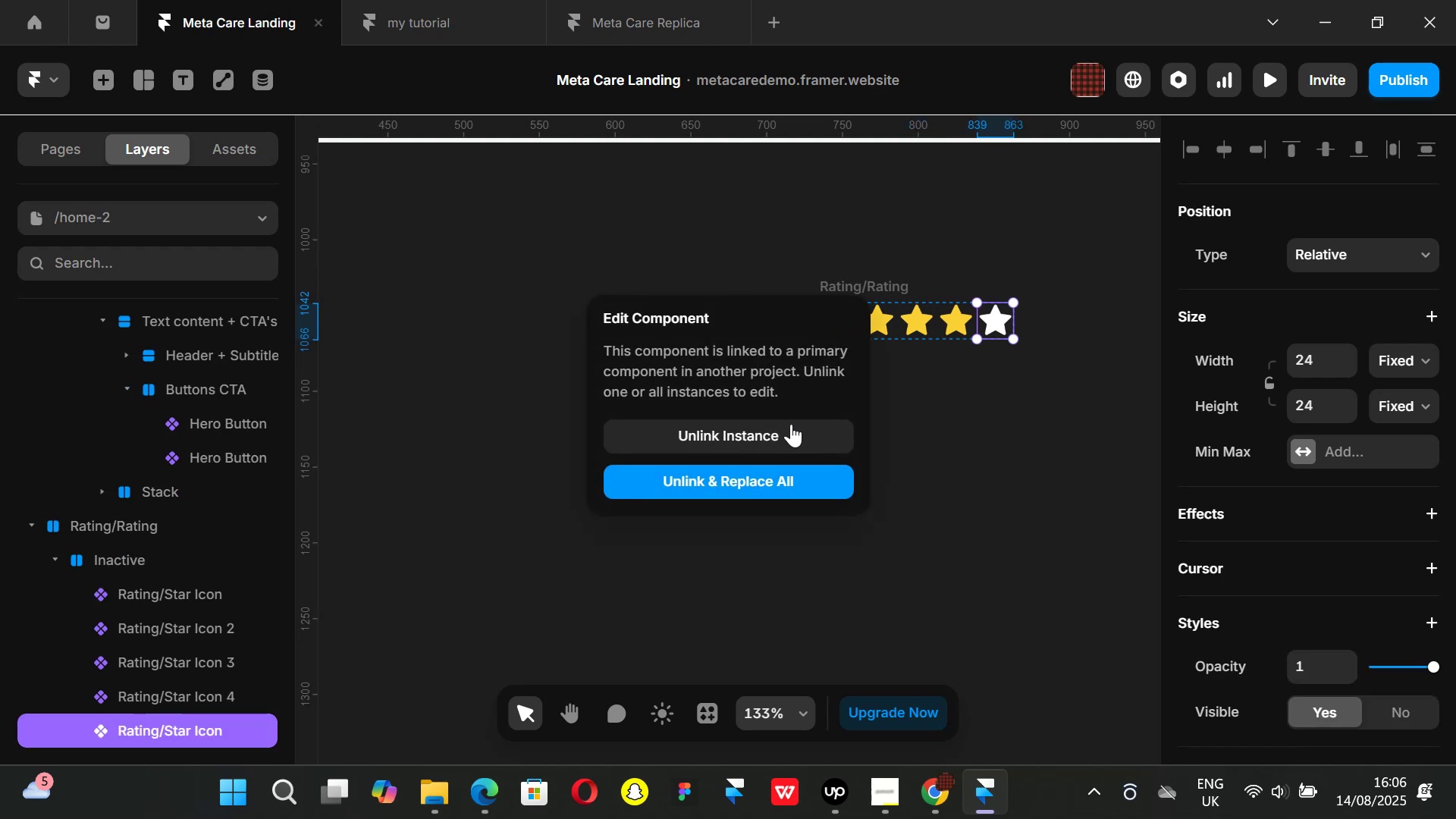 
left_click([790, 424])
 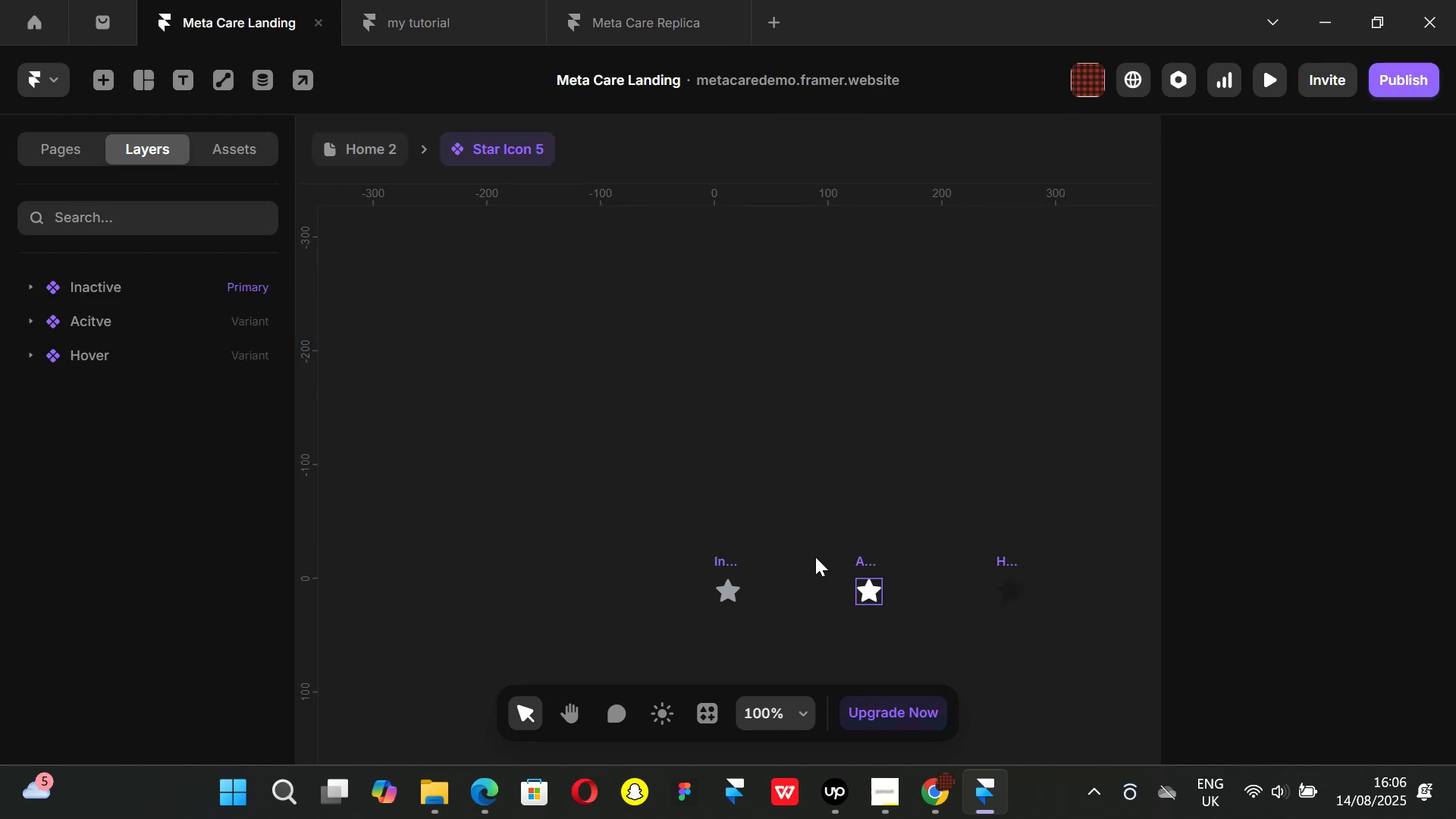 
left_click([857, 559])
 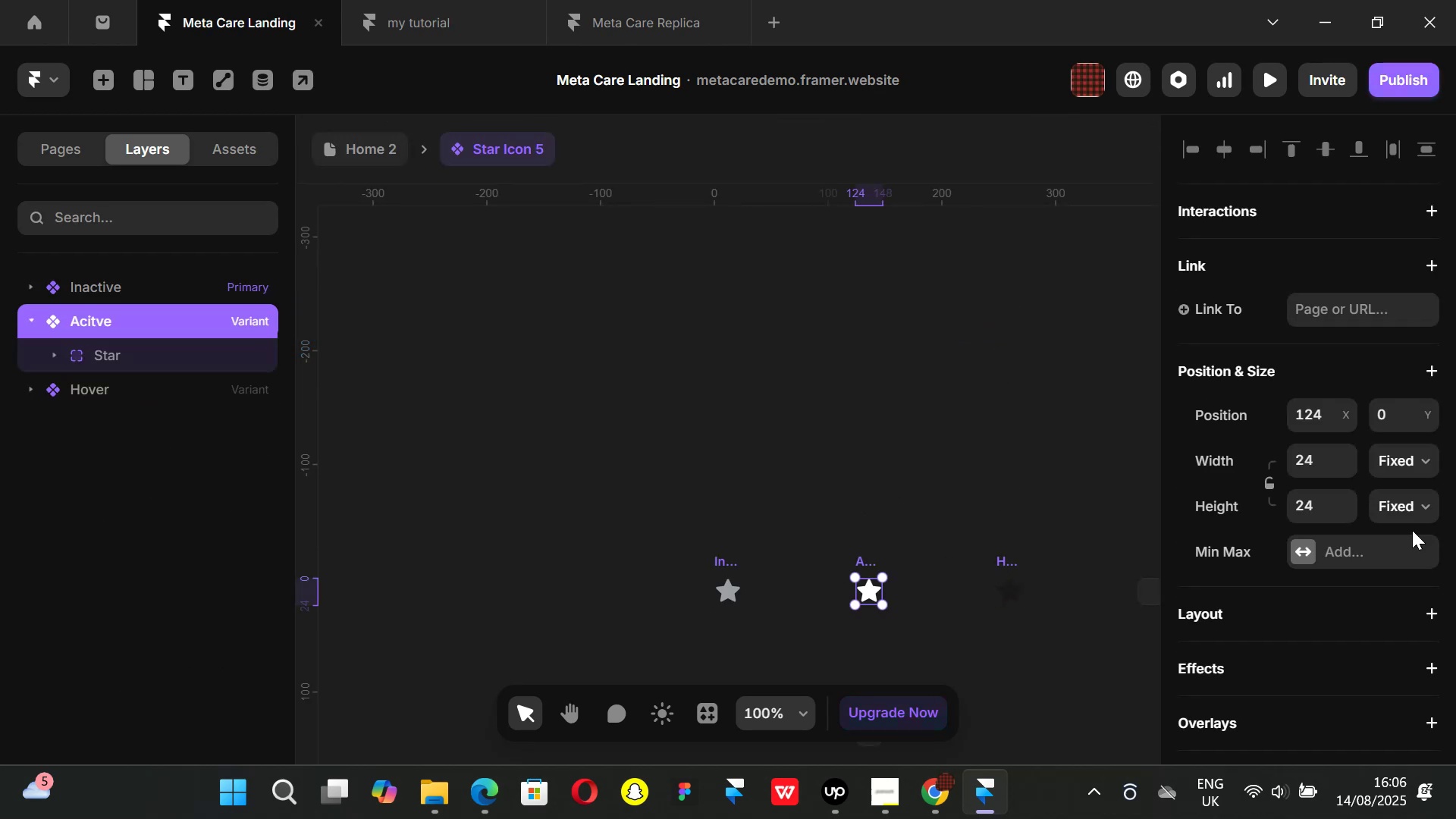 
scroll: coordinate [1351, 532], scroll_direction: down, amount: 5.0
 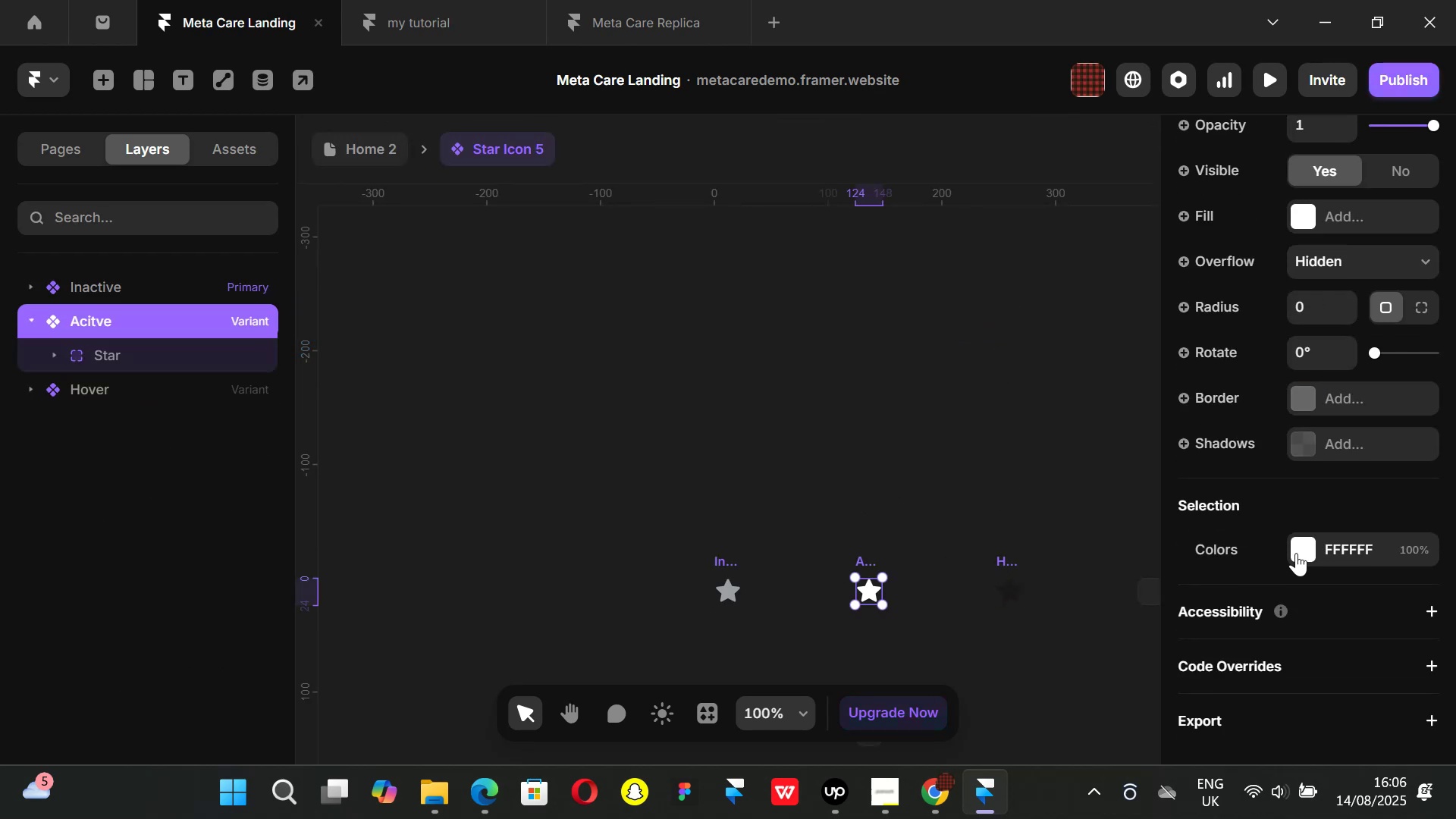 
left_click([1295, 547])
 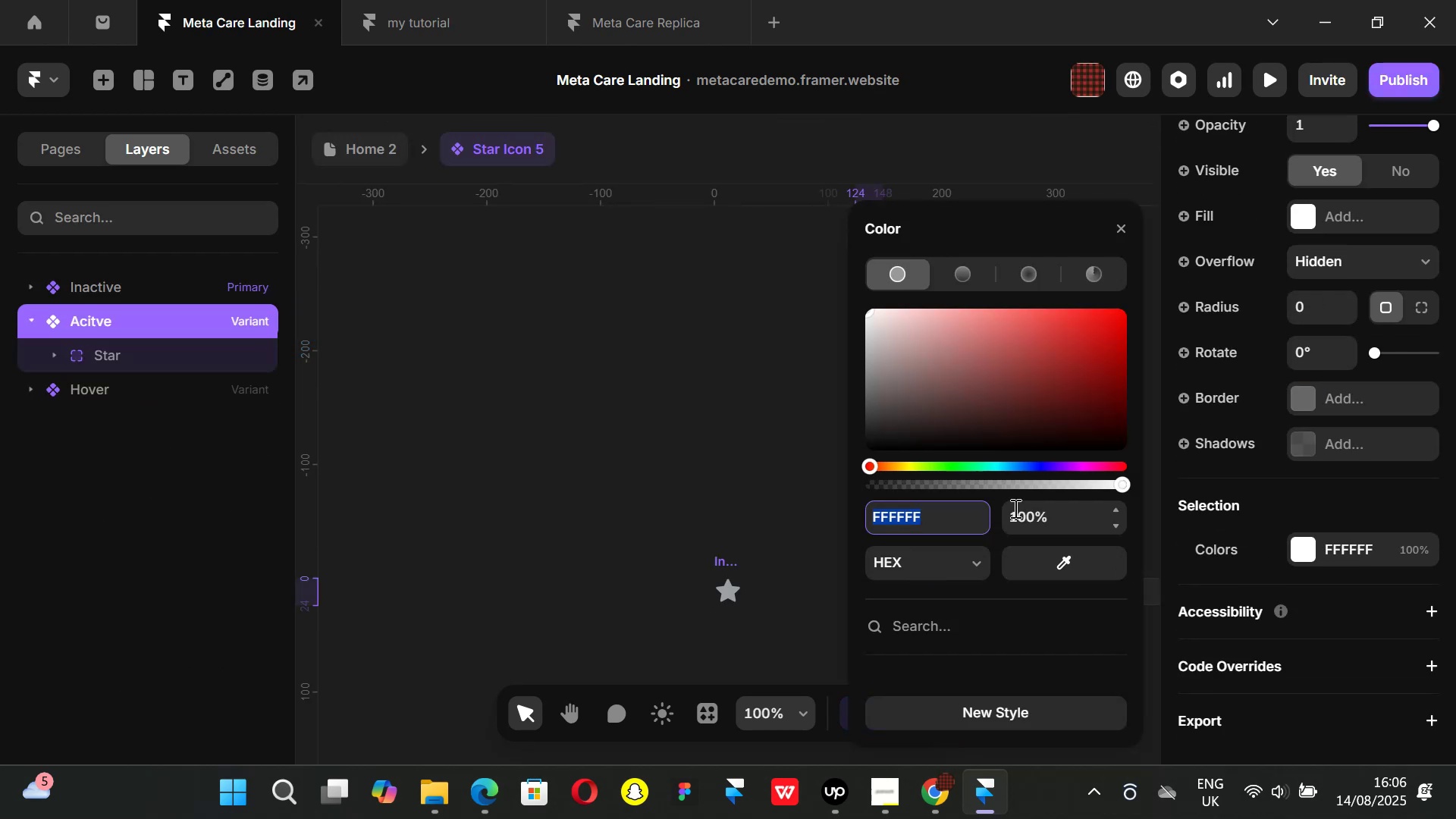 
key(Control+ControlLeft)
 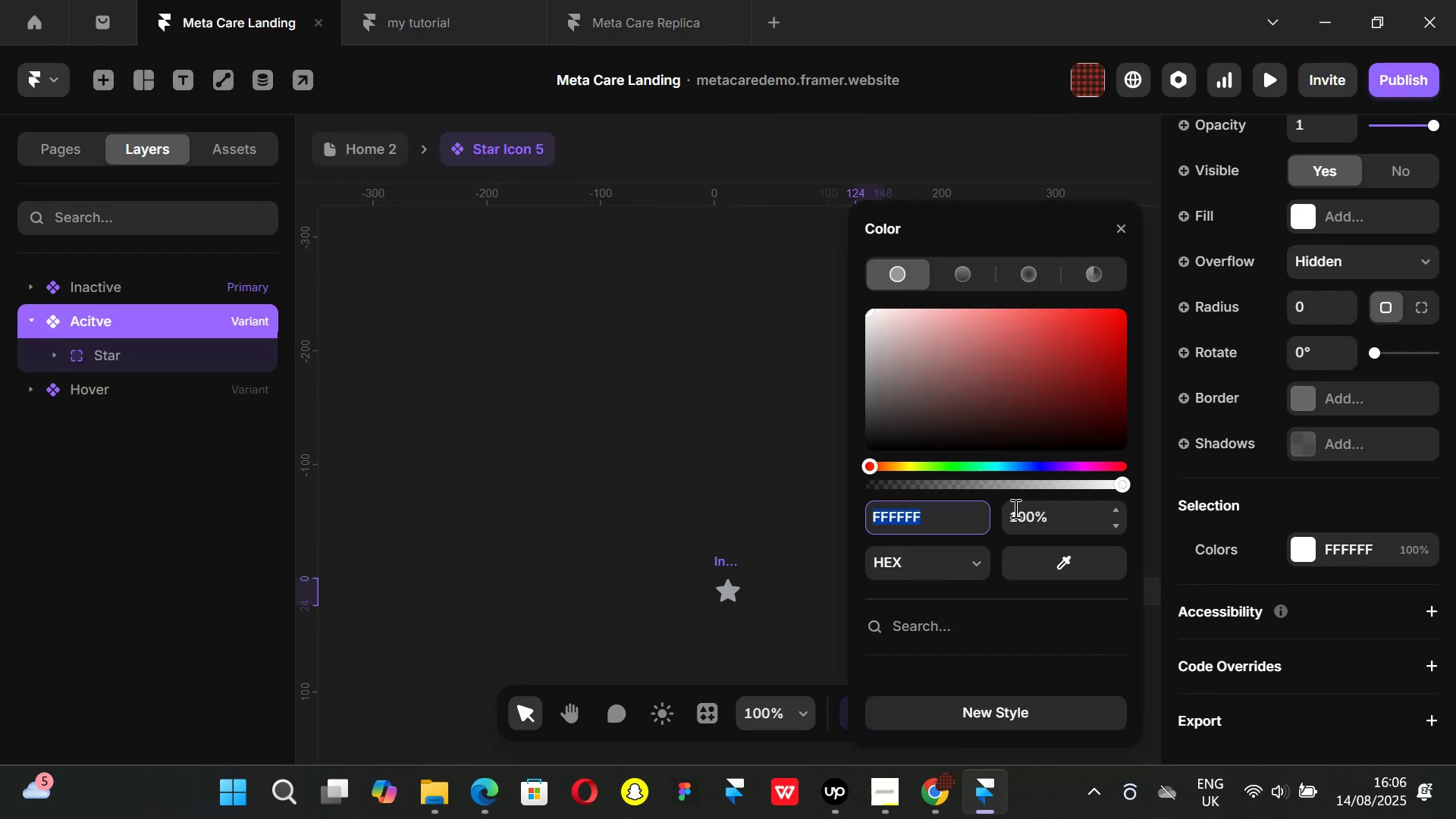 
key(Control+V)
 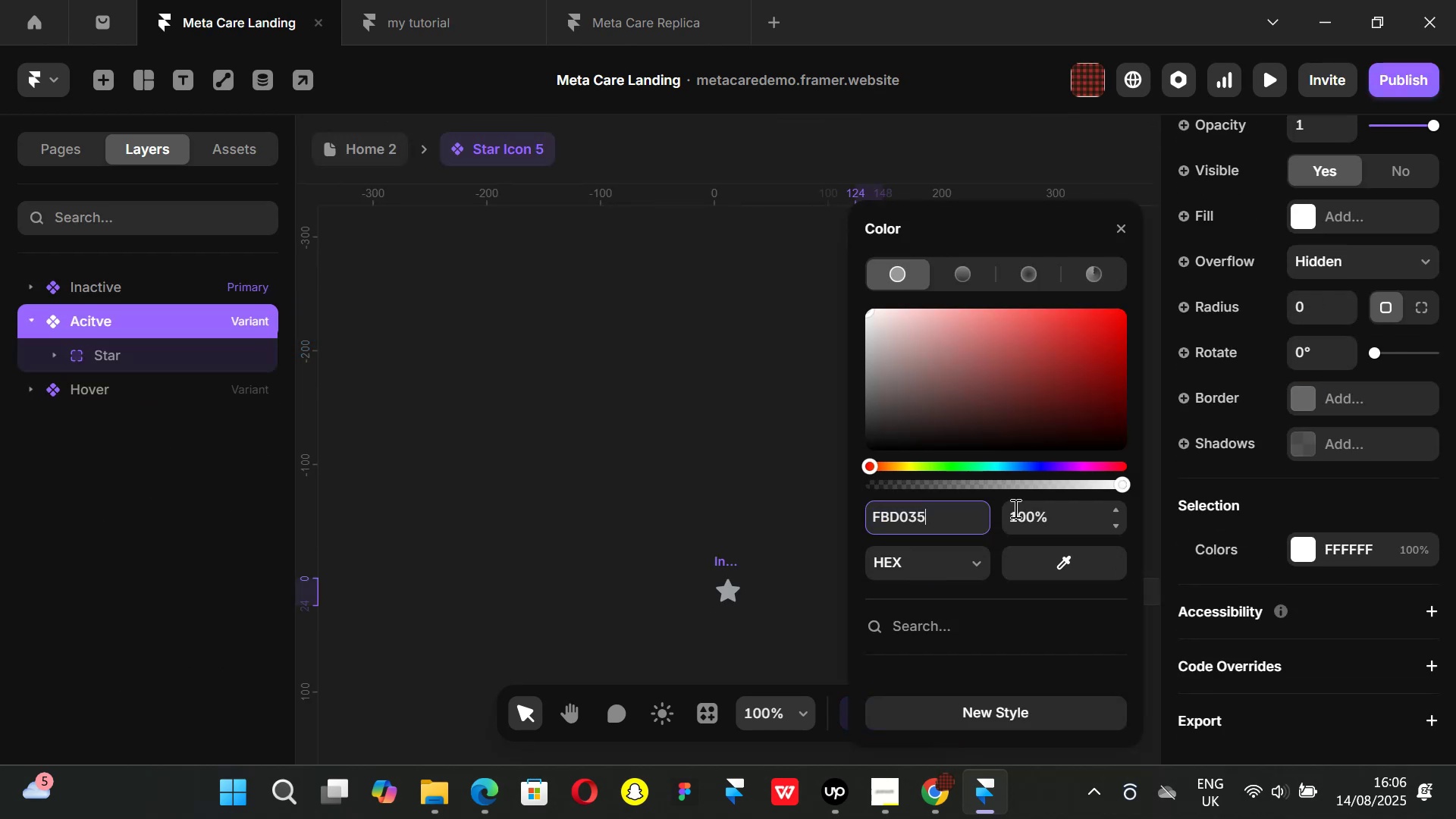 
key(Enter)
 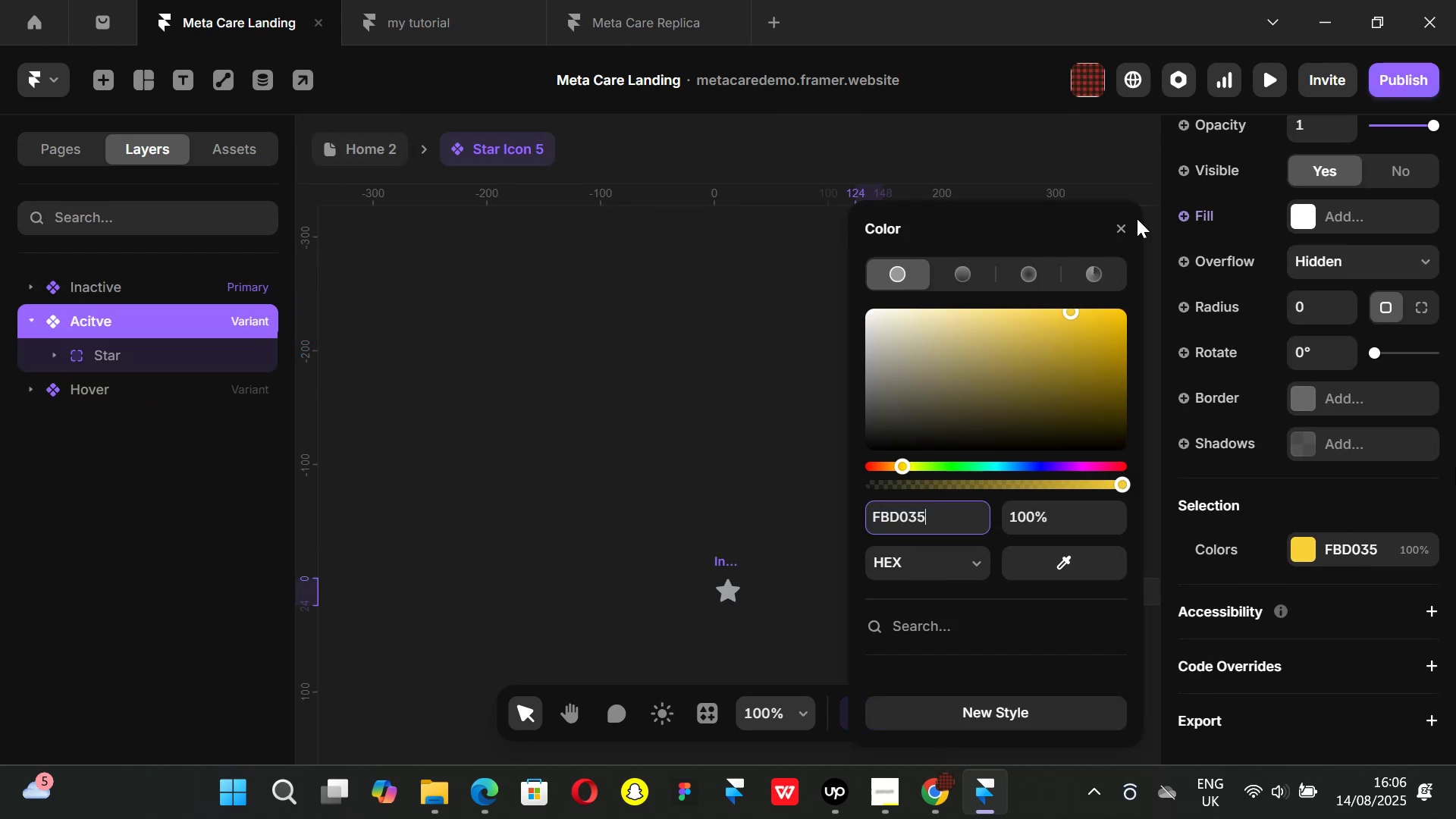 
left_click([1120, 221])
 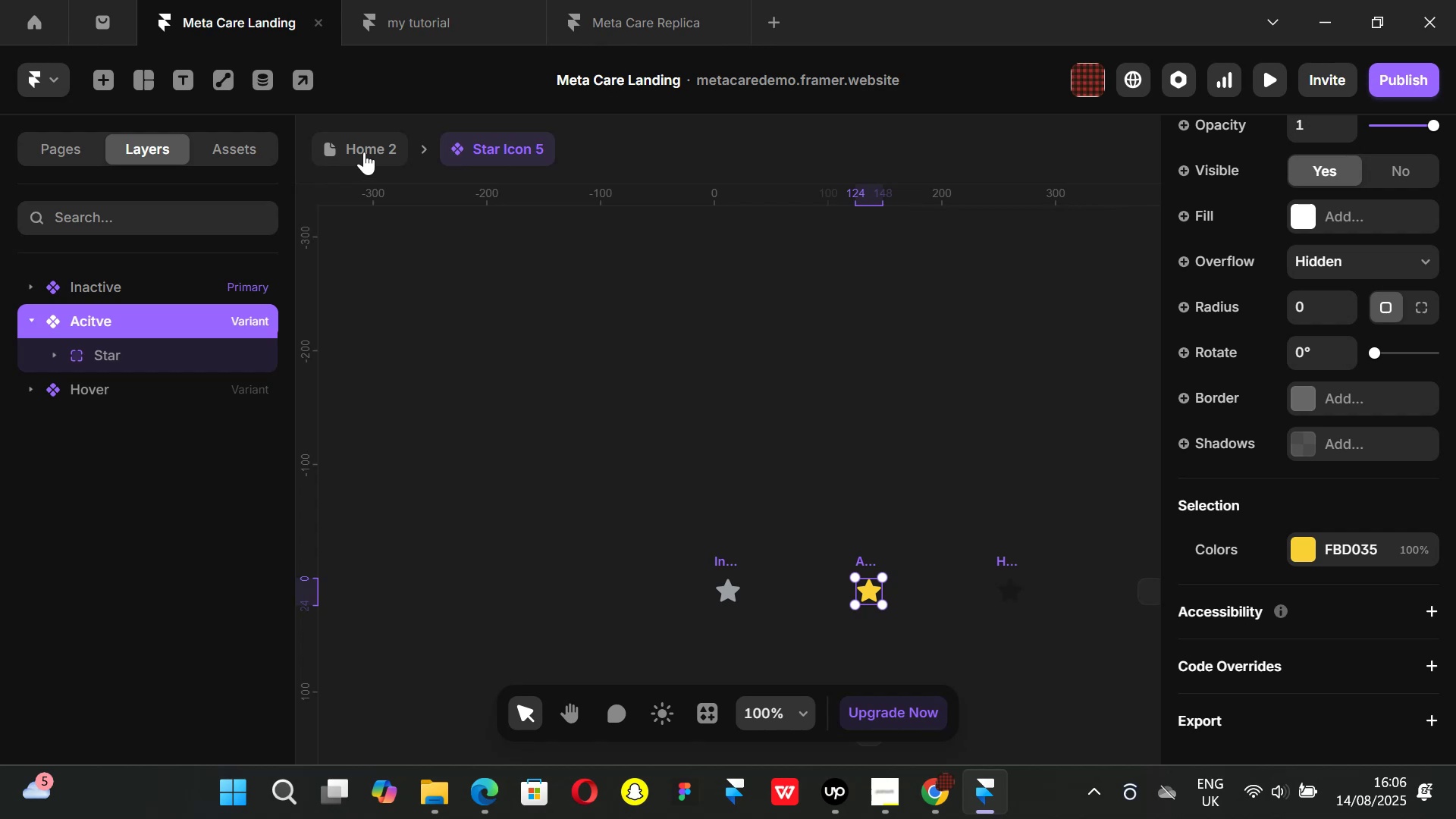 
left_click([362, 149])
 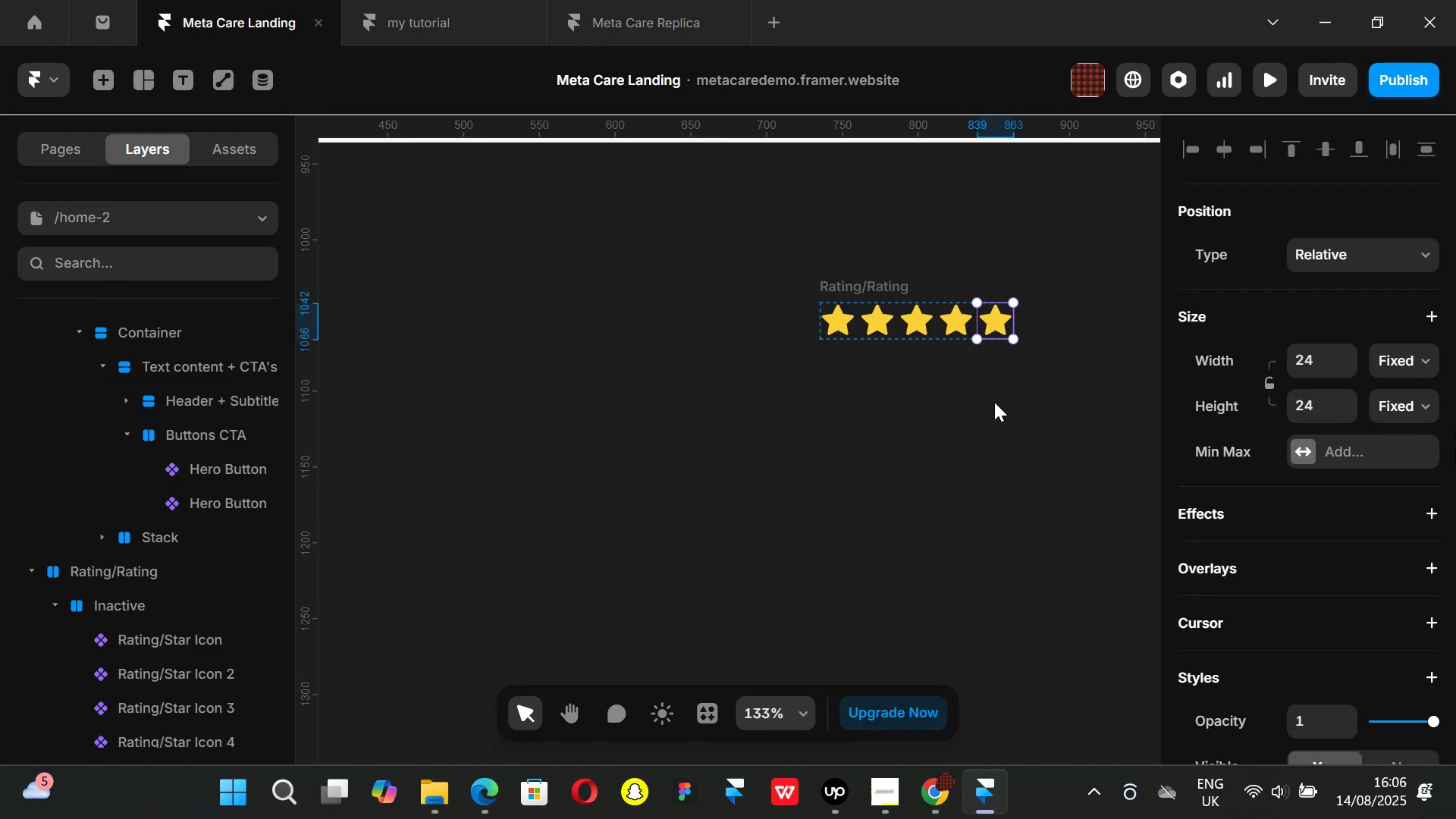 
left_click([934, 472])
 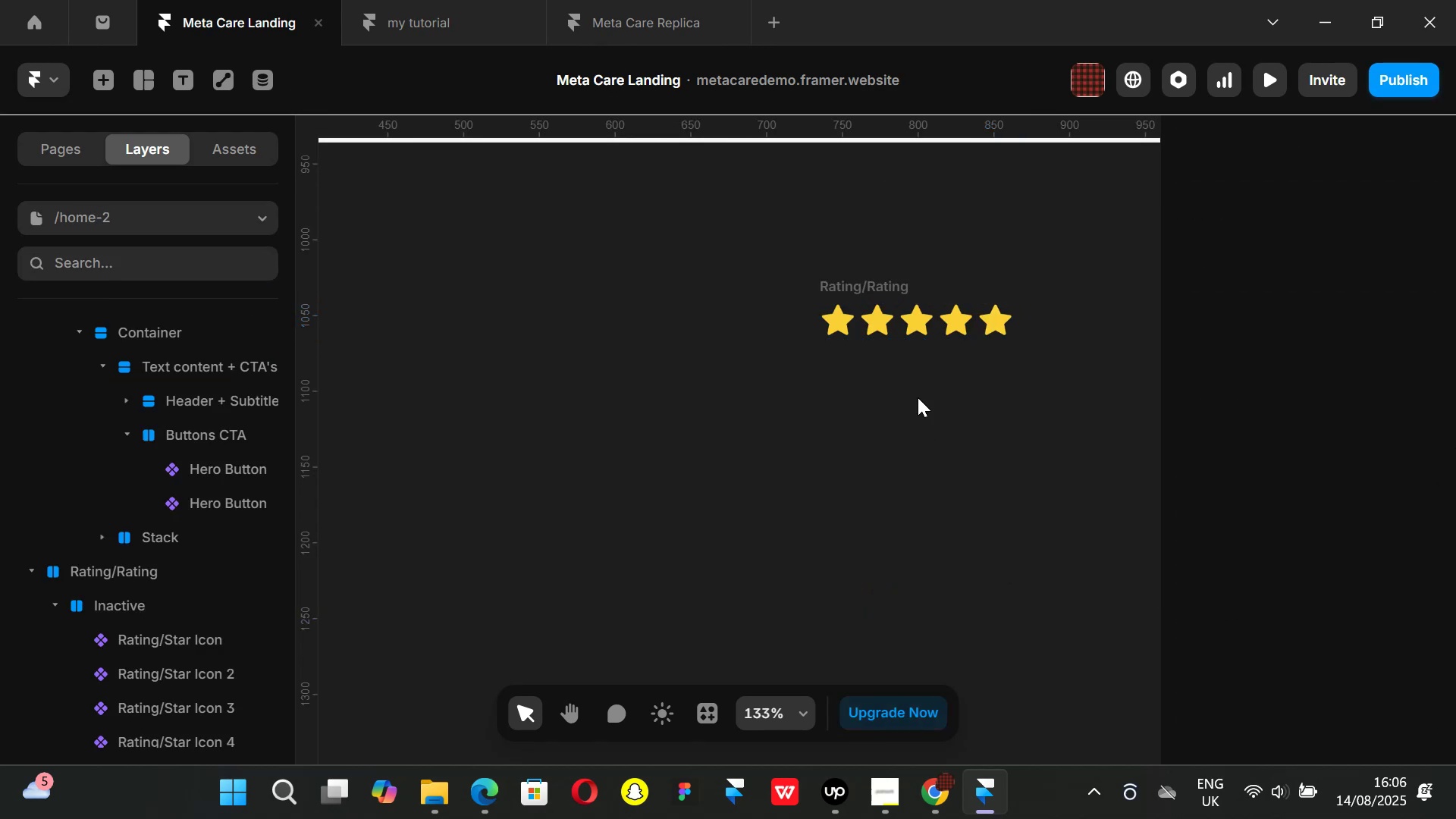 
key(Control+ControlLeft)
 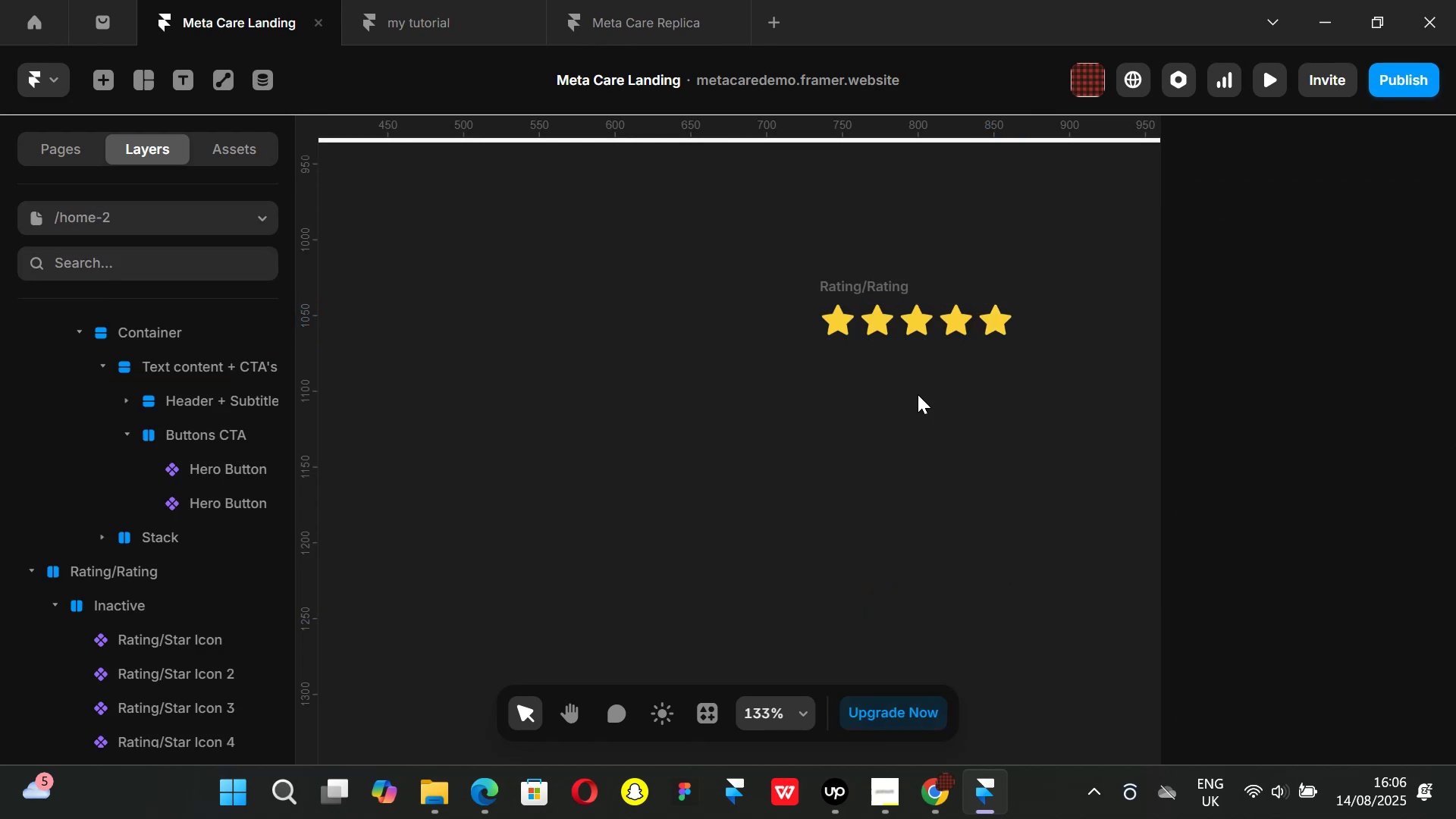 
scroll: coordinate [918, 398], scroll_direction: down, amount: 3.0
 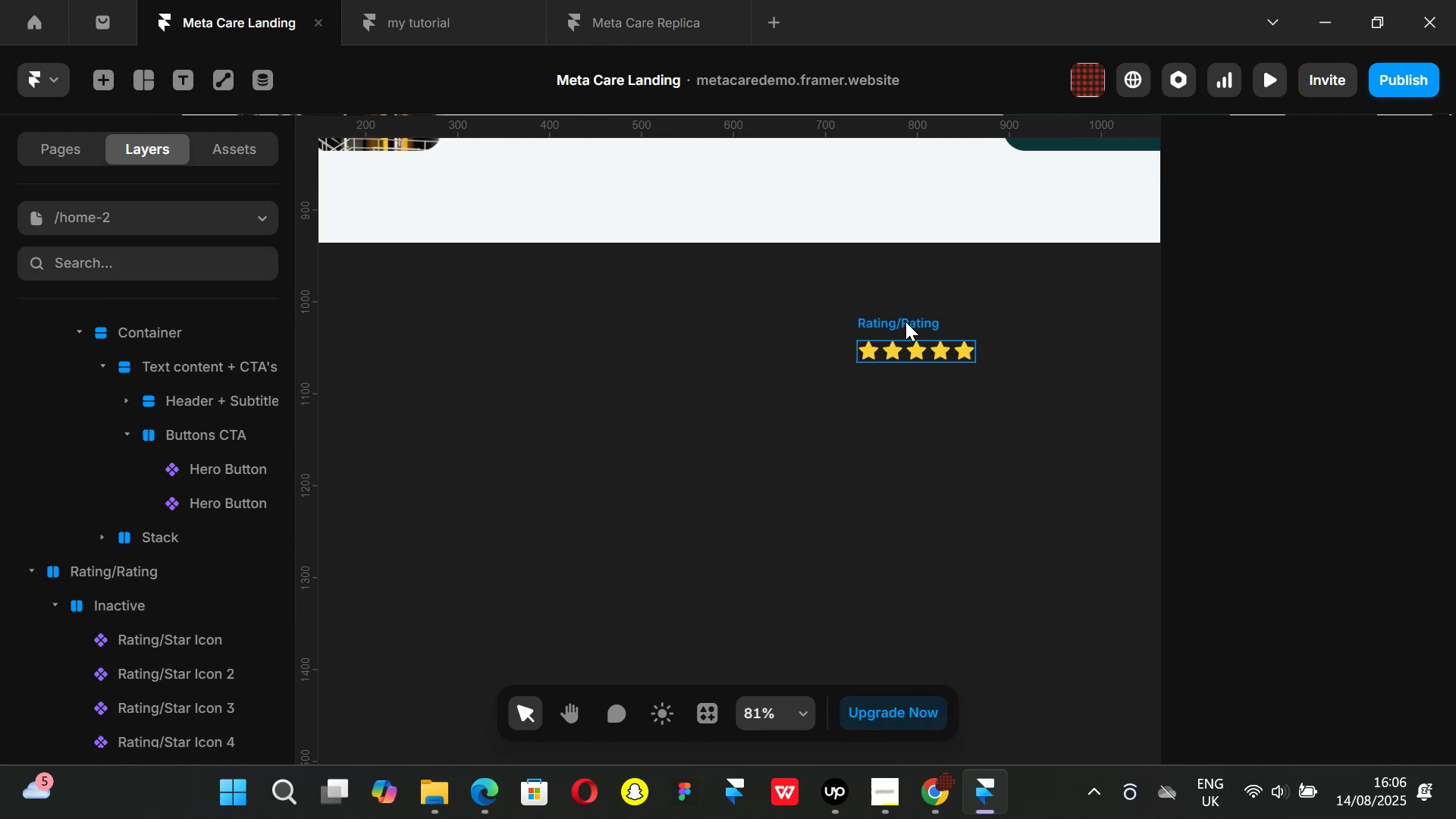 
left_click([905, 322])
 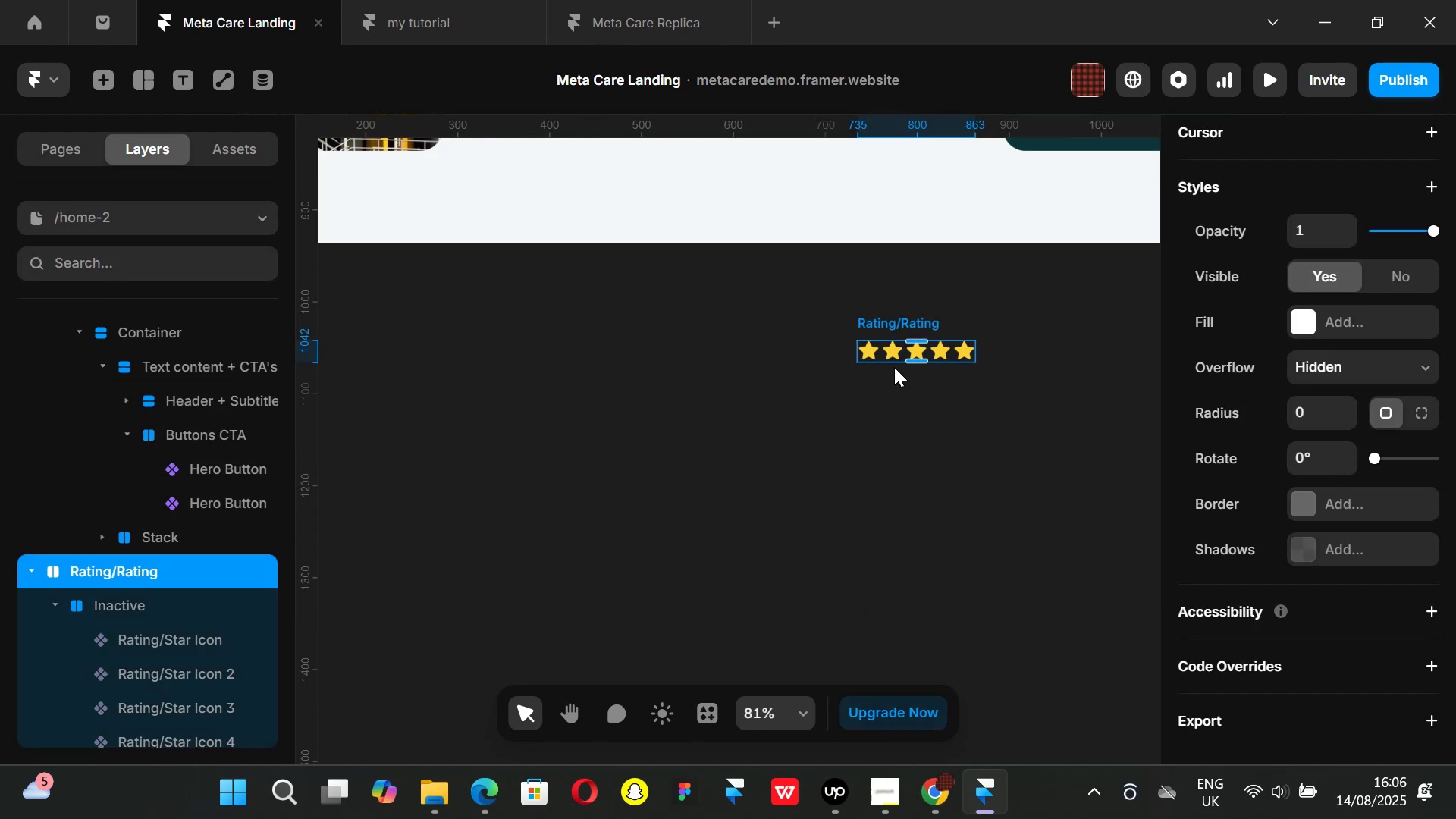 
scroll: coordinate [894, 369], scroll_direction: up, amount: 2.0
 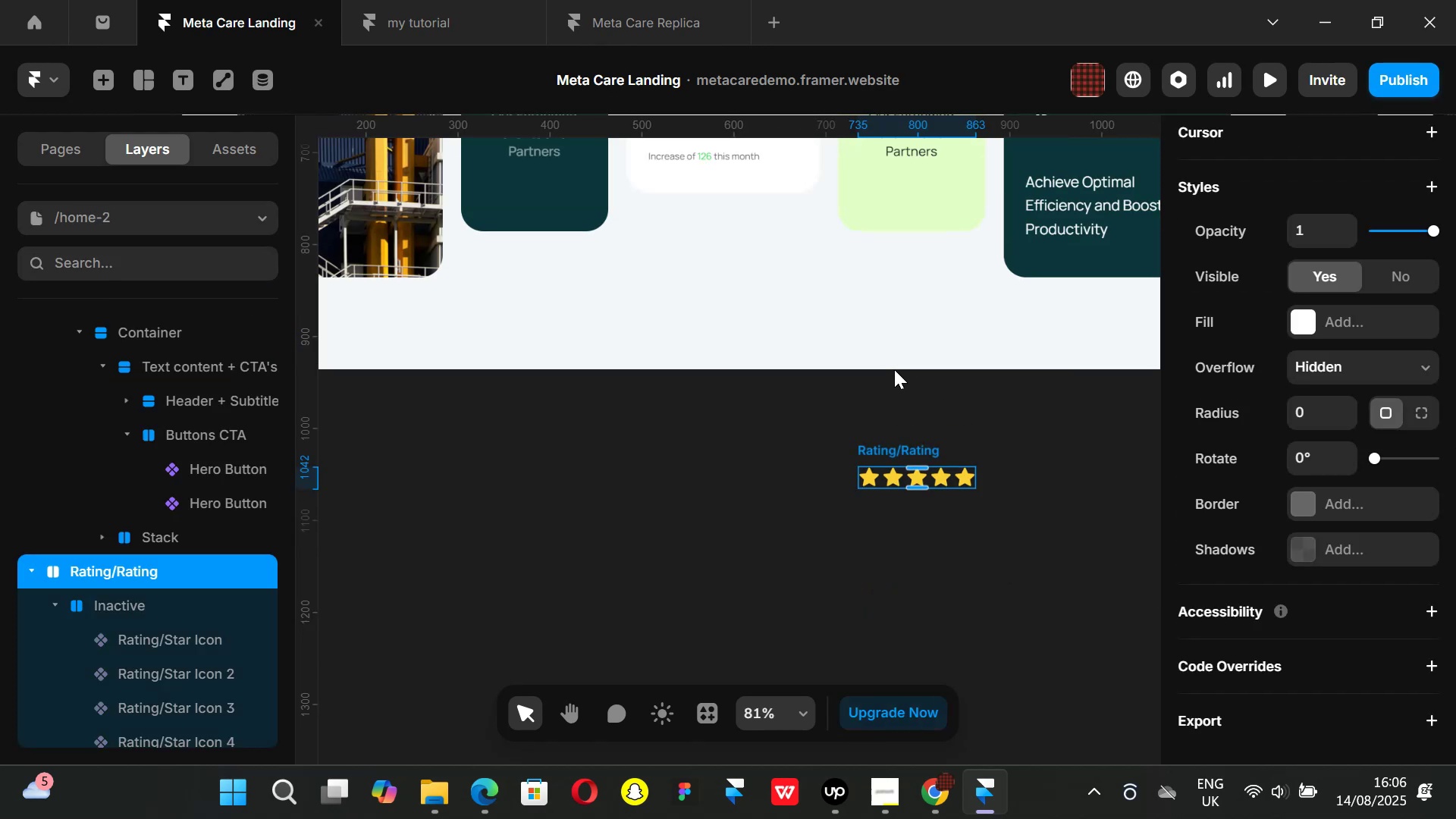 
key(Control+ControlLeft)
 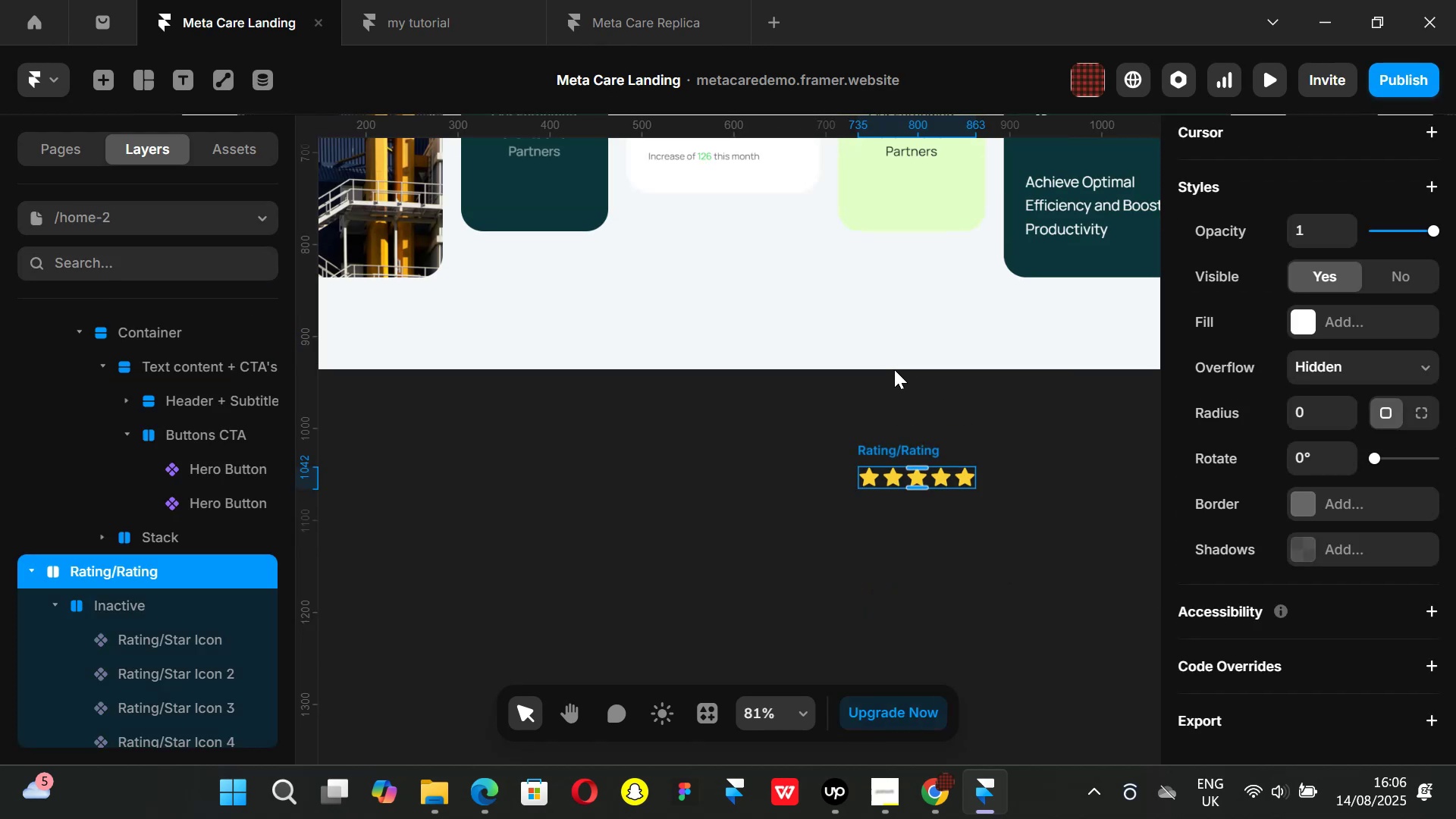 
scroll: coordinate [876, 384], scroll_direction: up, amount: 4.0
 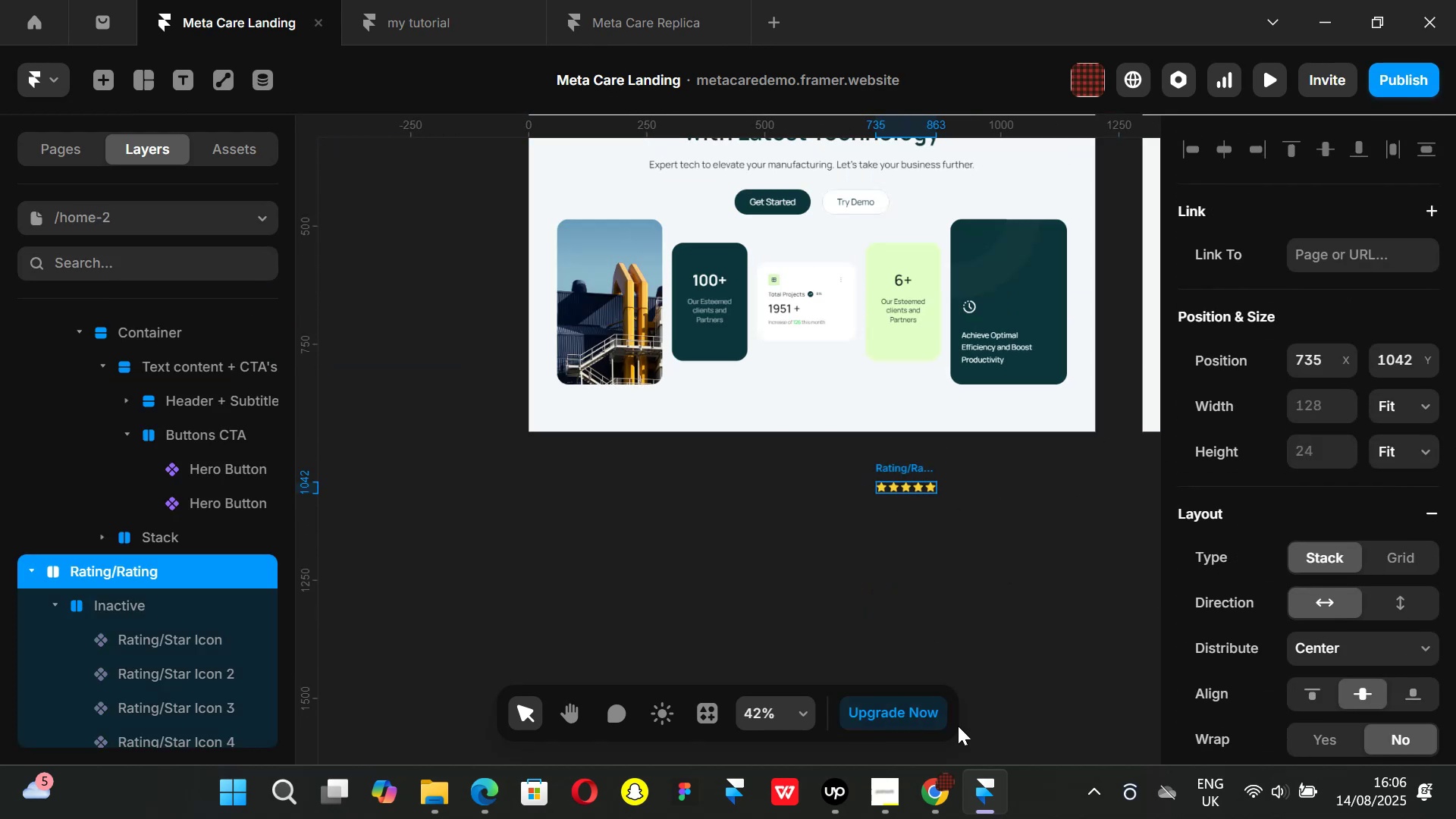 
left_click([943, 780])
 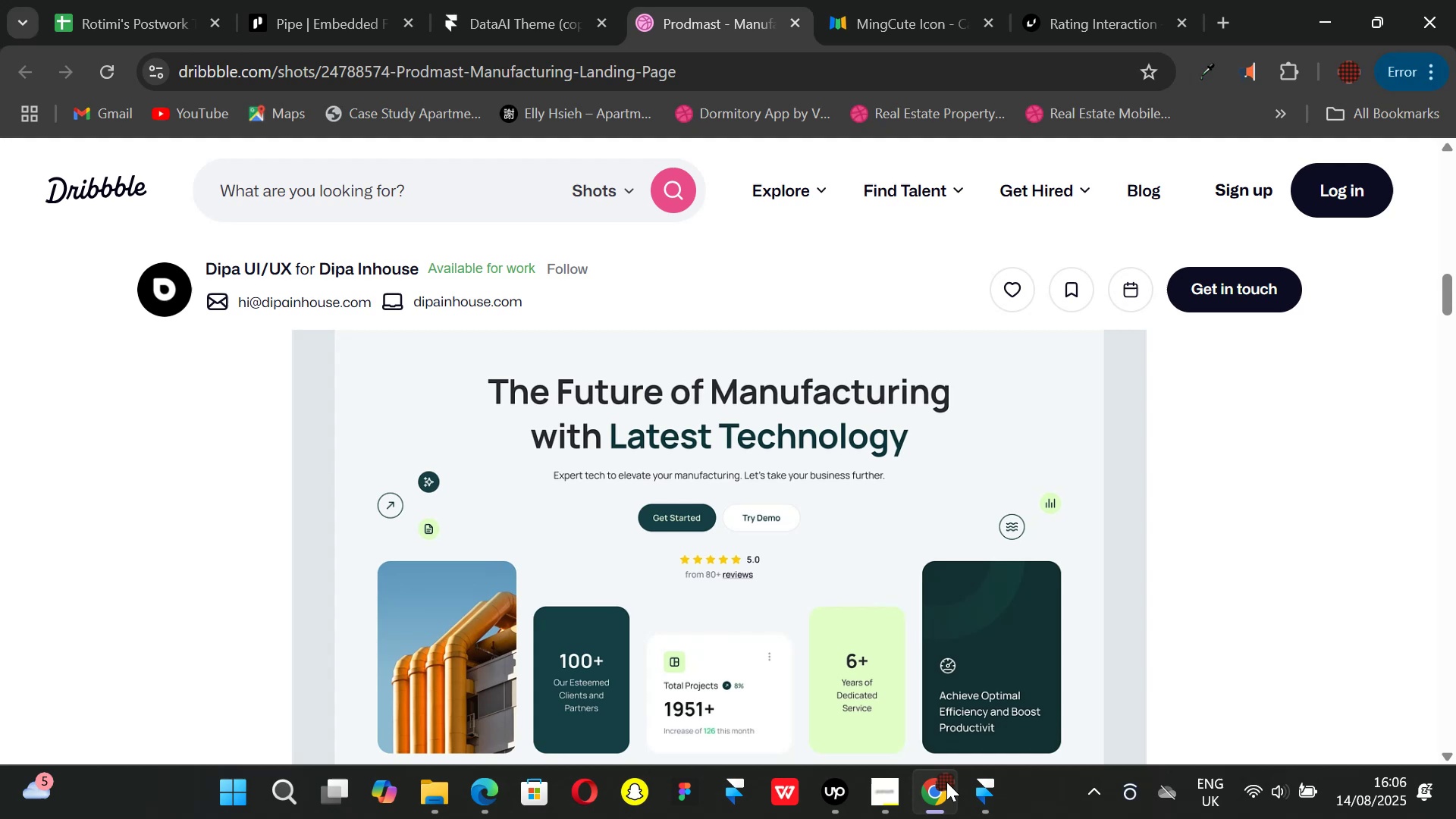 
mouse_move([974, 769])
 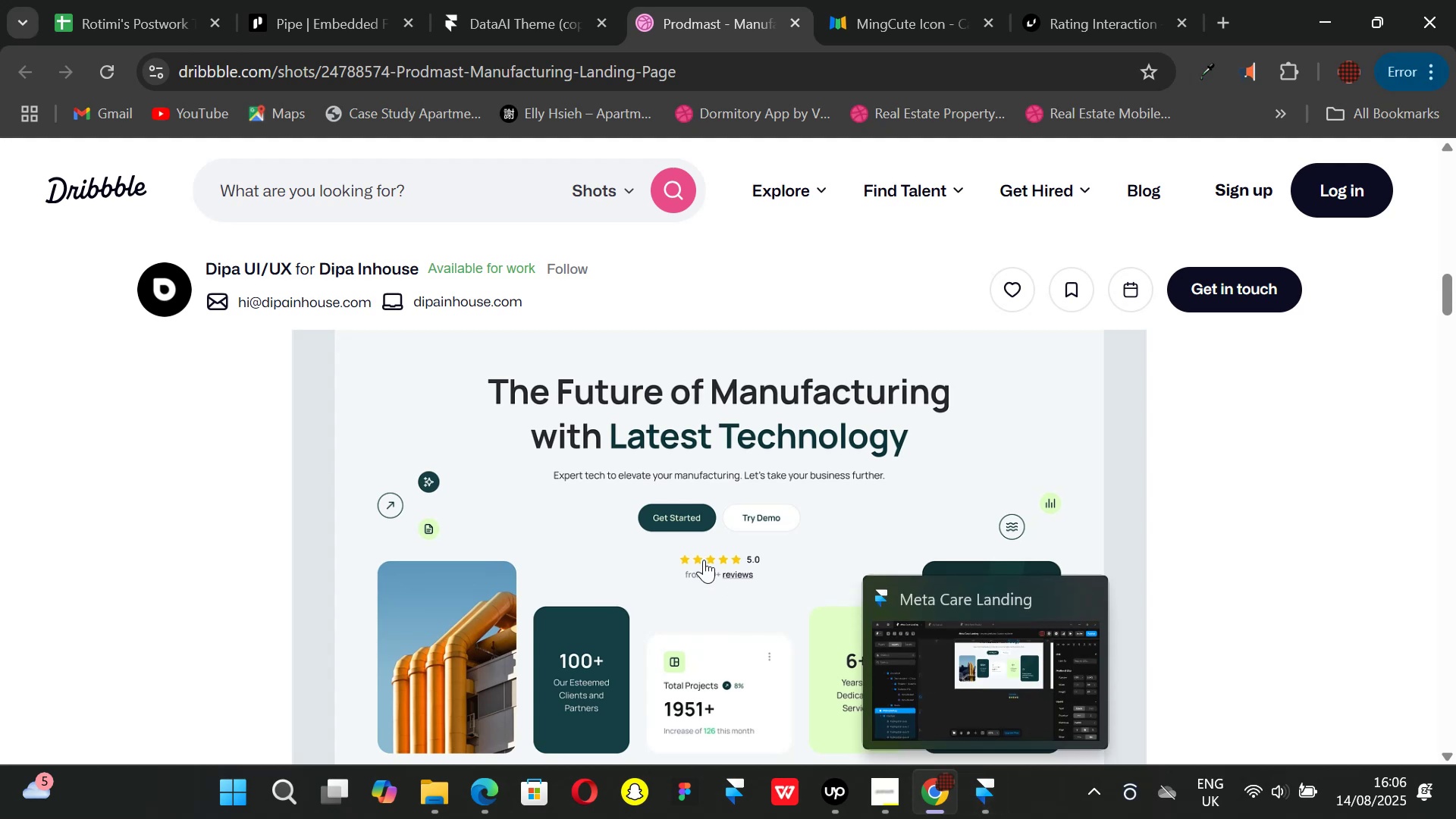 
scroll: coordinate [704, 560], scroll_direction: none, amount: 0.0
 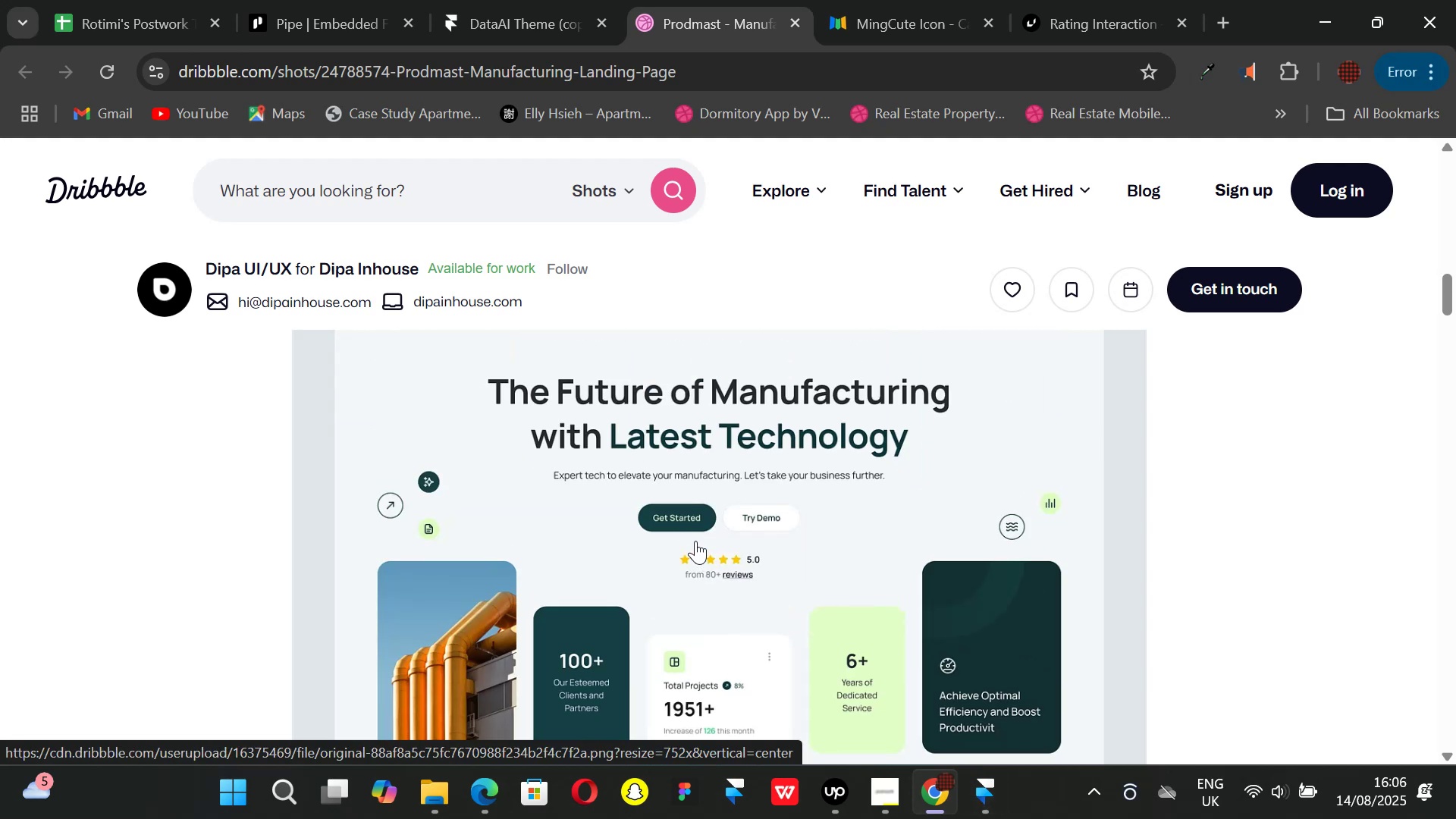 
scroll: coordinate [695, 541], scroll_direction: down, amount: 1.0
 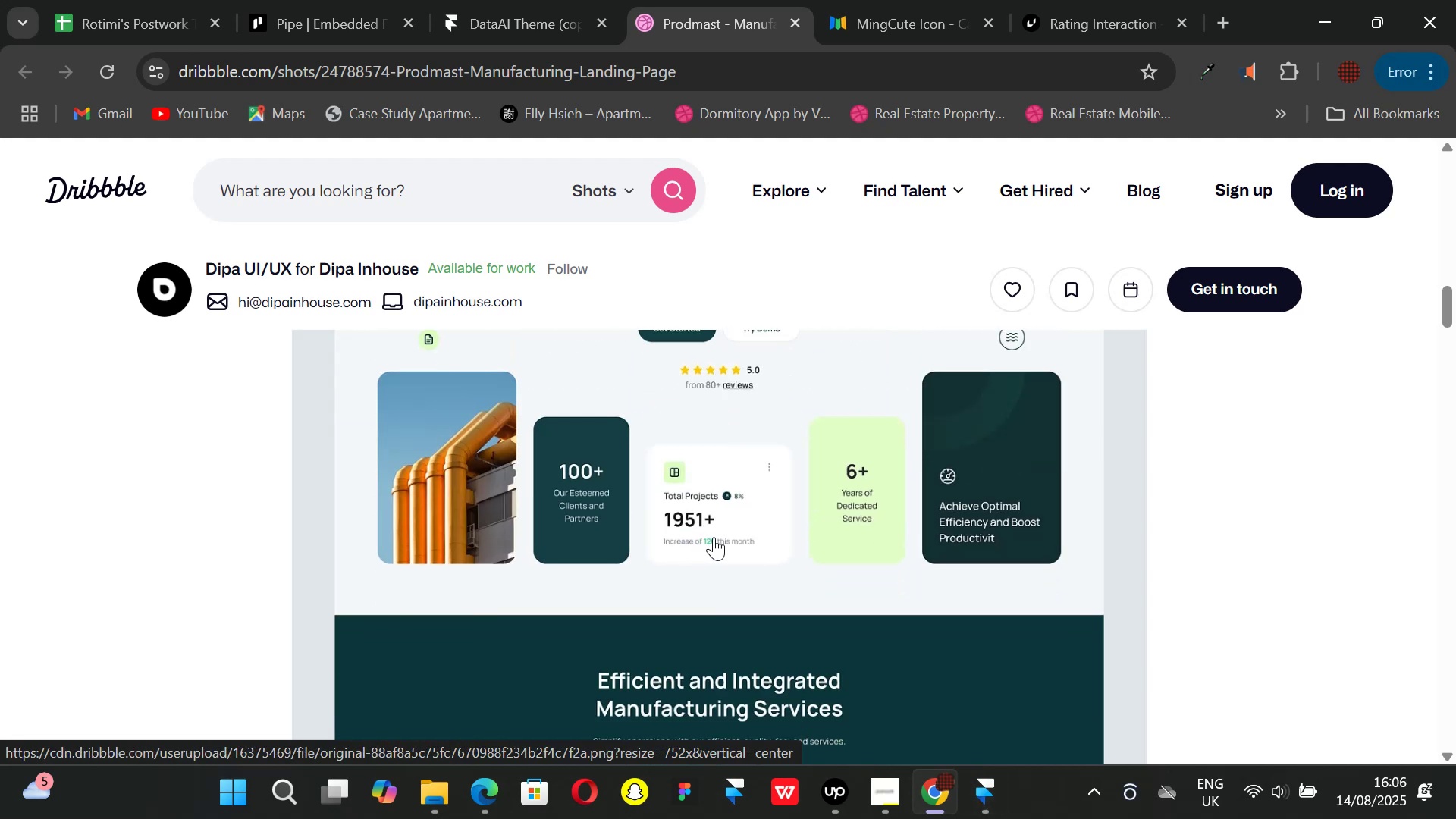 
scroll: coordinate [714, 537], scroll_direction: up, amount: 1.0
 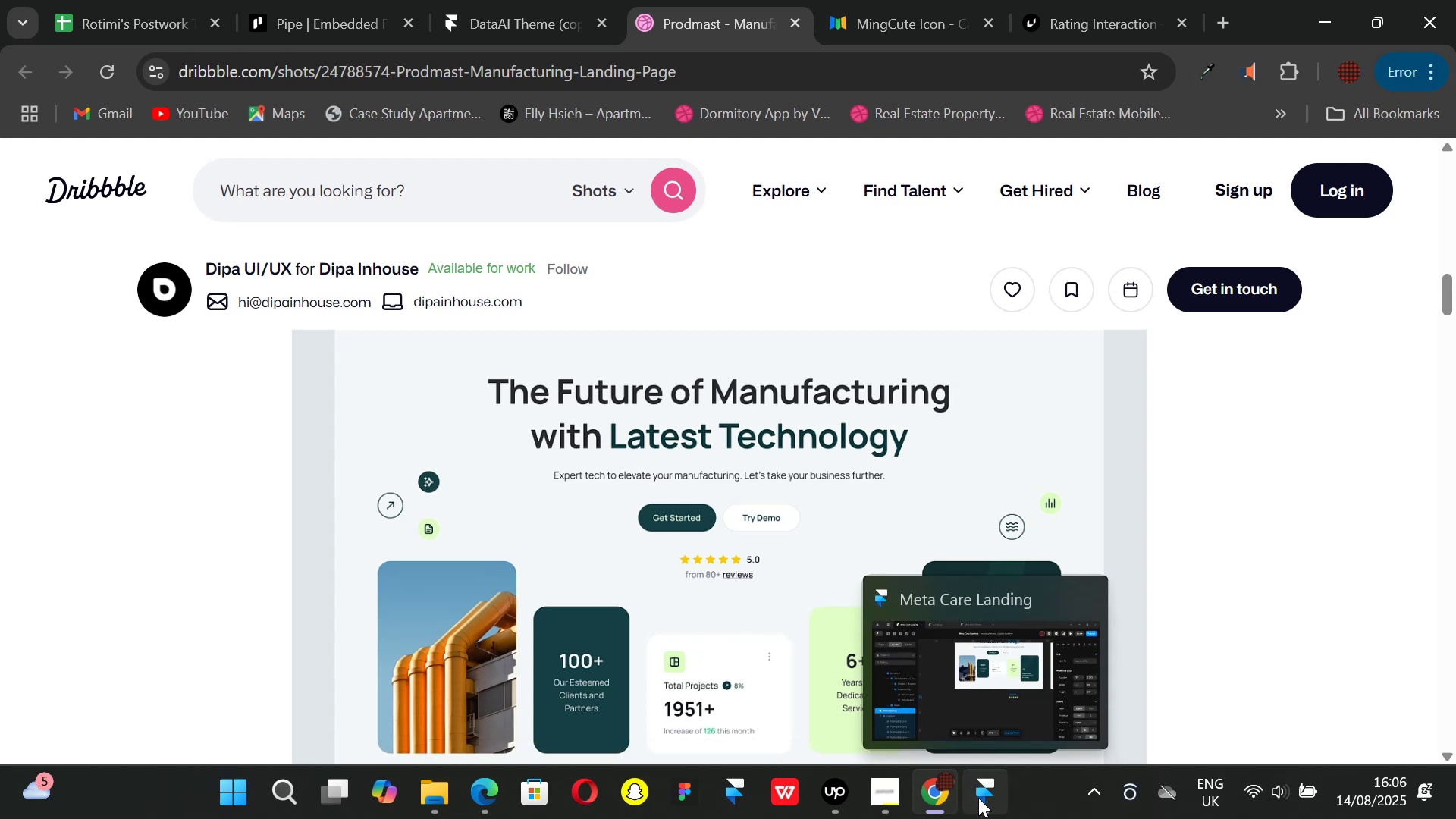 
wait(5.65)
 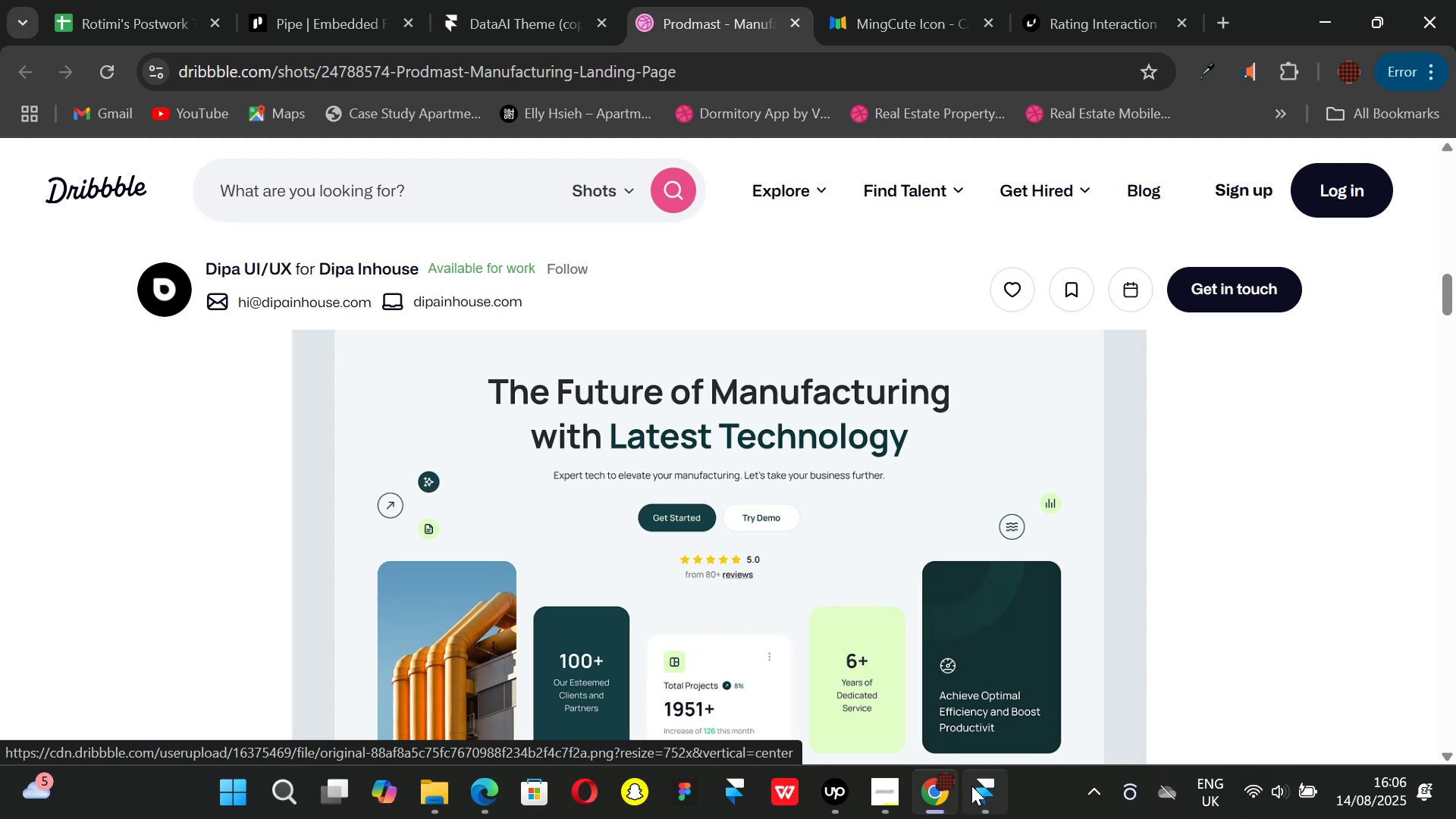 
left_click([978, 798])
 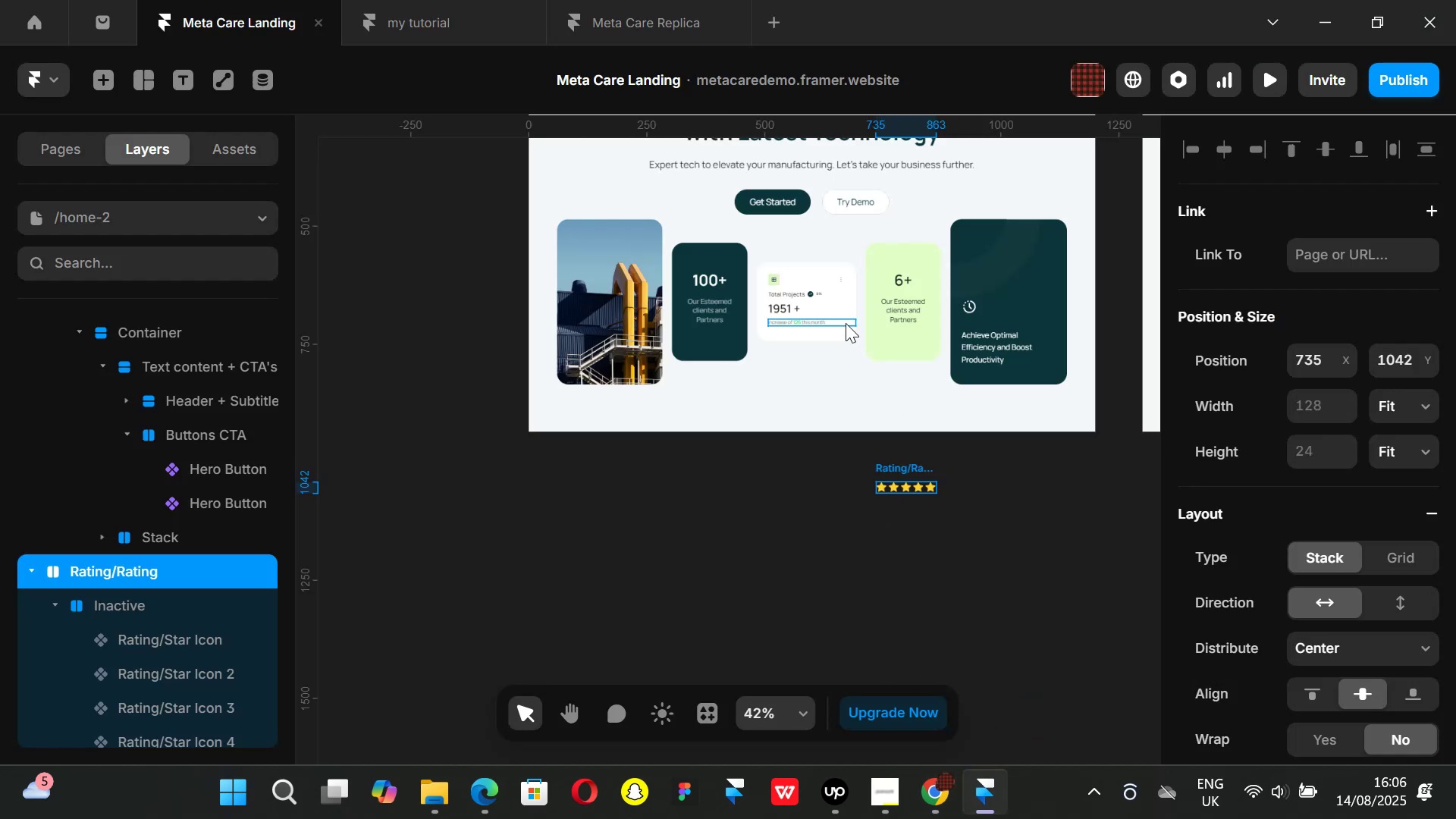 
left_click([855, 374])
 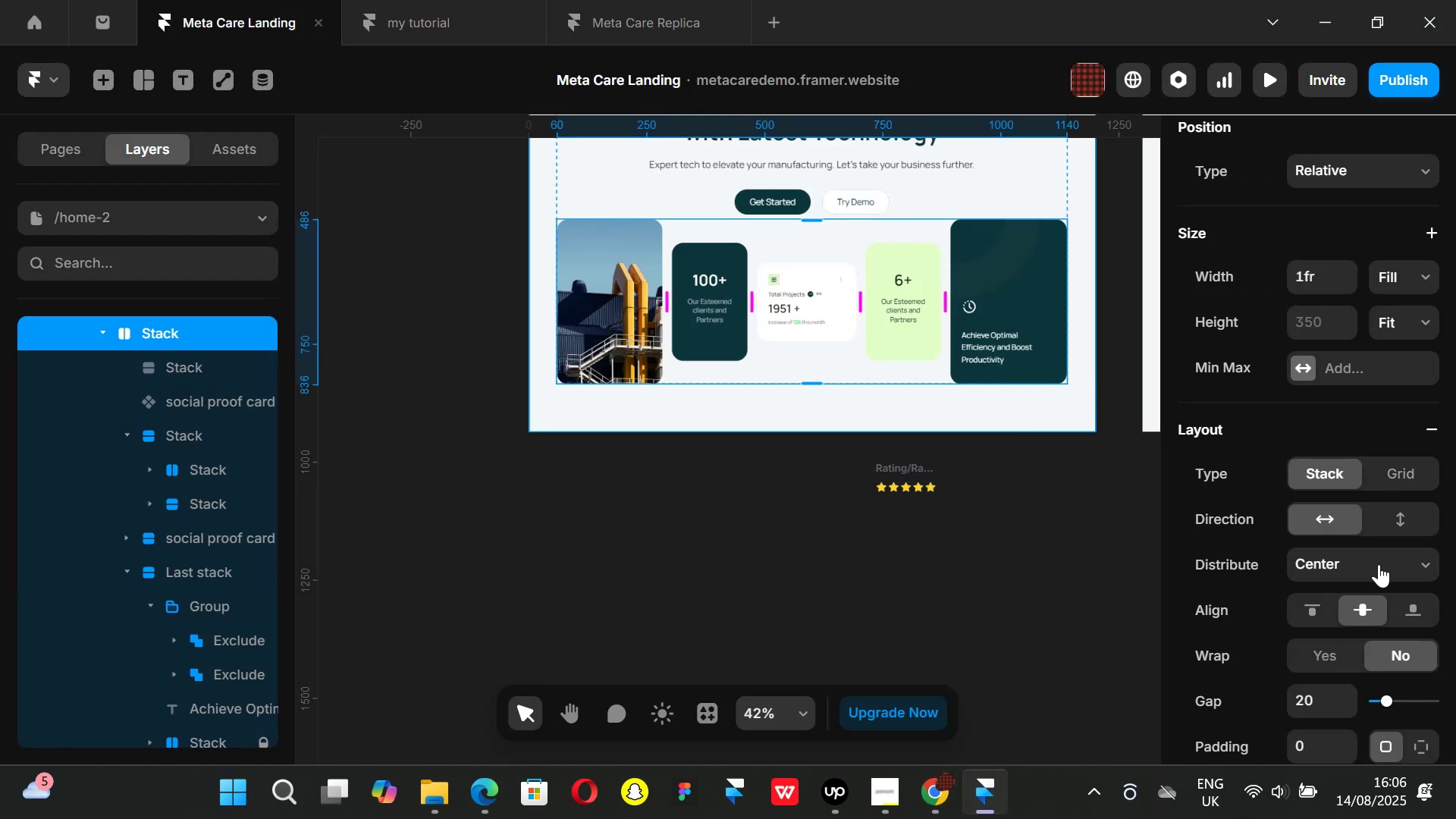 
scroll: coordinate [175, 469], scroll_direction: up, amount: 4.0
 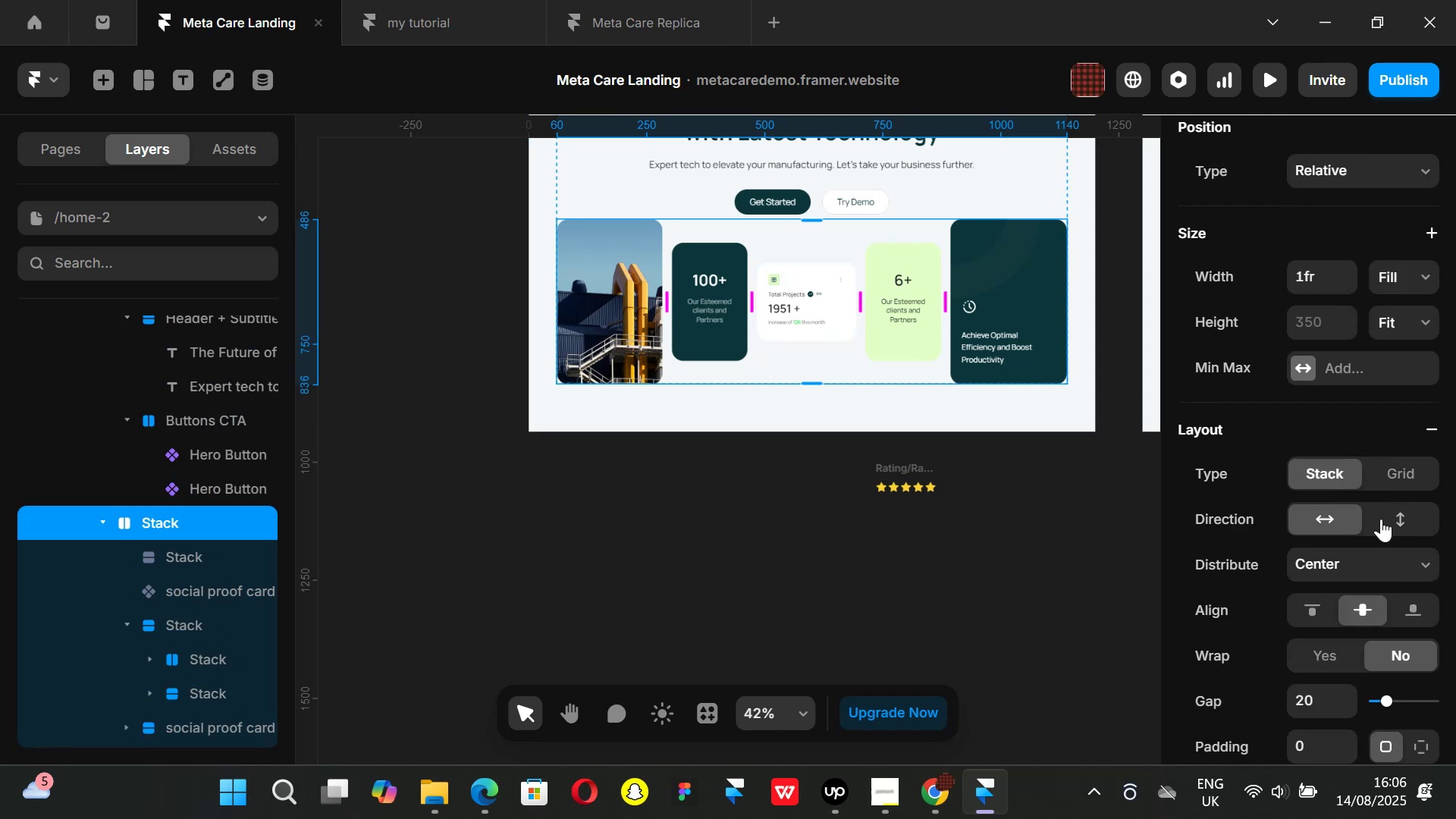 
left_click([1392, 516])
 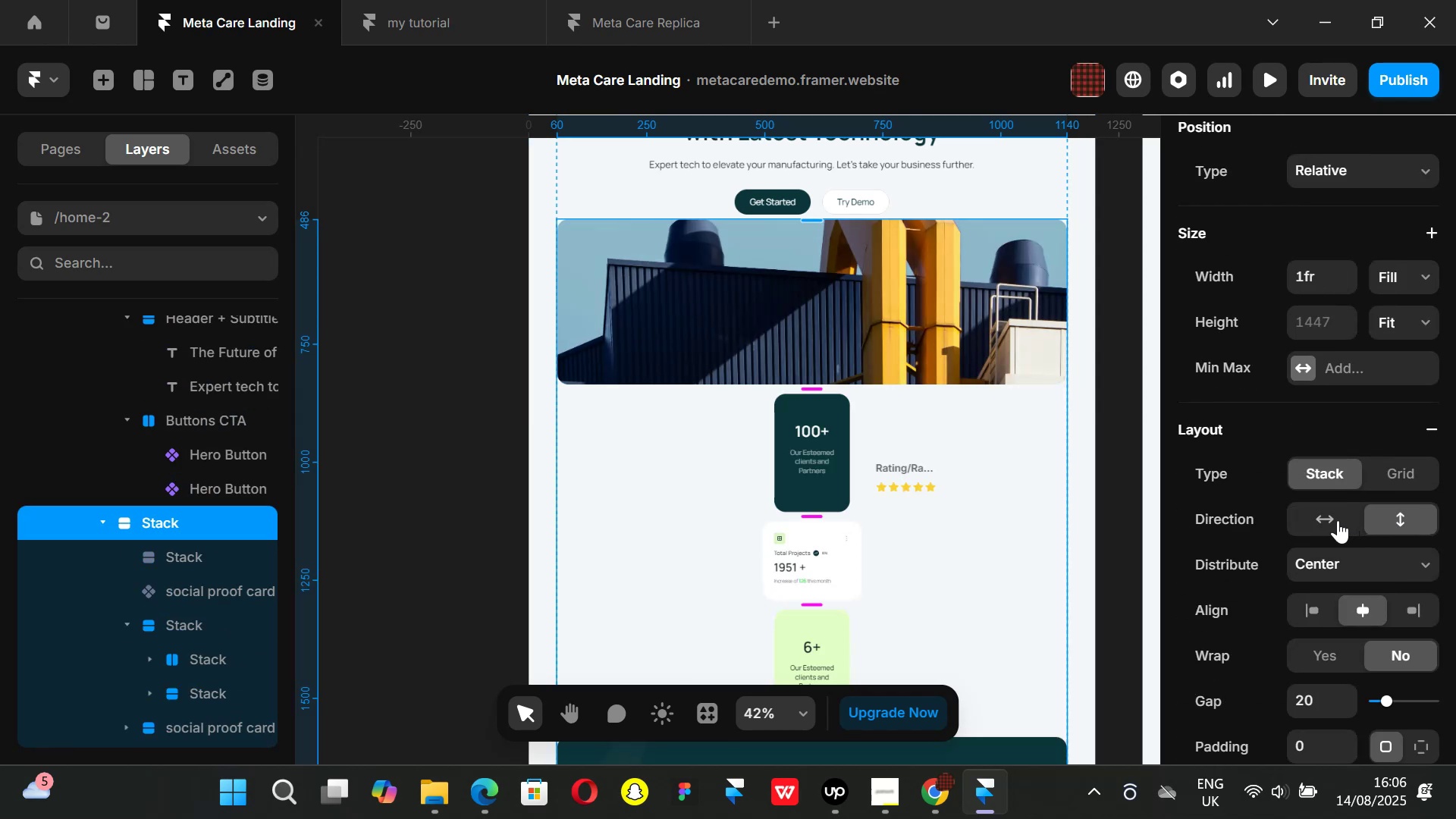 
left_click([1321, 517])
 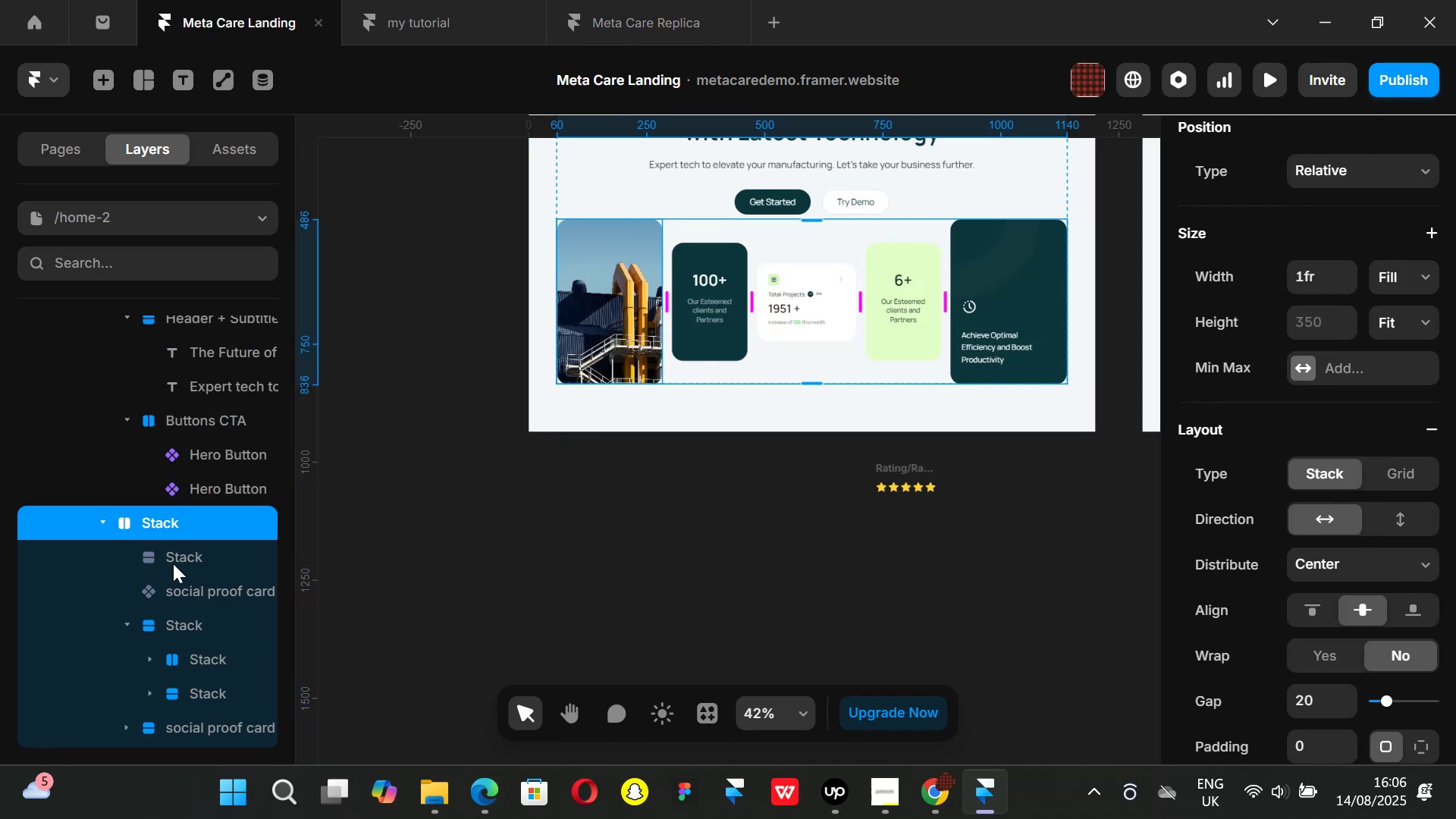 
left_click([174, 557])
 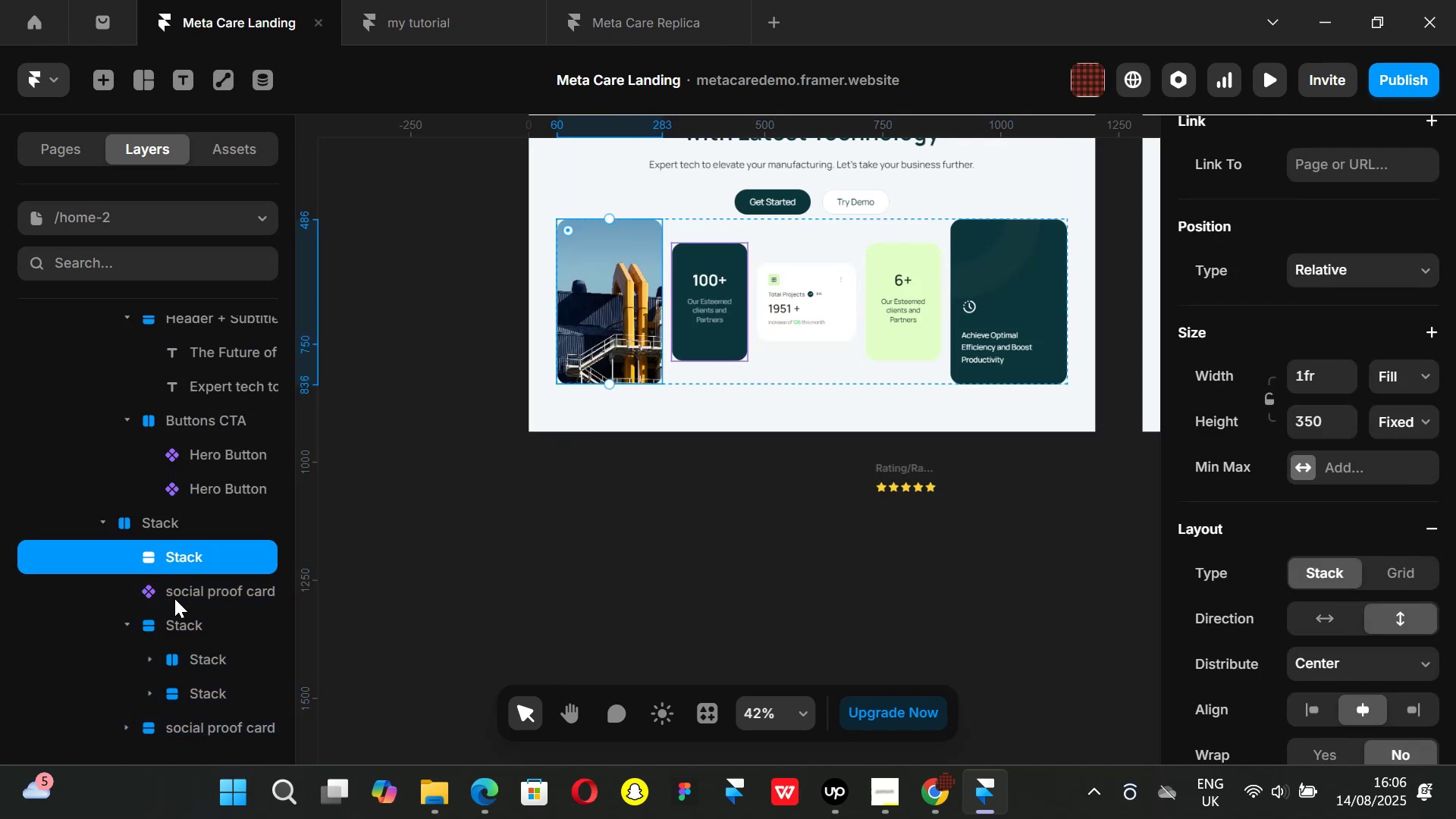 
scroll: coordinate [174, 599], scroll_direction: down, amount: 1.0
 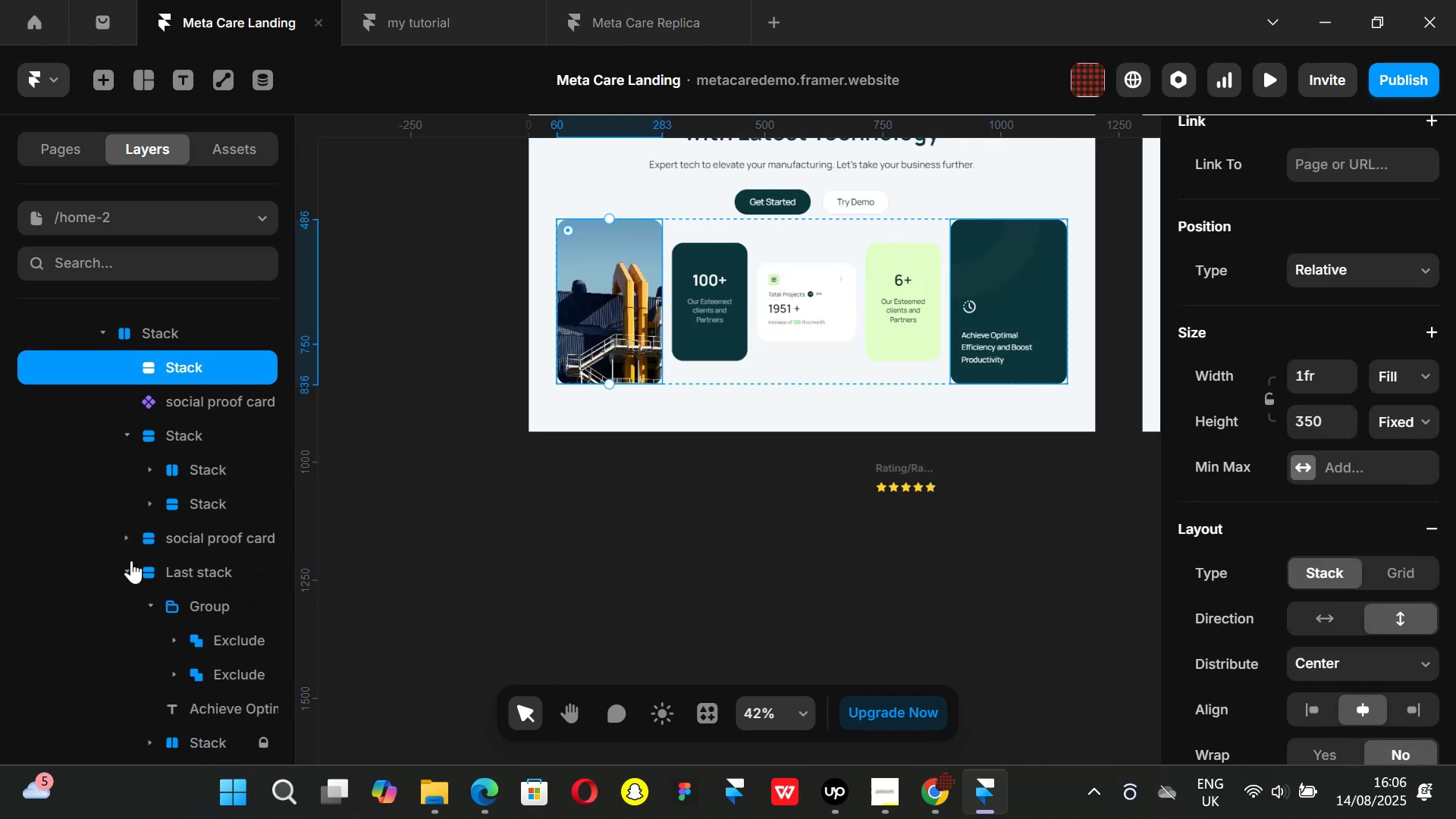 
left_click([130, 564])
 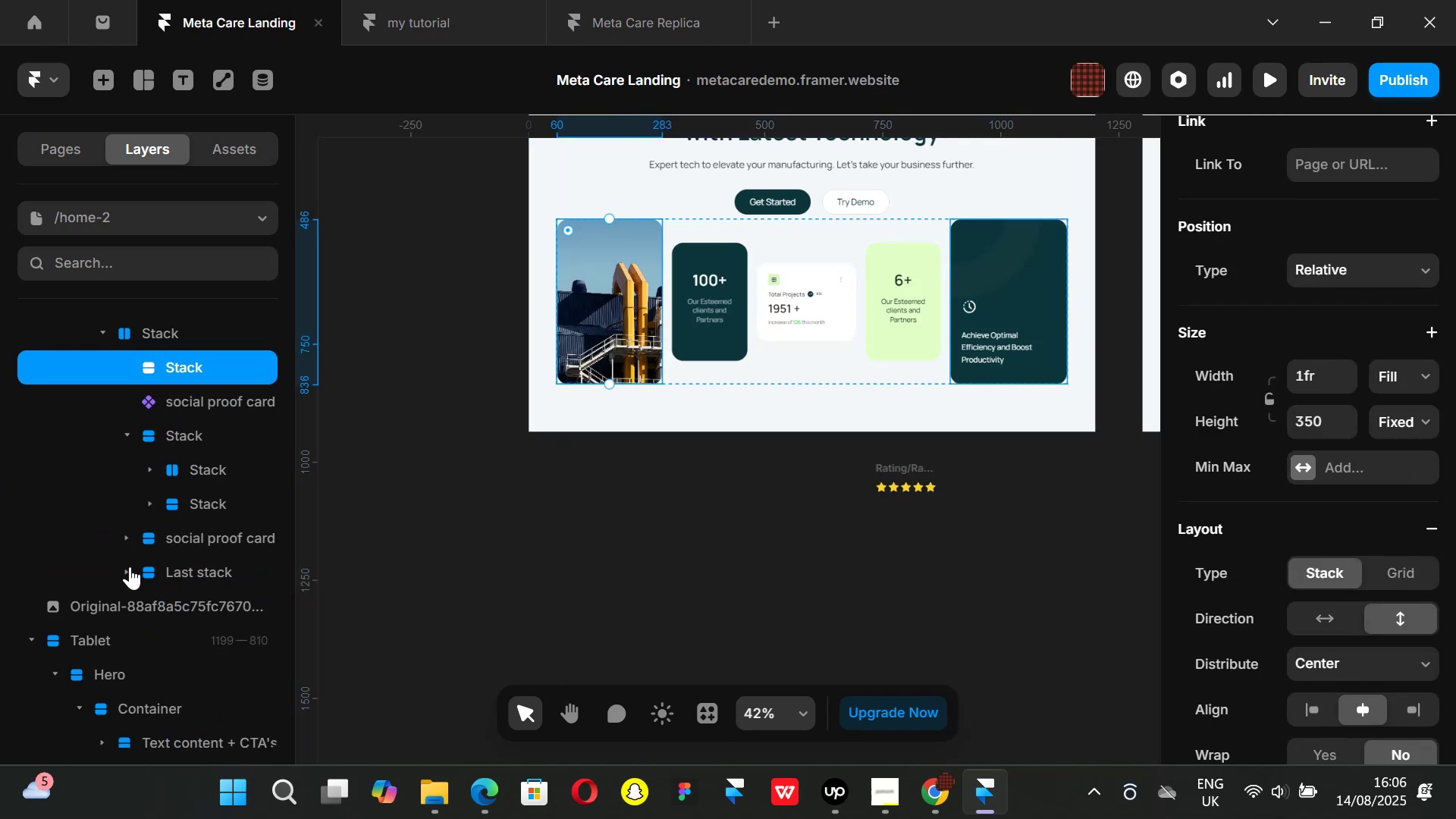 
hold_key(key=ShiftLeft, duration=0.8)
left_click([190, 571])
 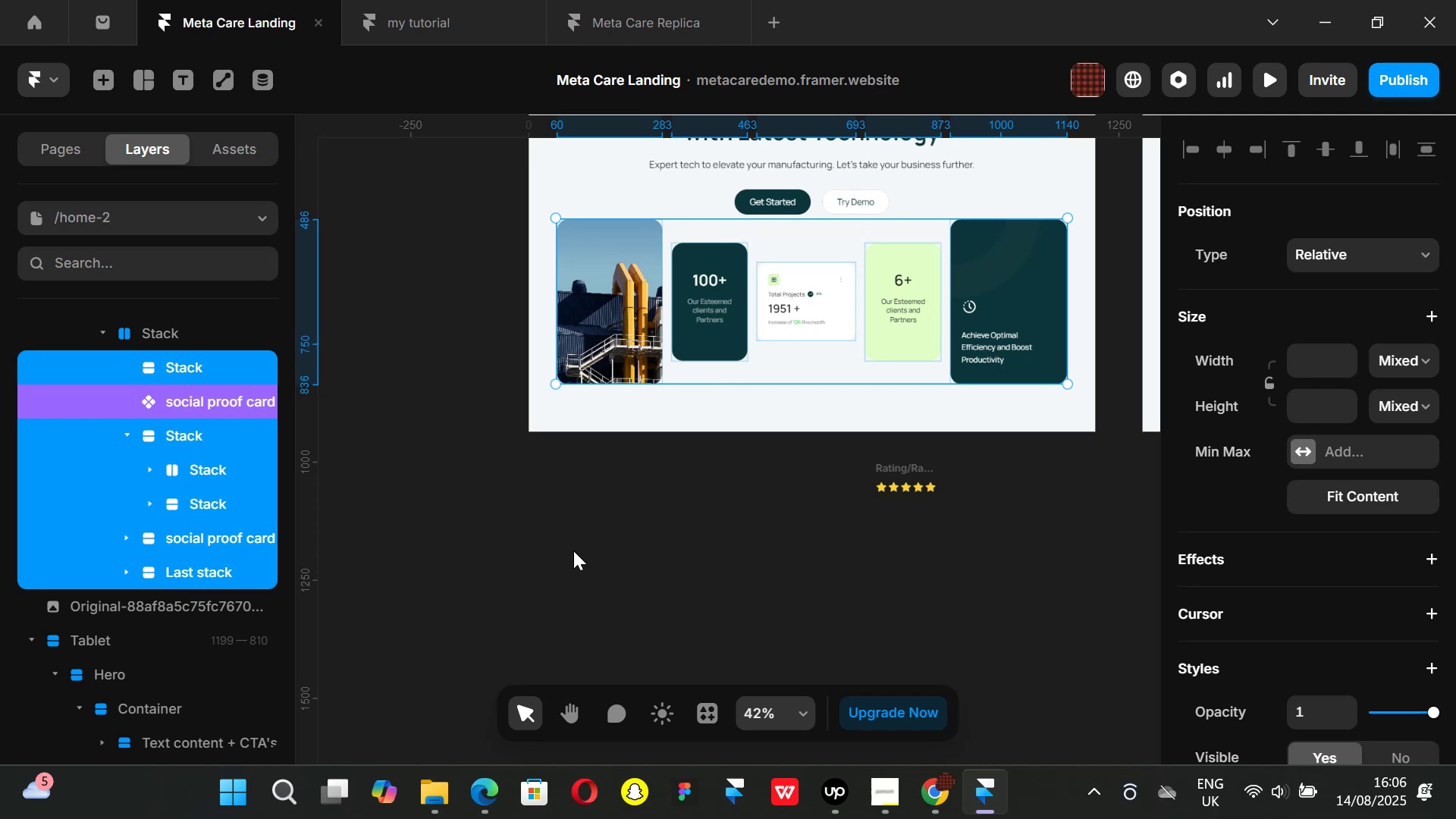 
key(Control+ControlLeft)
 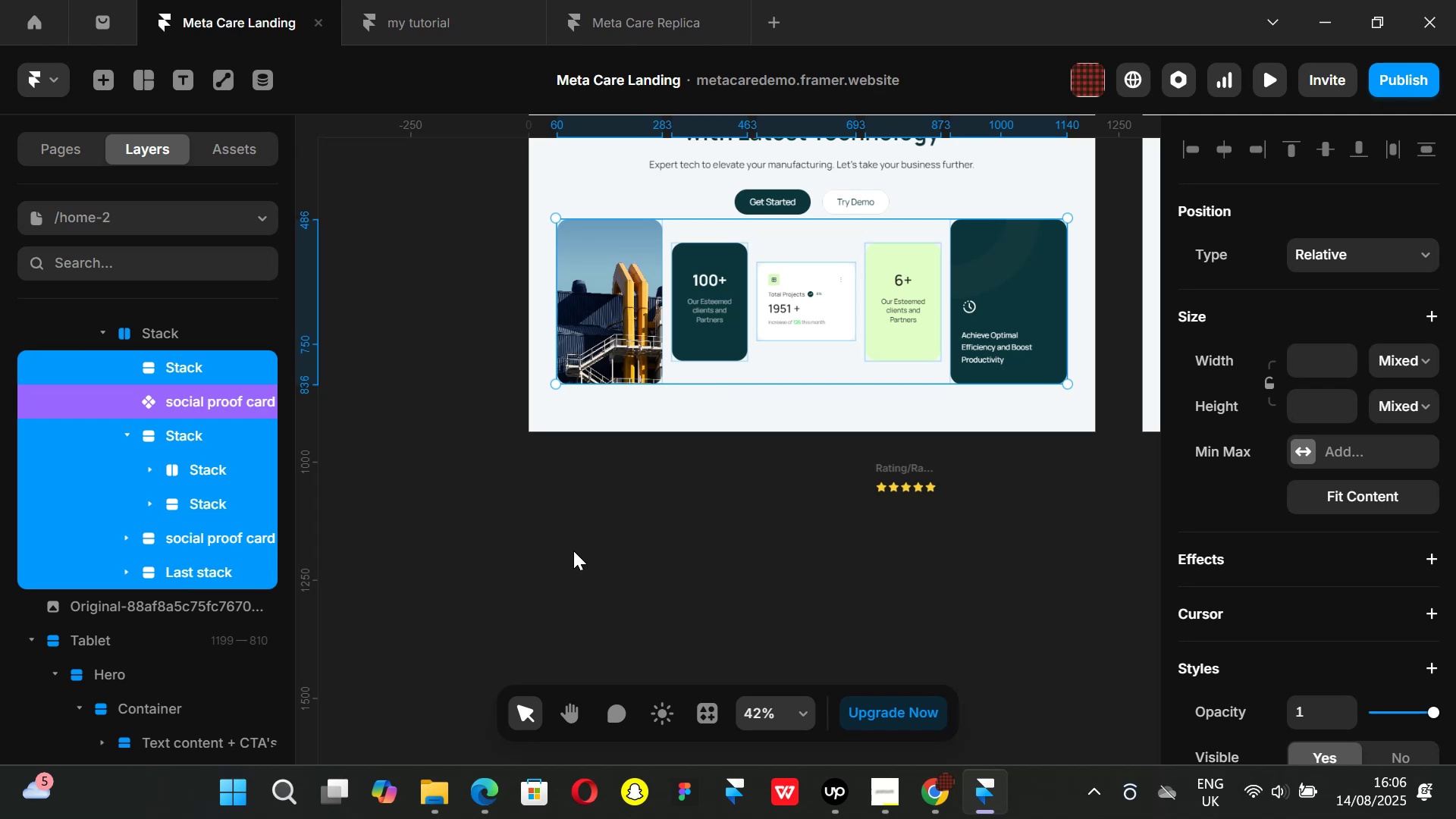 
key(Alt+Control+AltLeft)
 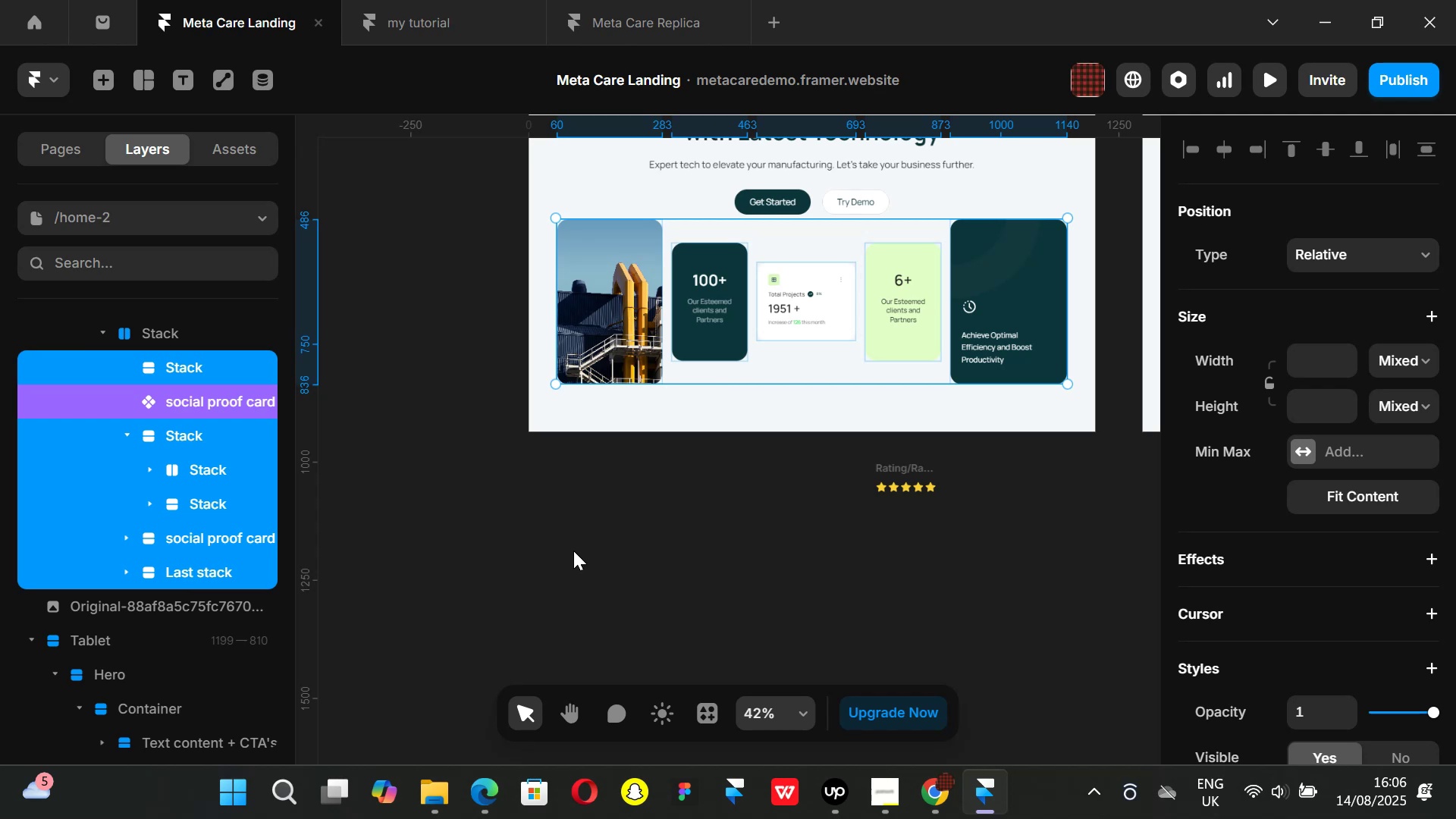 
key(Alt+Control+Enter)
 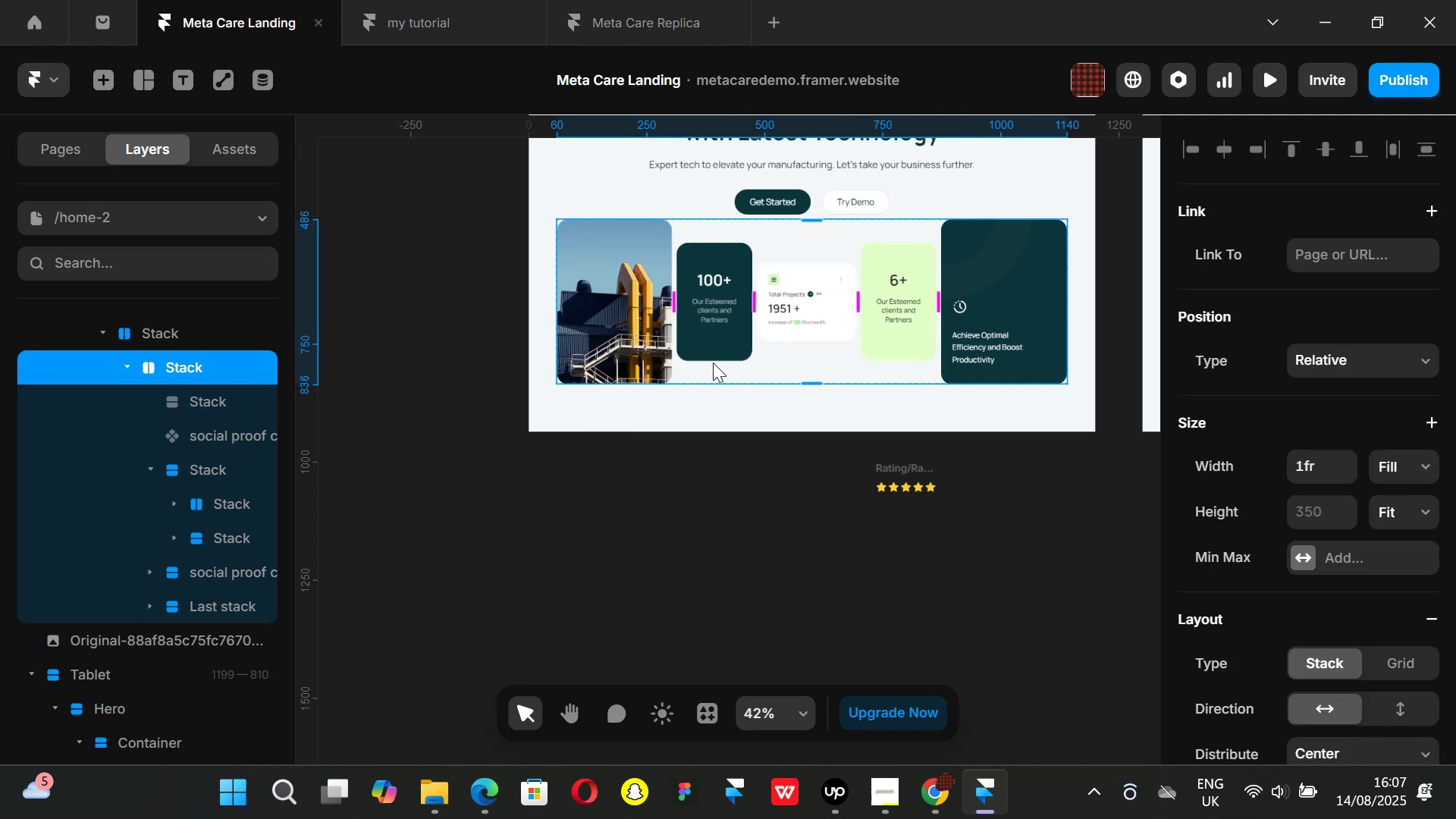 
scroll: coordinate [1281, 461], scroll_direction: down, amount: 1.0
 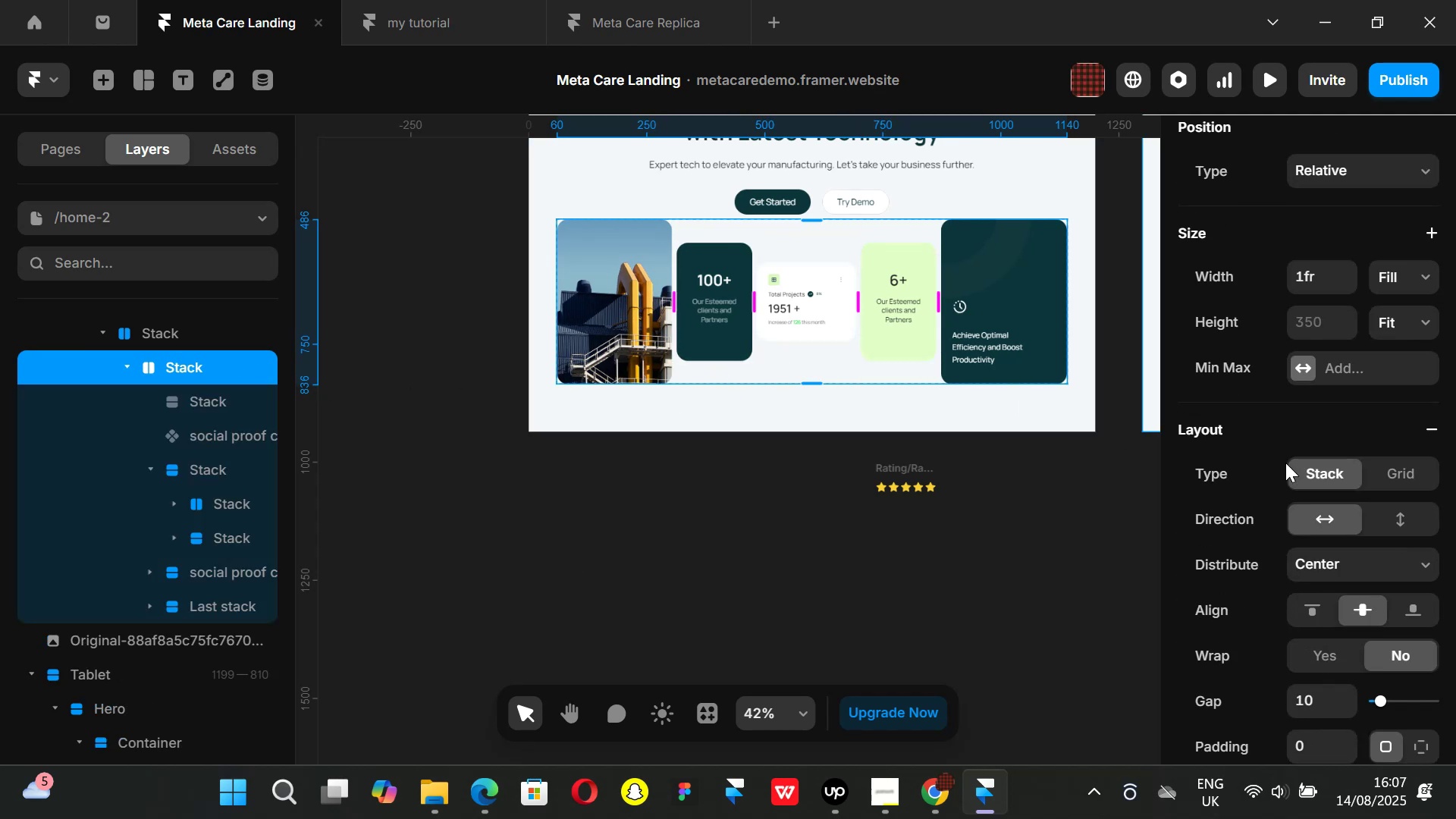 
scroll: coordinate [1285, 463], scroll_direction: up, amount: 1.0
 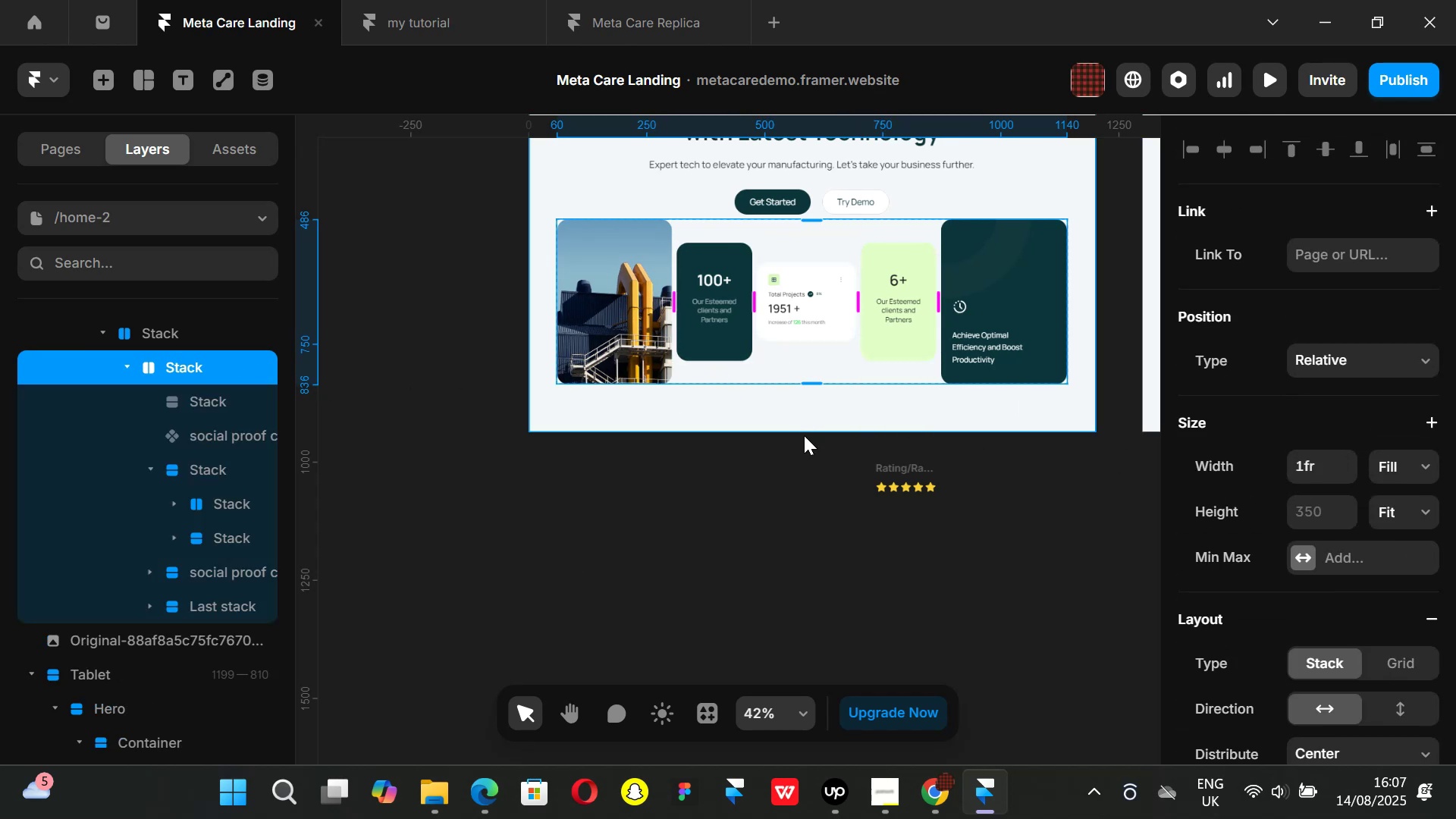 
left_click([817, 457])
 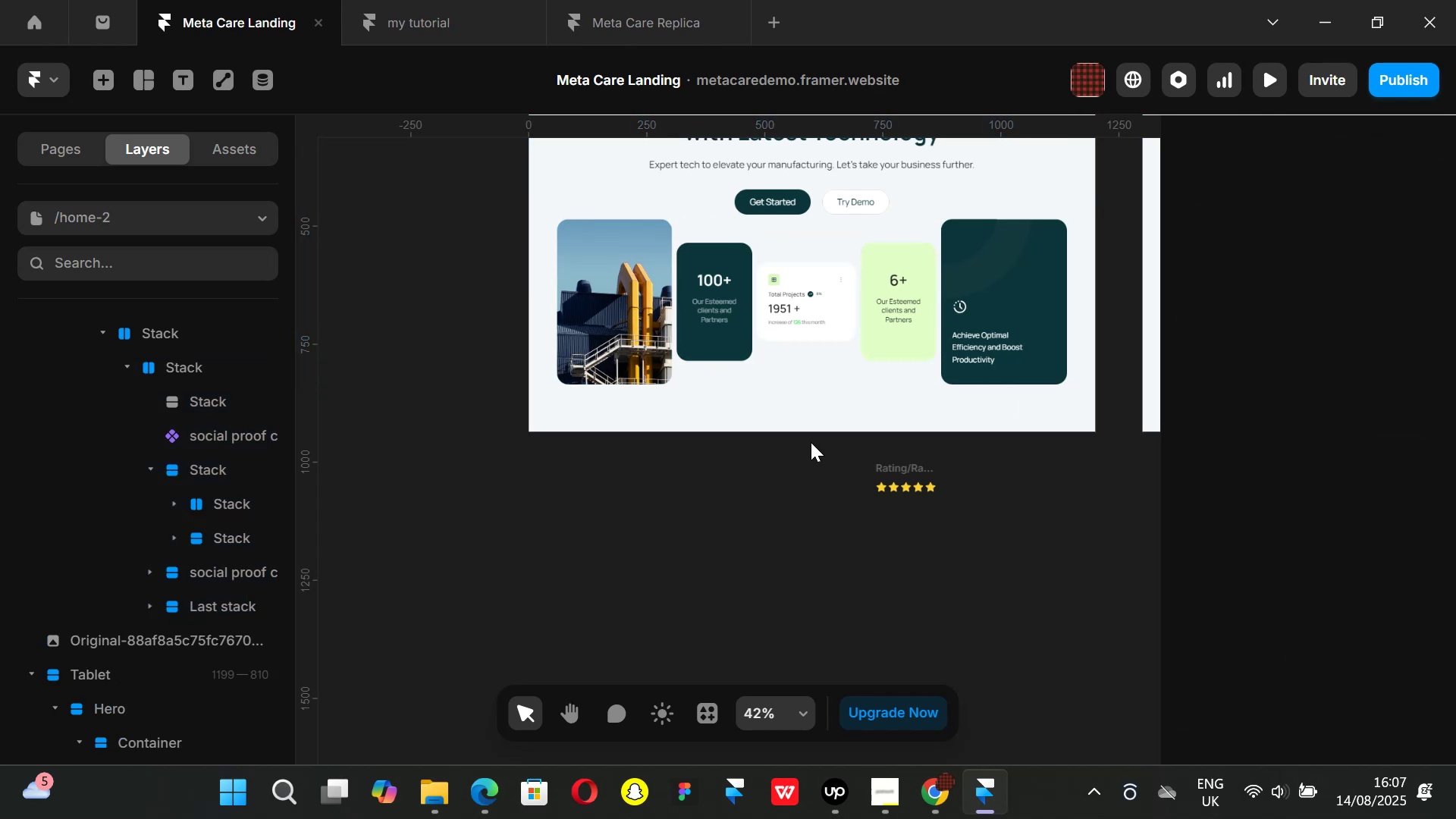 
hold_key(key=ControlLeft, duration=0.44)
scroll: coordinate [799, 380], scroll_direction: up, amount: 2.0
 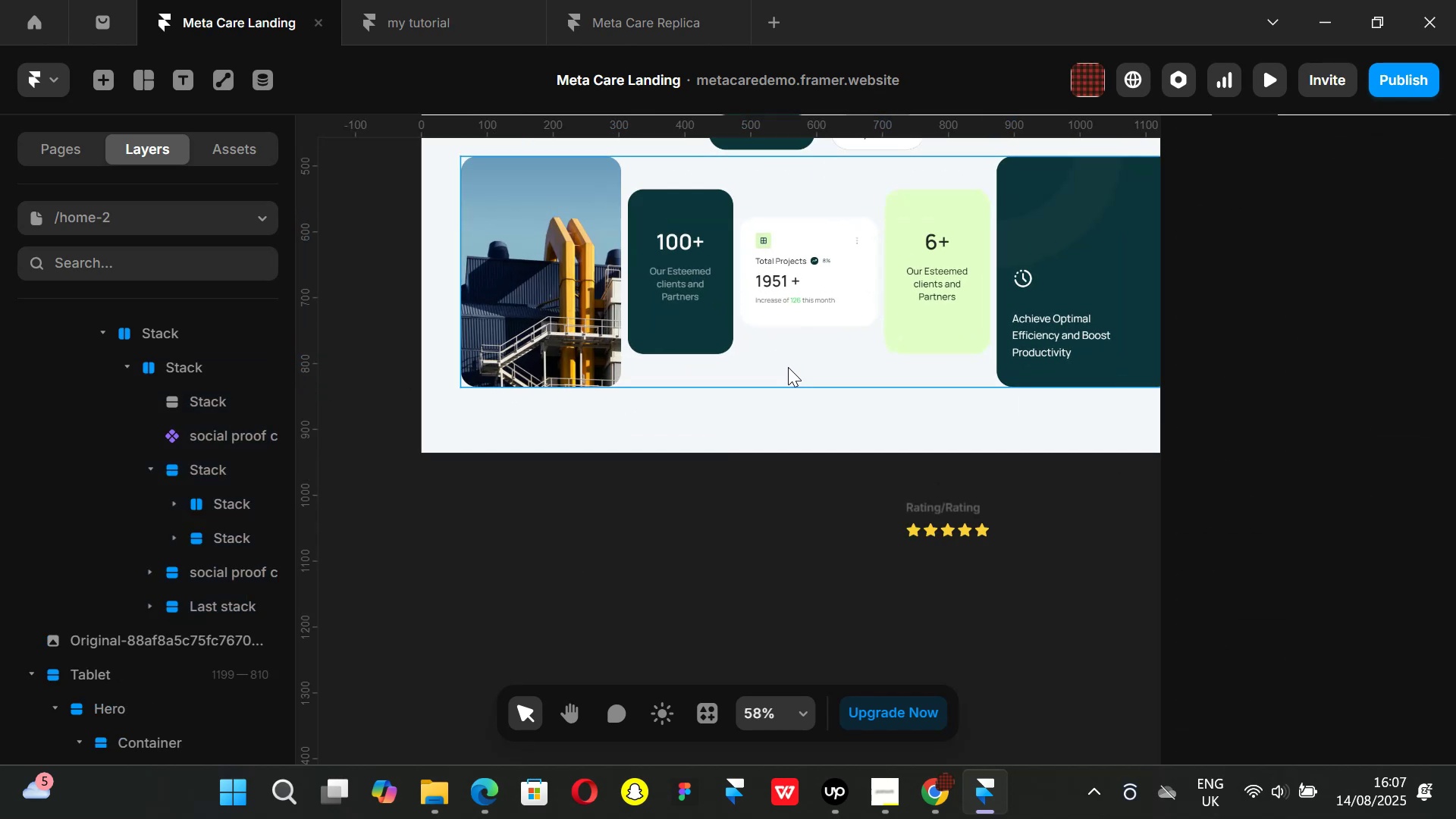 
left_click([788, 367])
 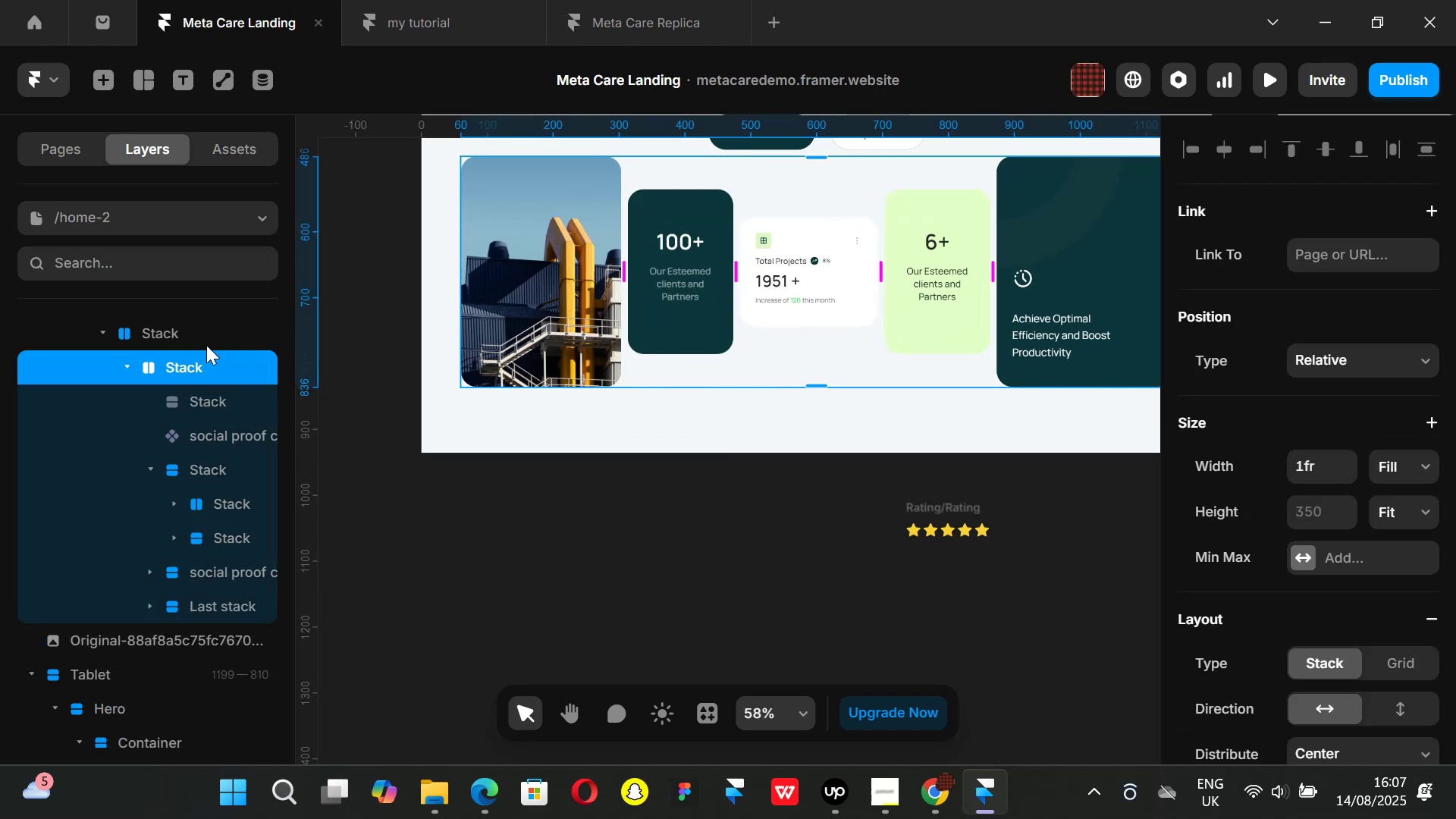 
left_click([184, 333])
 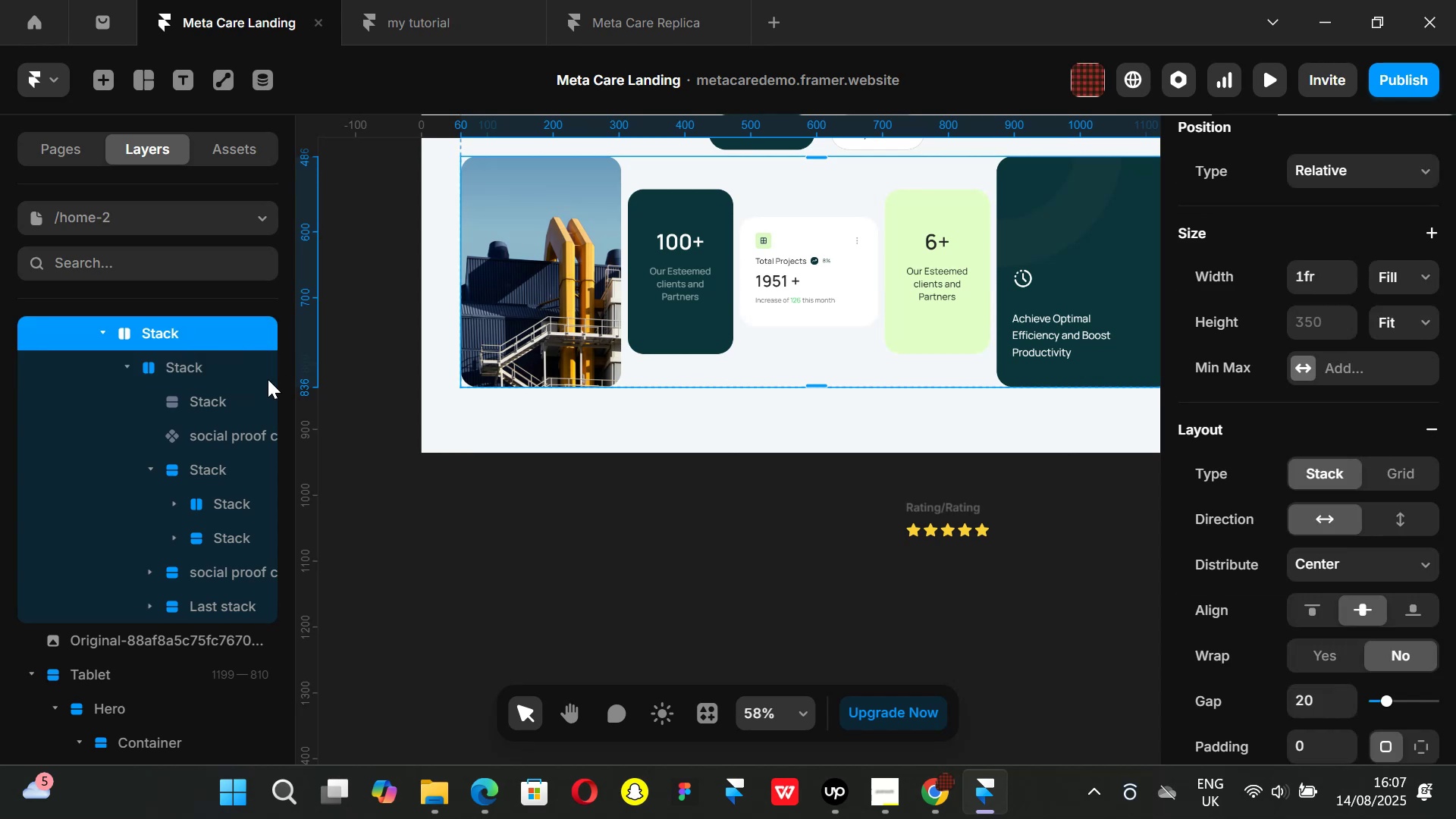 
left_click([206, 364])
 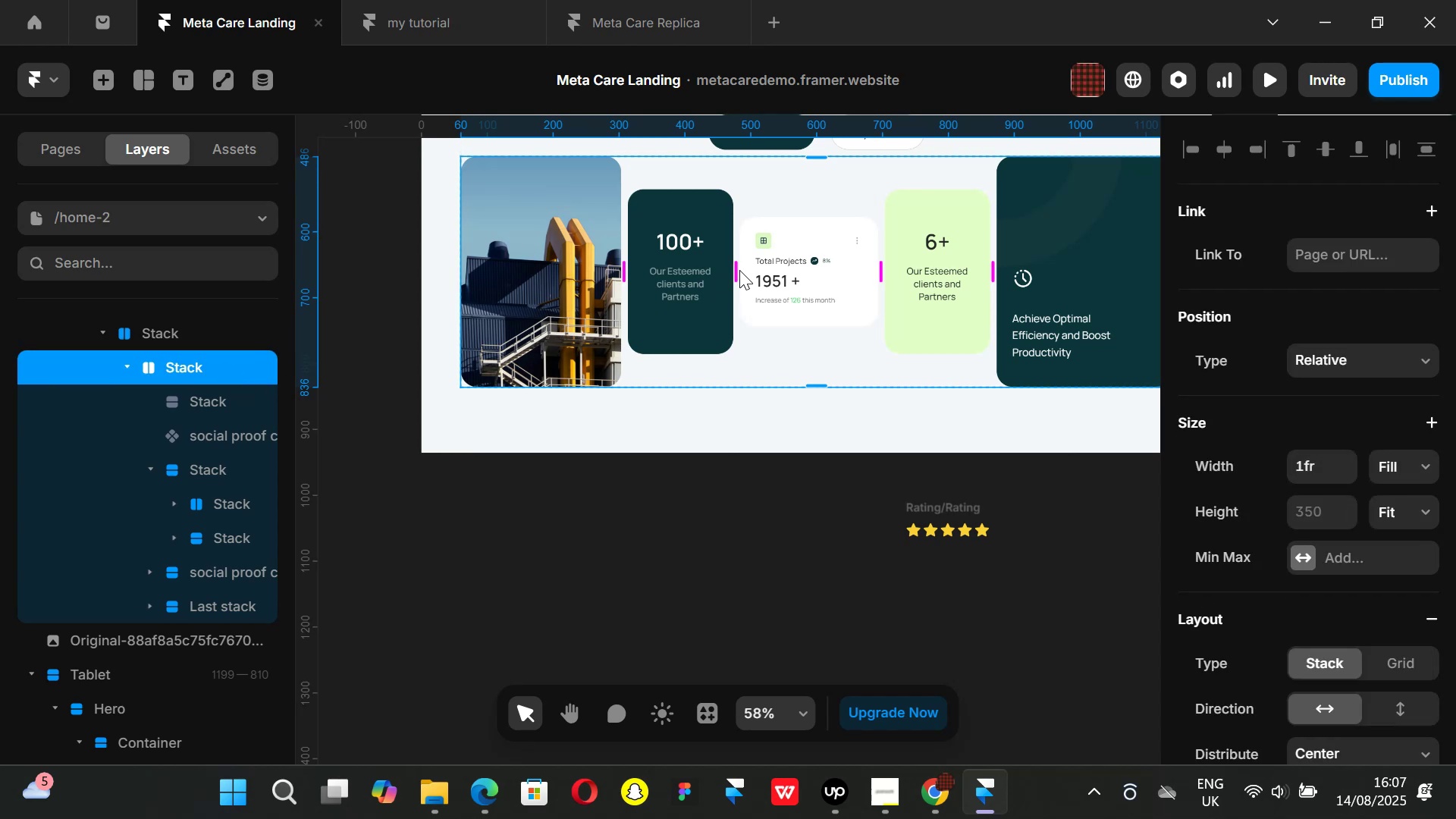 
key(Control+Z)
 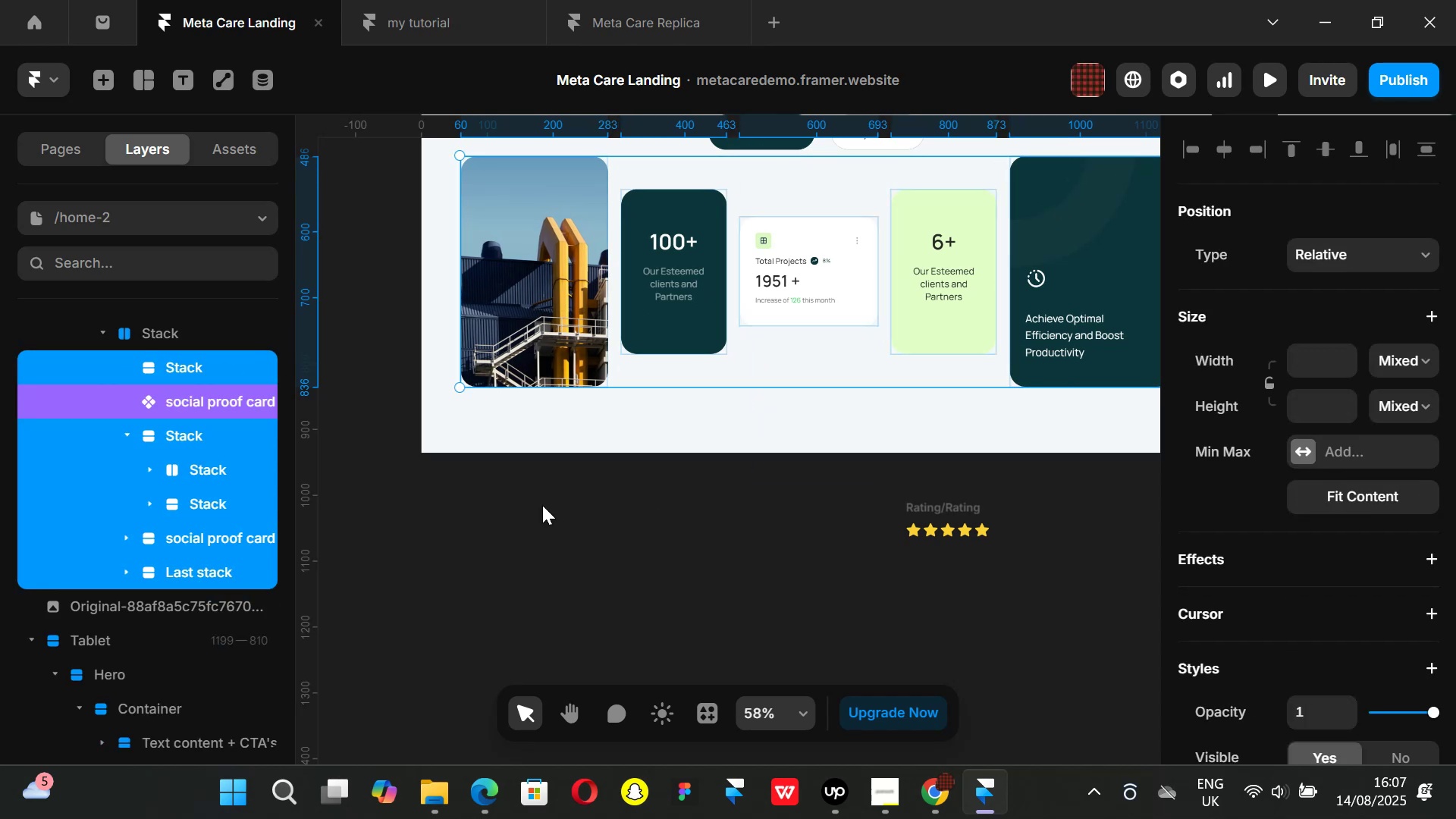 
wait(5.22)
 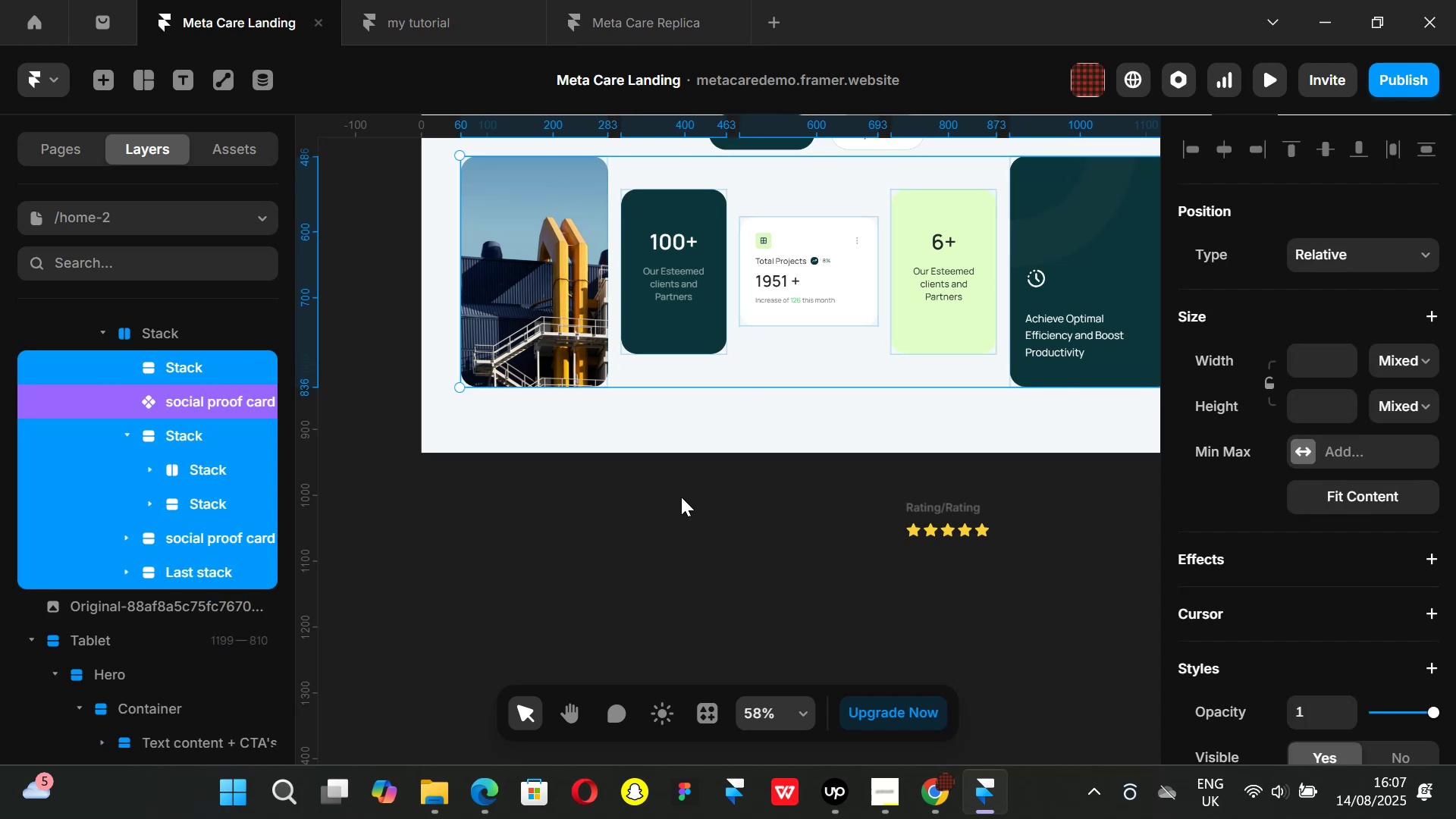 
key(Control+ControlLeft)
 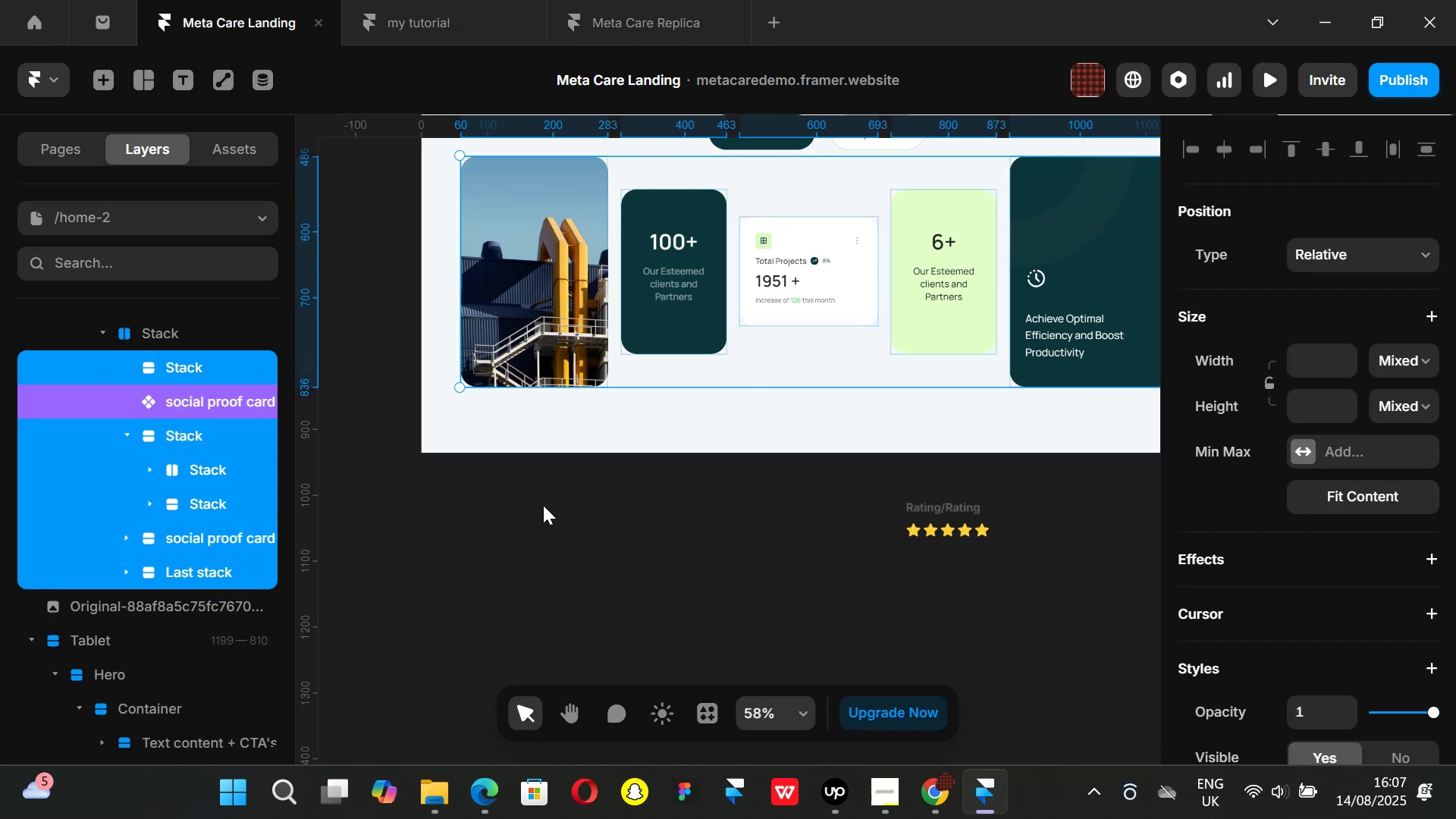 
key(Alt+Control+AltLeft)
 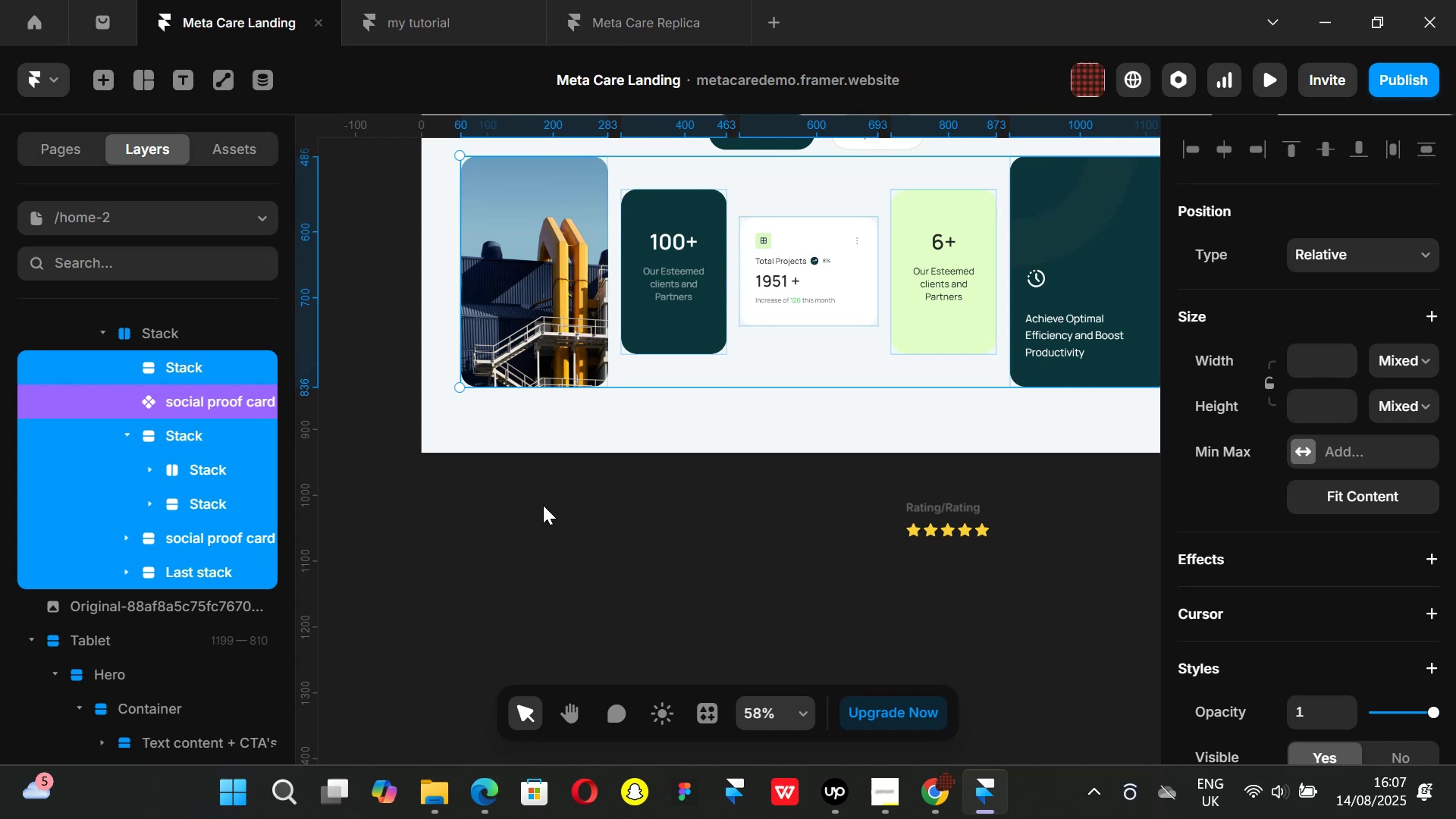 
key(Alt+Control+Enter)
 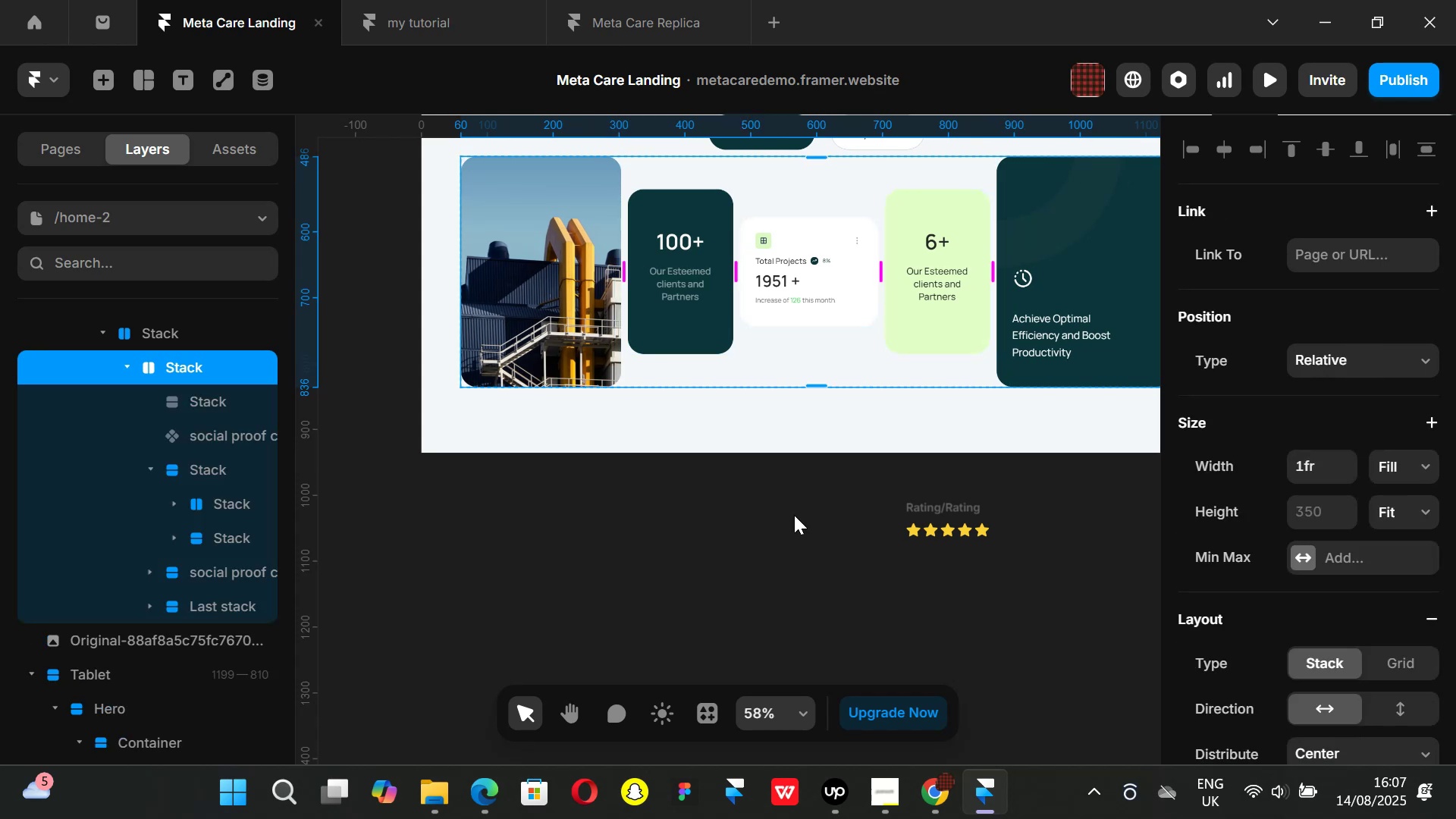 
scroll: coordinate [1352, 634], scroll_direction: down, amount: 3.0
 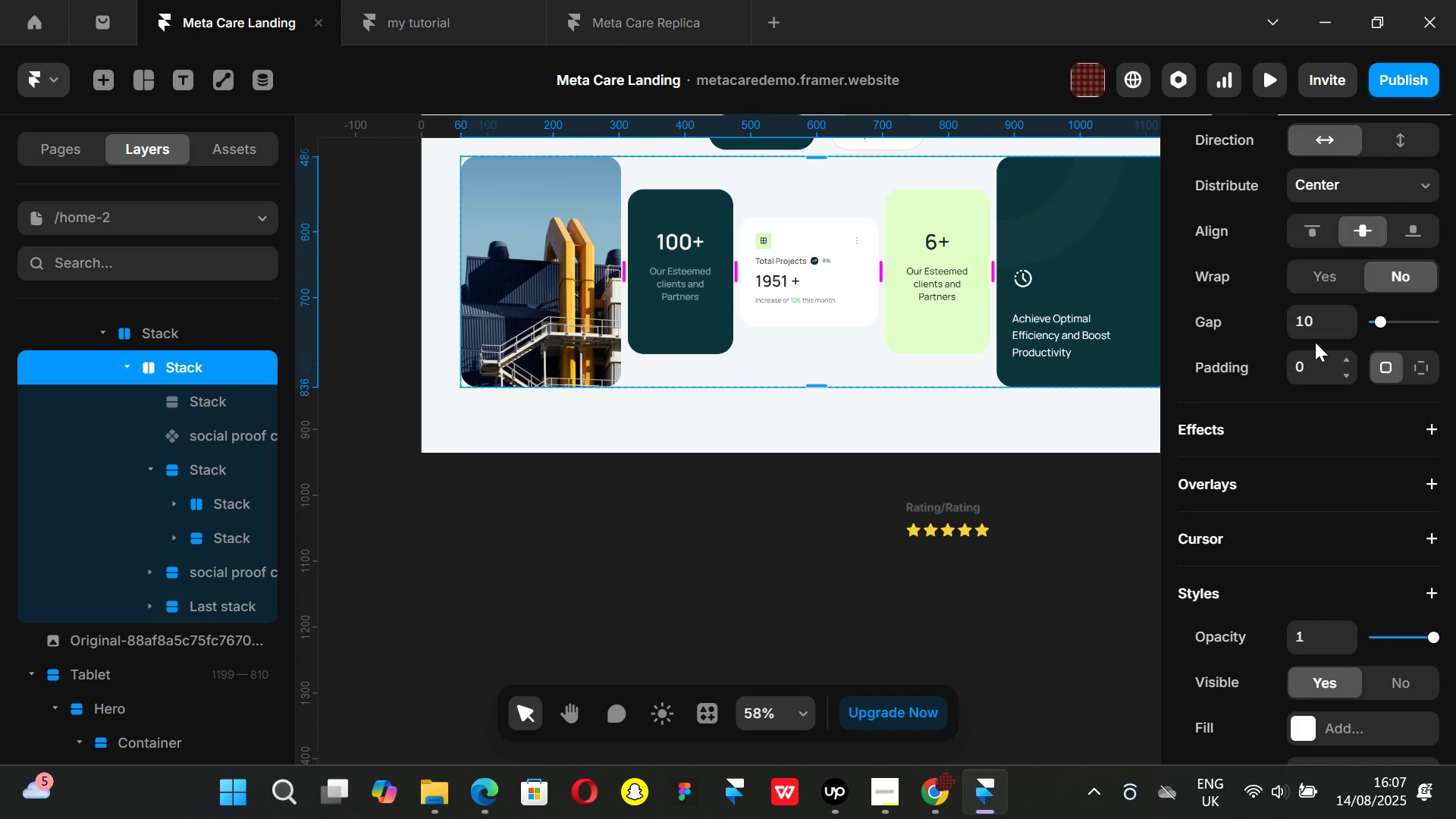 
left_click([1319, 321])
 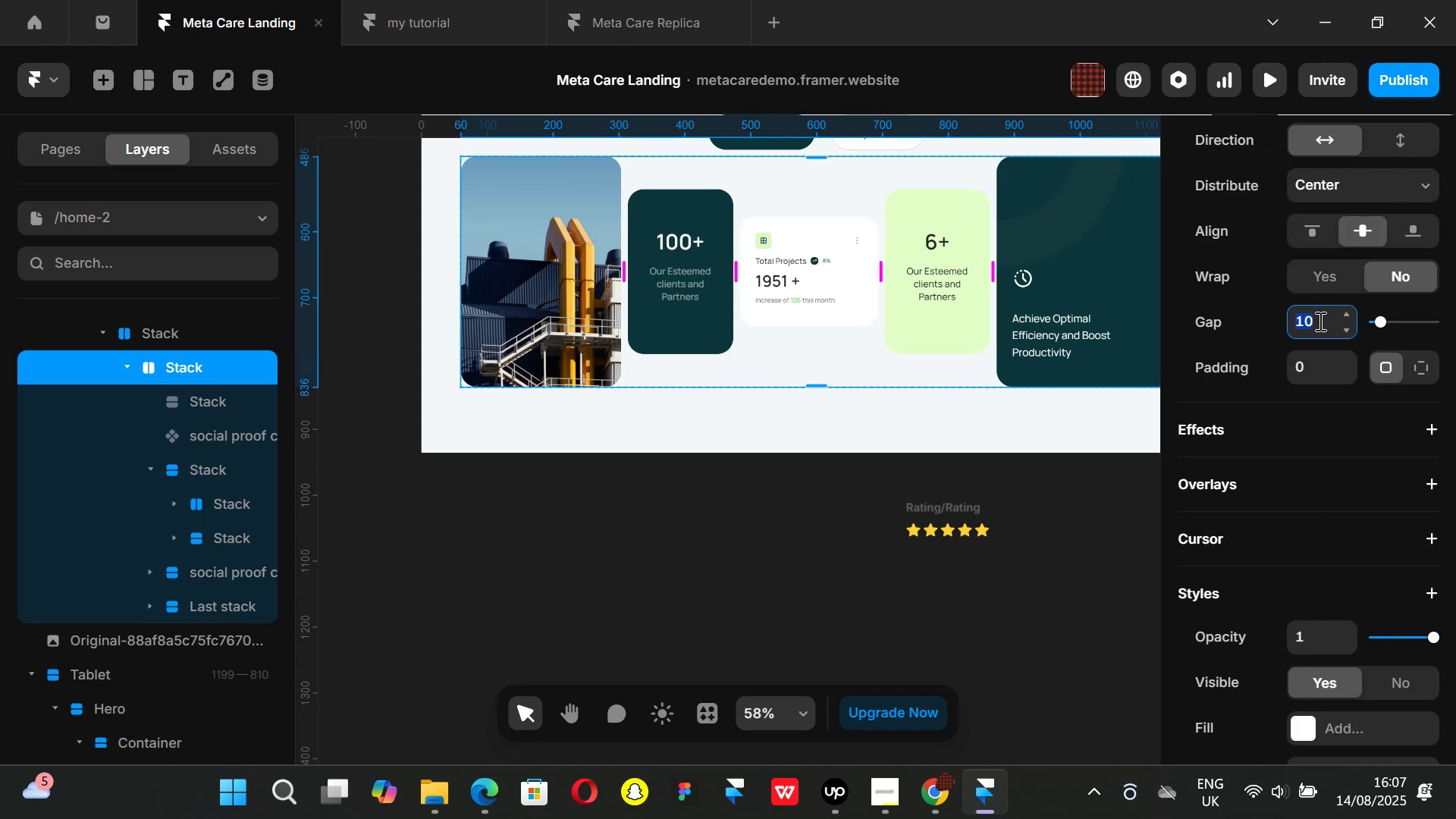 
type(24)
 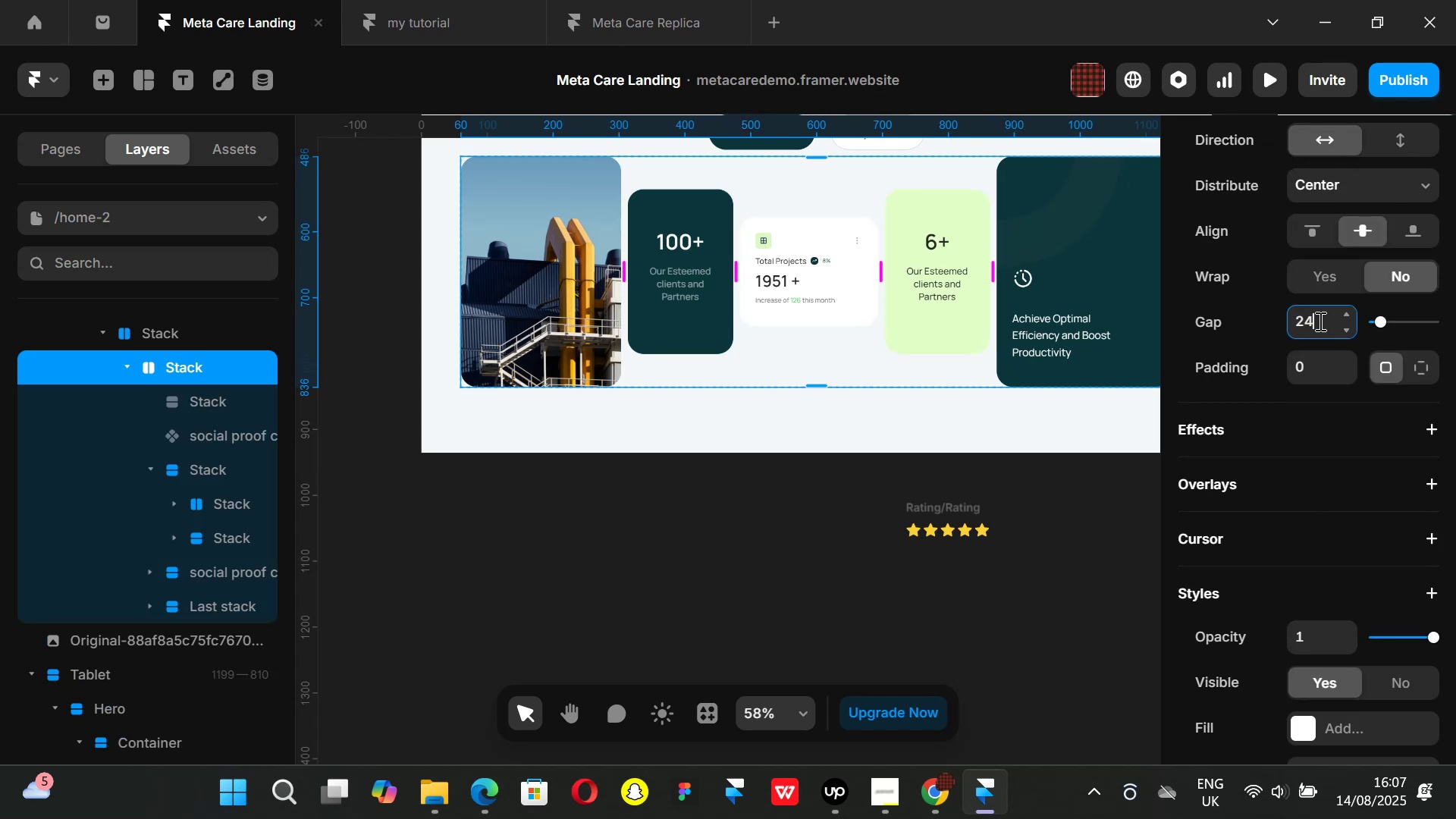 
key(Enter)
 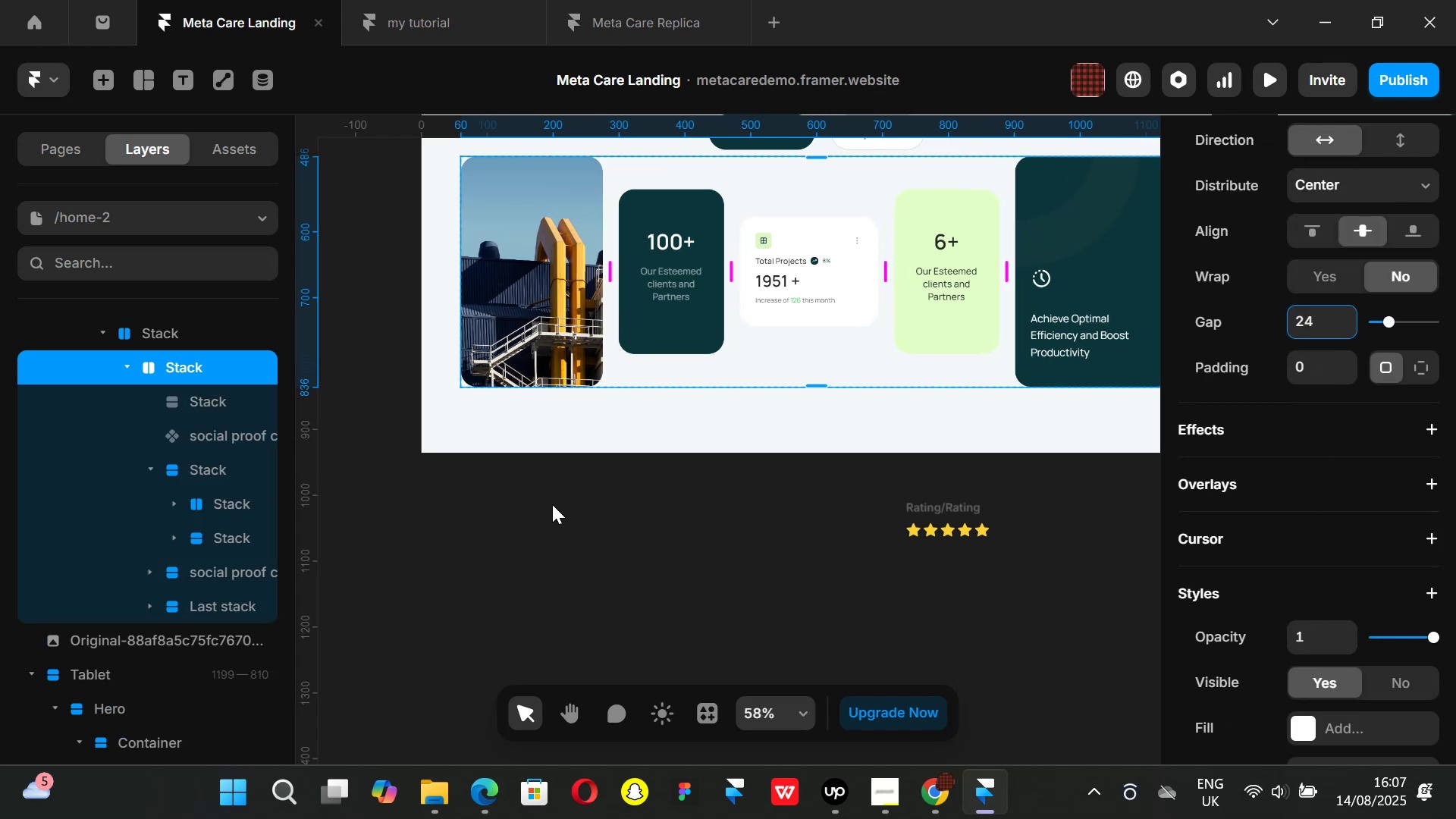 
left_click([639, 491])
 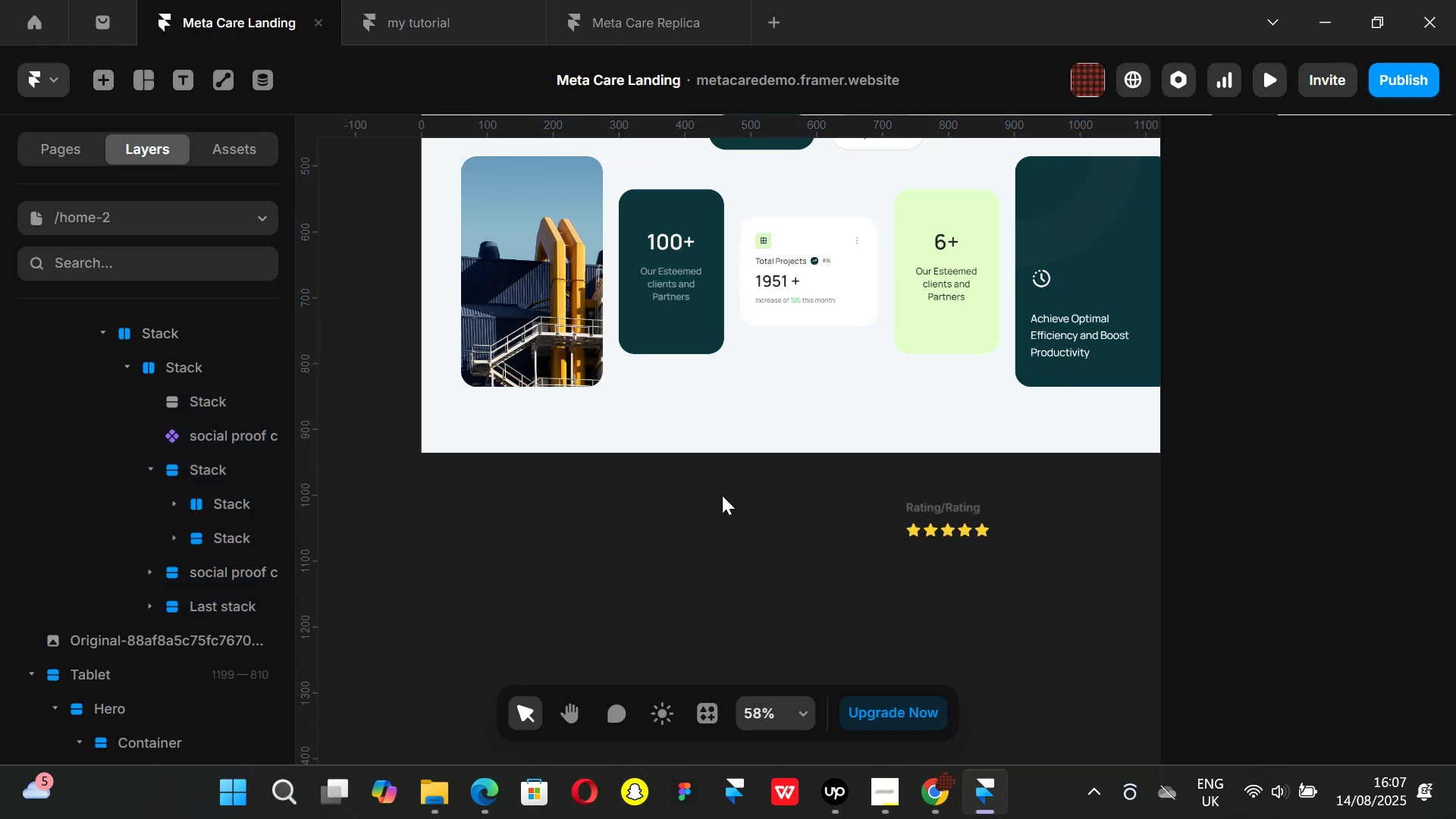 
hold_key(key=ShiftLeft, duration=1.03)
scroll: coordinate [723, 493], scroll_direction: down, amount: 2.0
 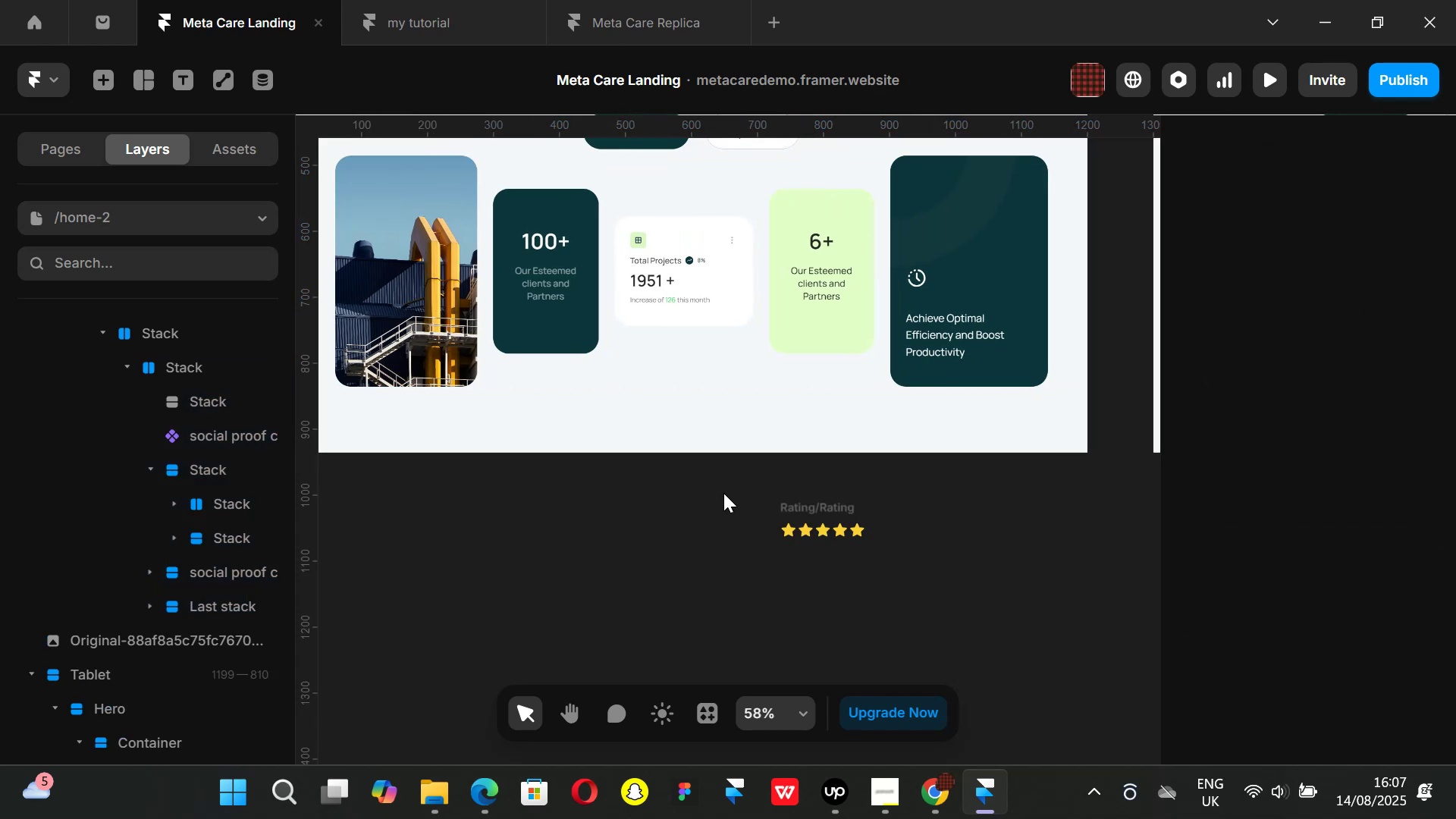 
scroll: coordinate [723, 493], scroll_direction: up, amount: 1.0
 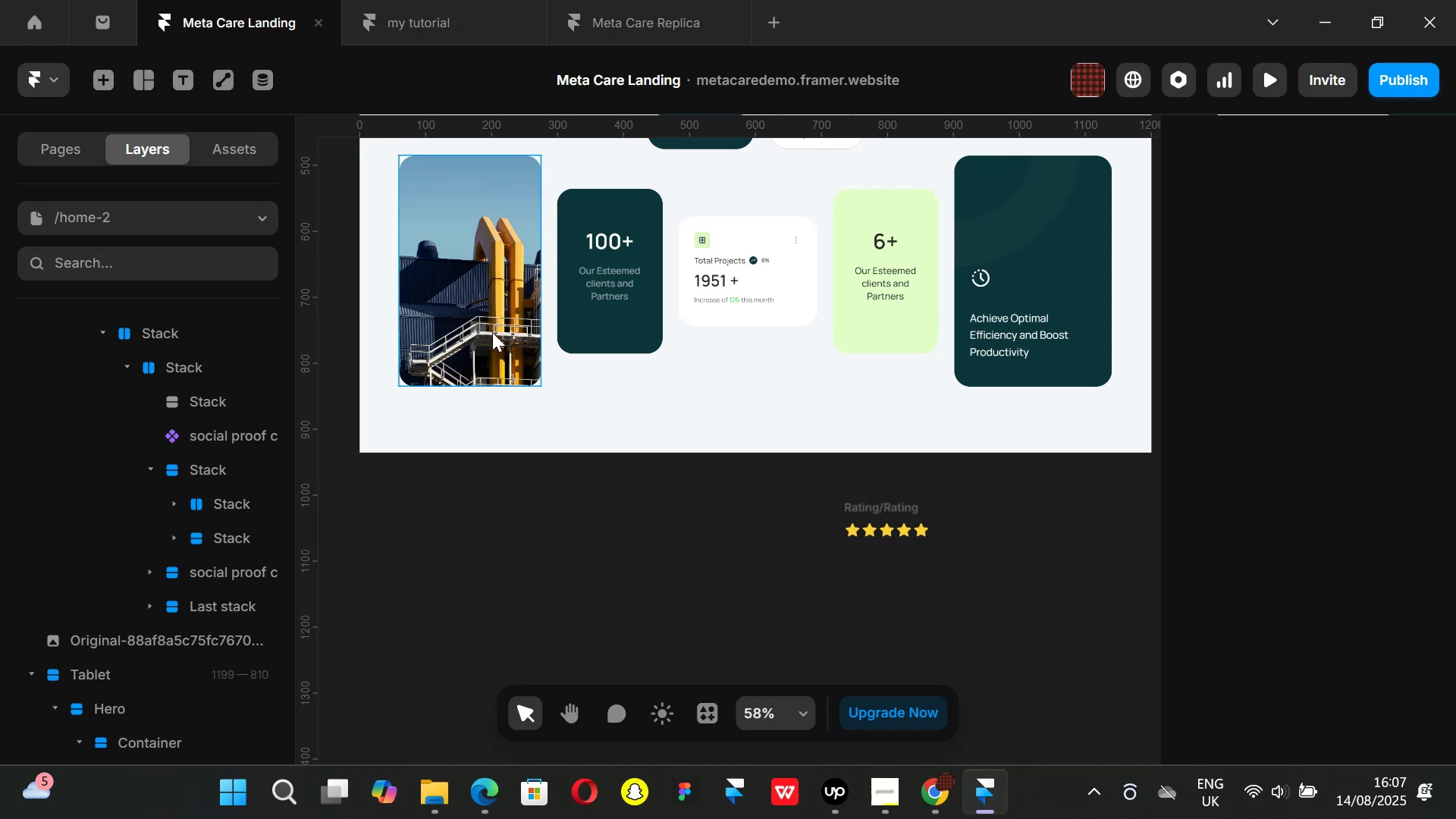 
left_click([492, 332])
 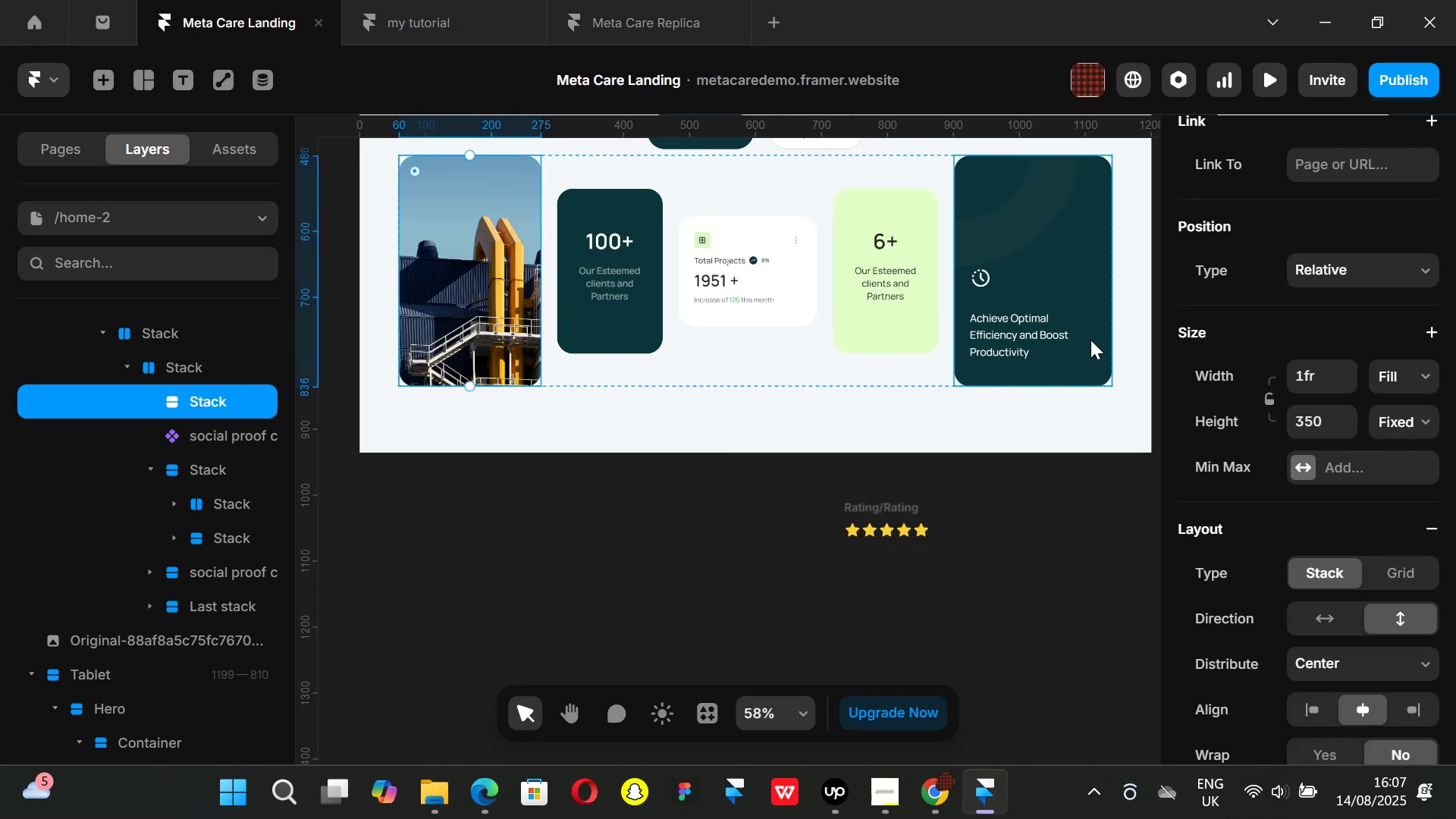 
left_click([1090, 340])
 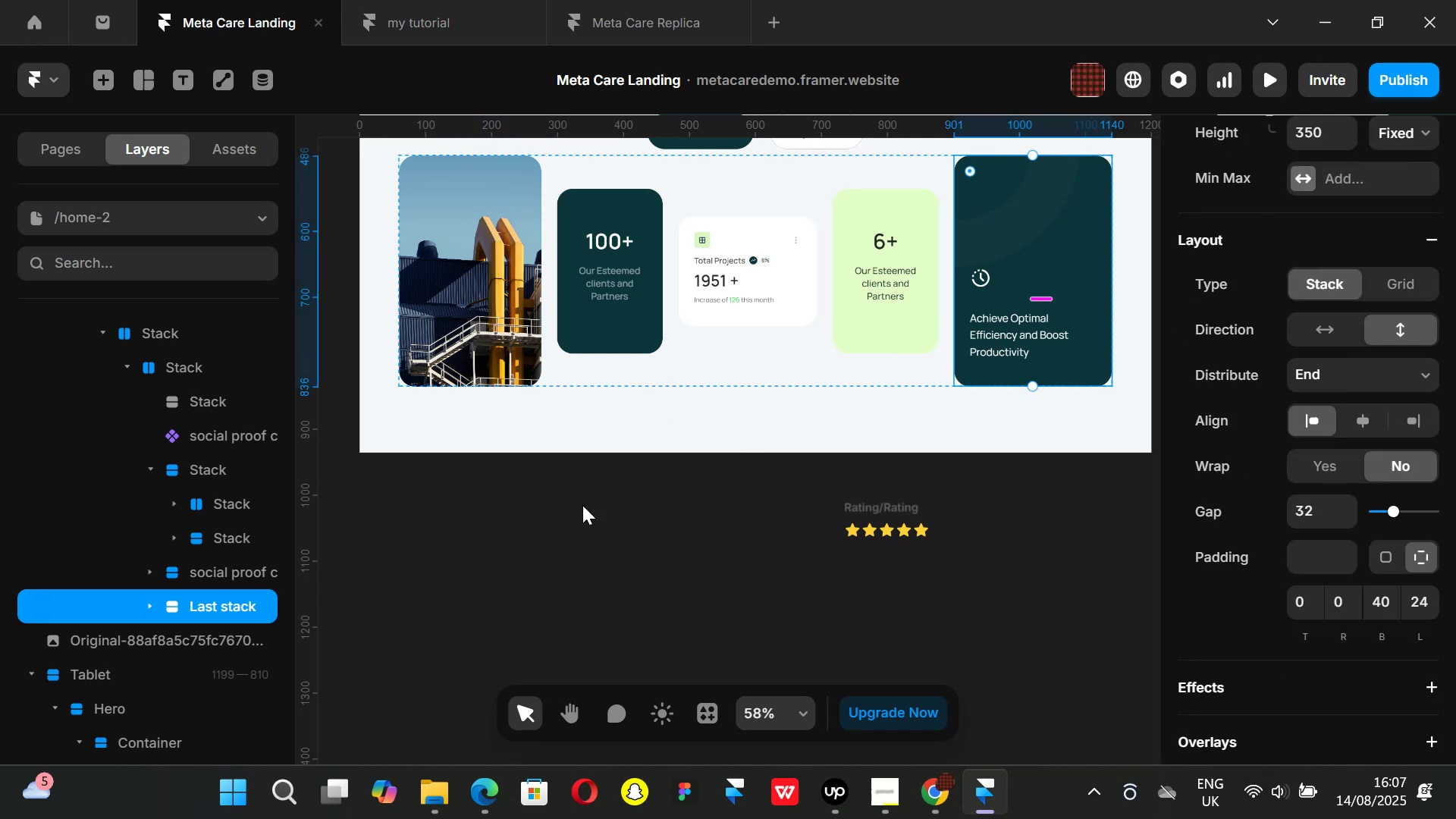 
left_click([577, 509])
 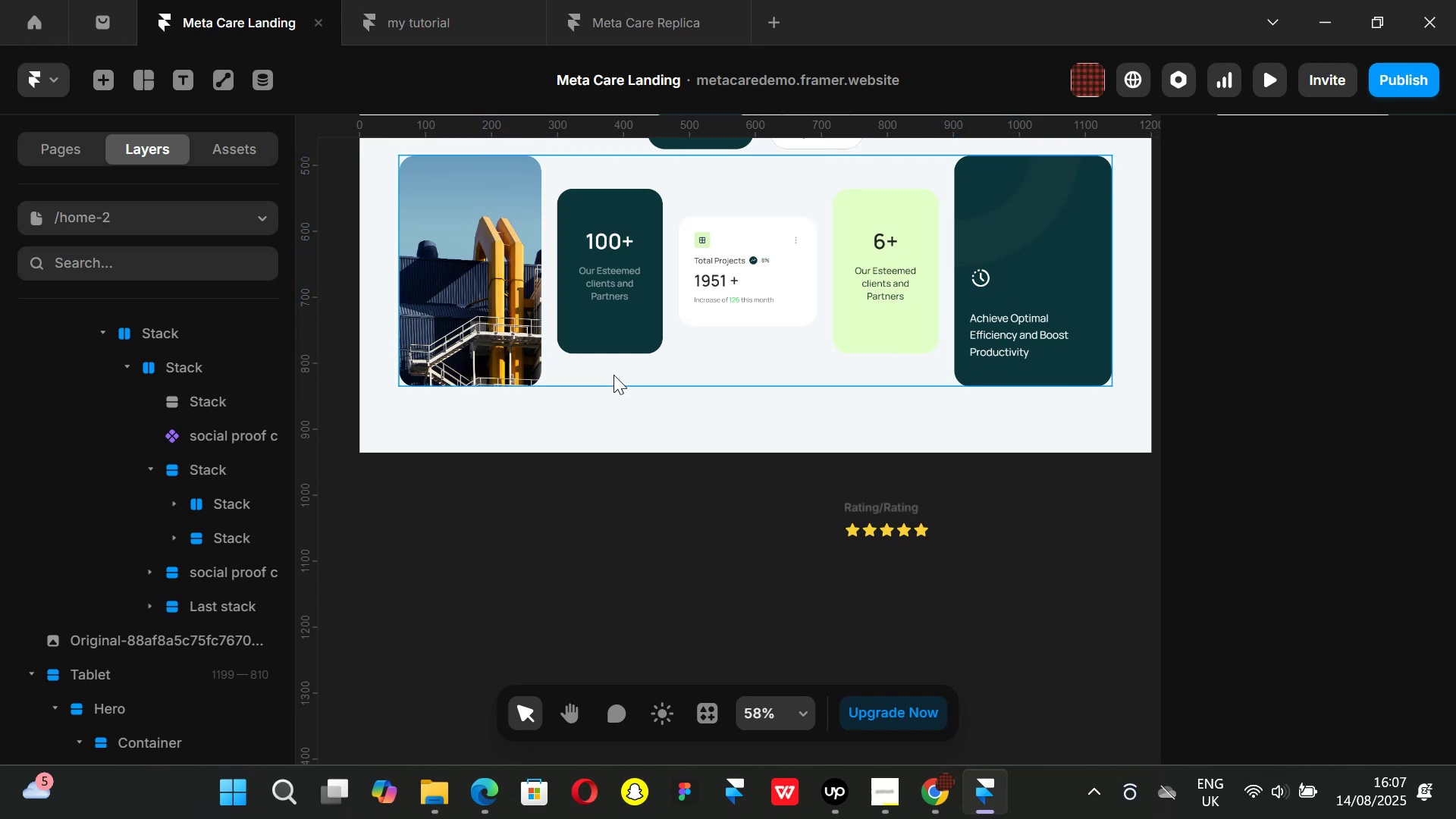 
left_click([613, 375])
 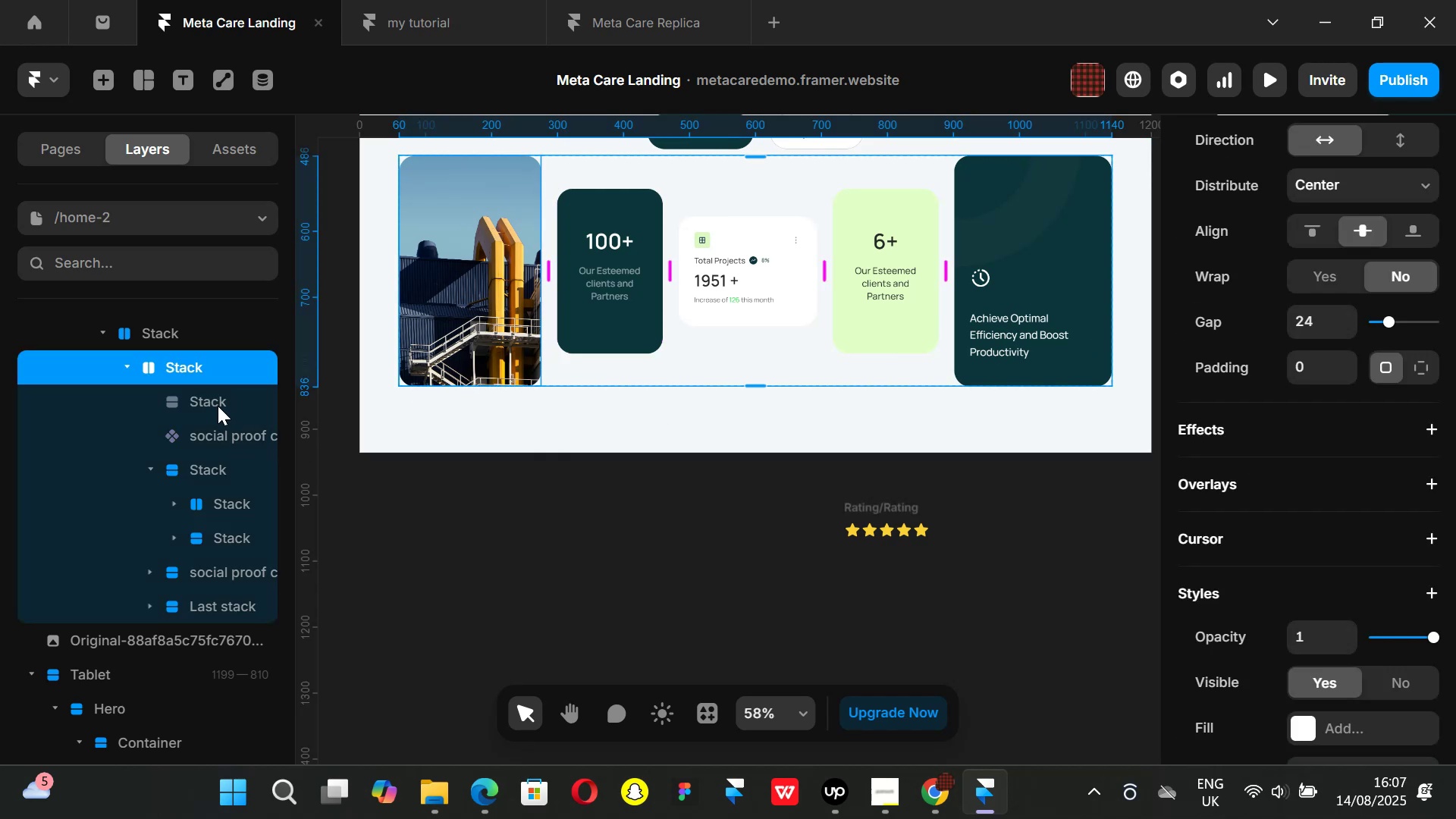 
left_click([218, 406])
 